 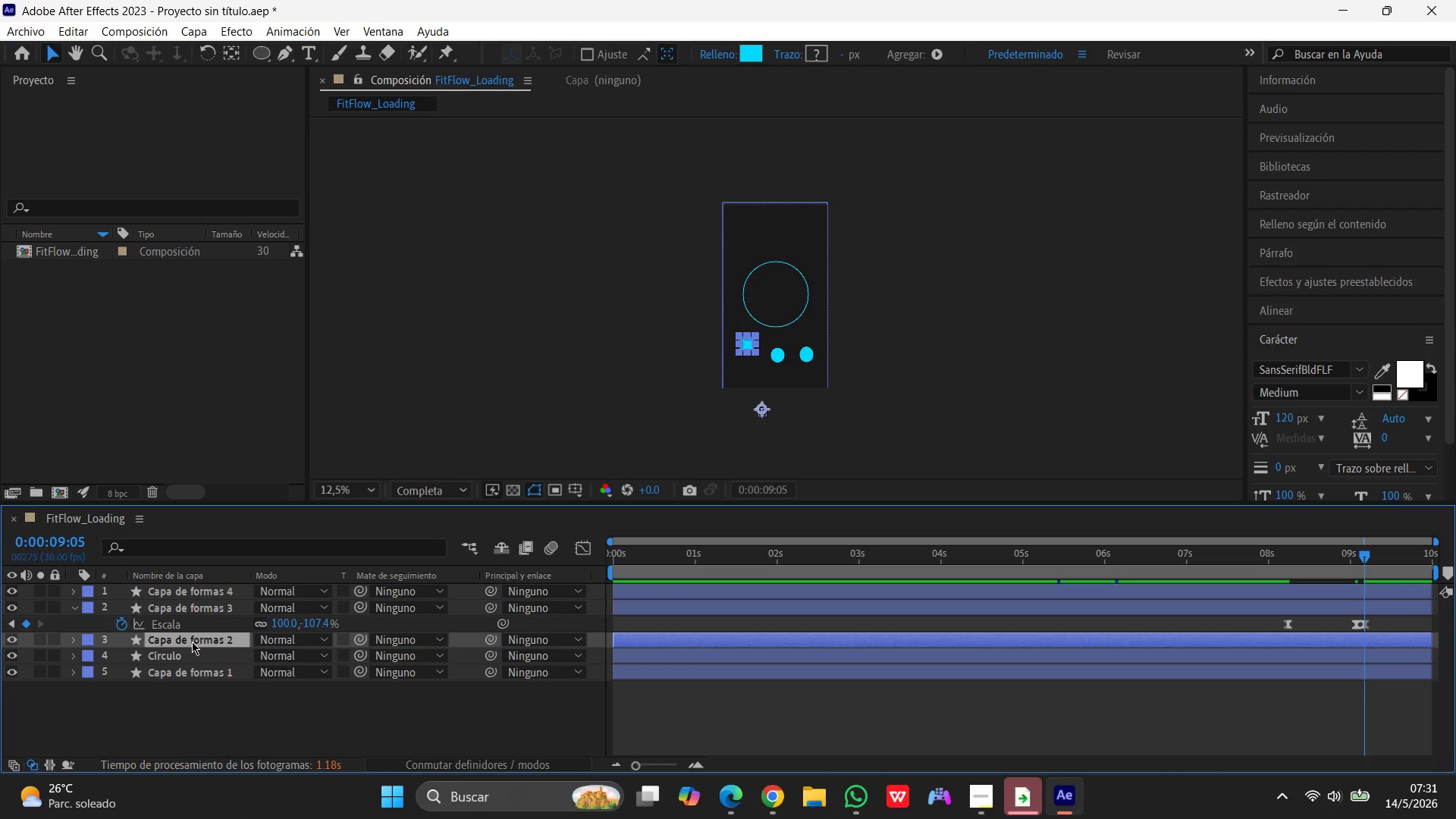 
key(Enter)
 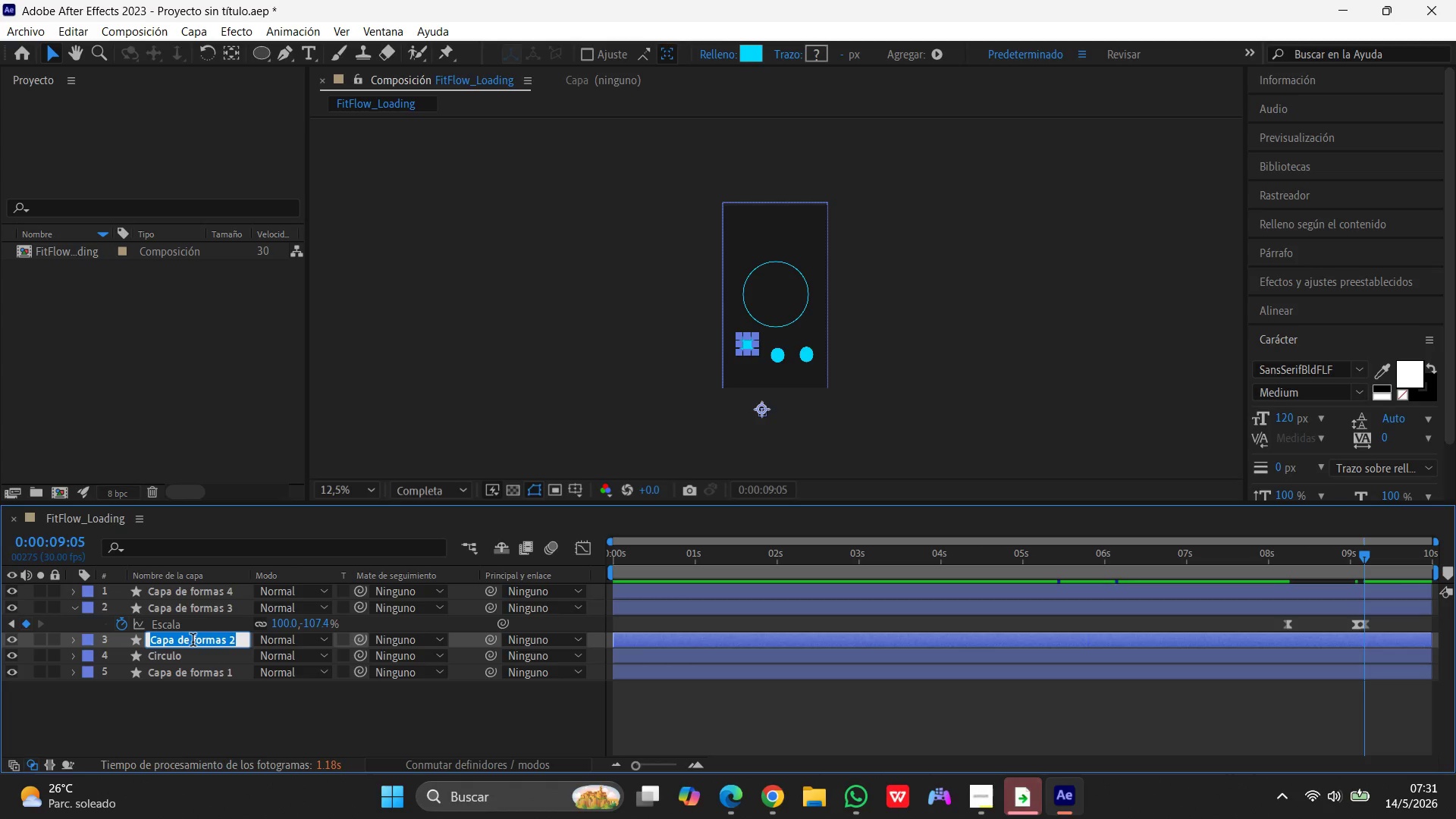 
type(Punto 1)
 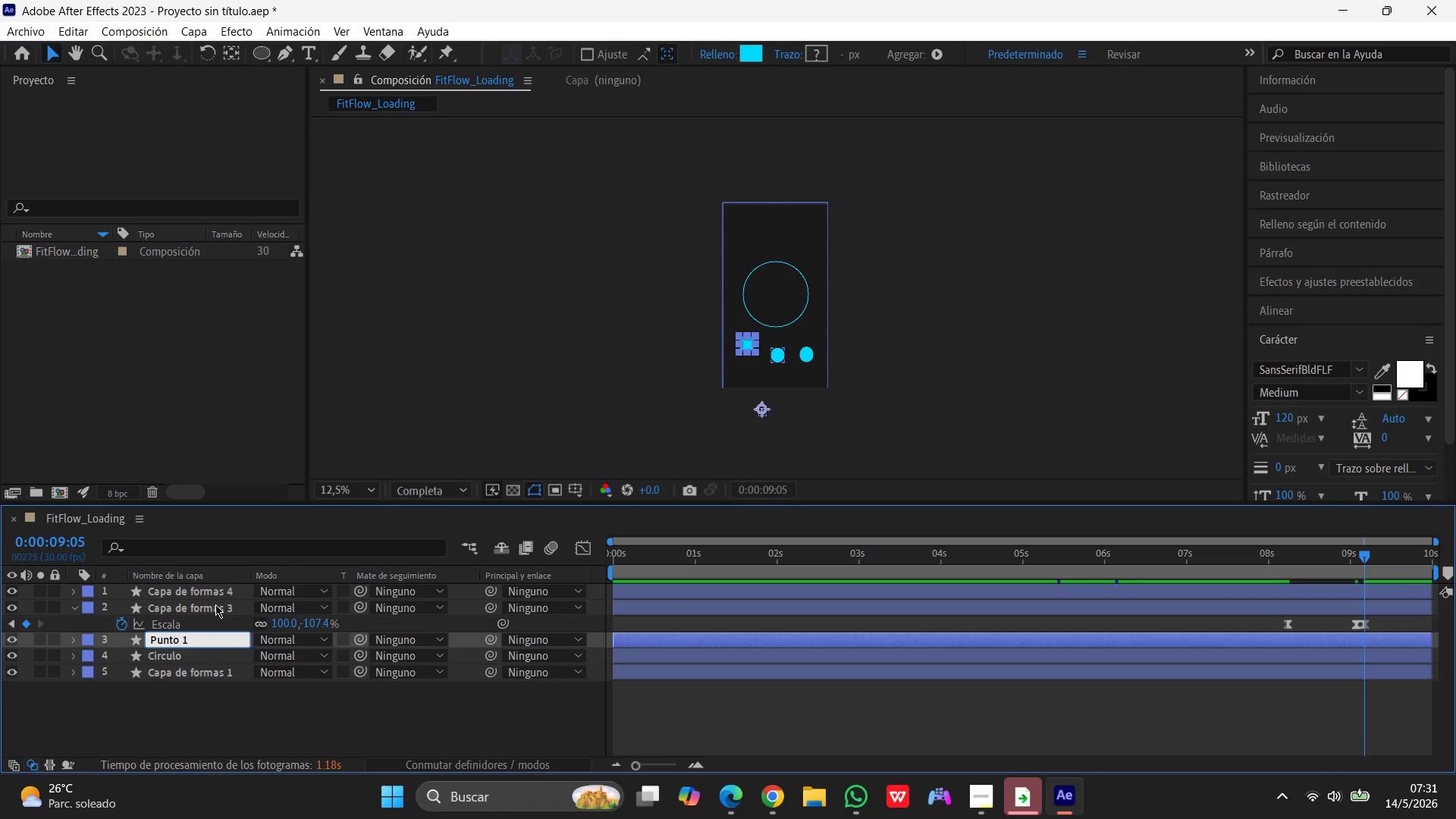 
left_click([215, 604])
 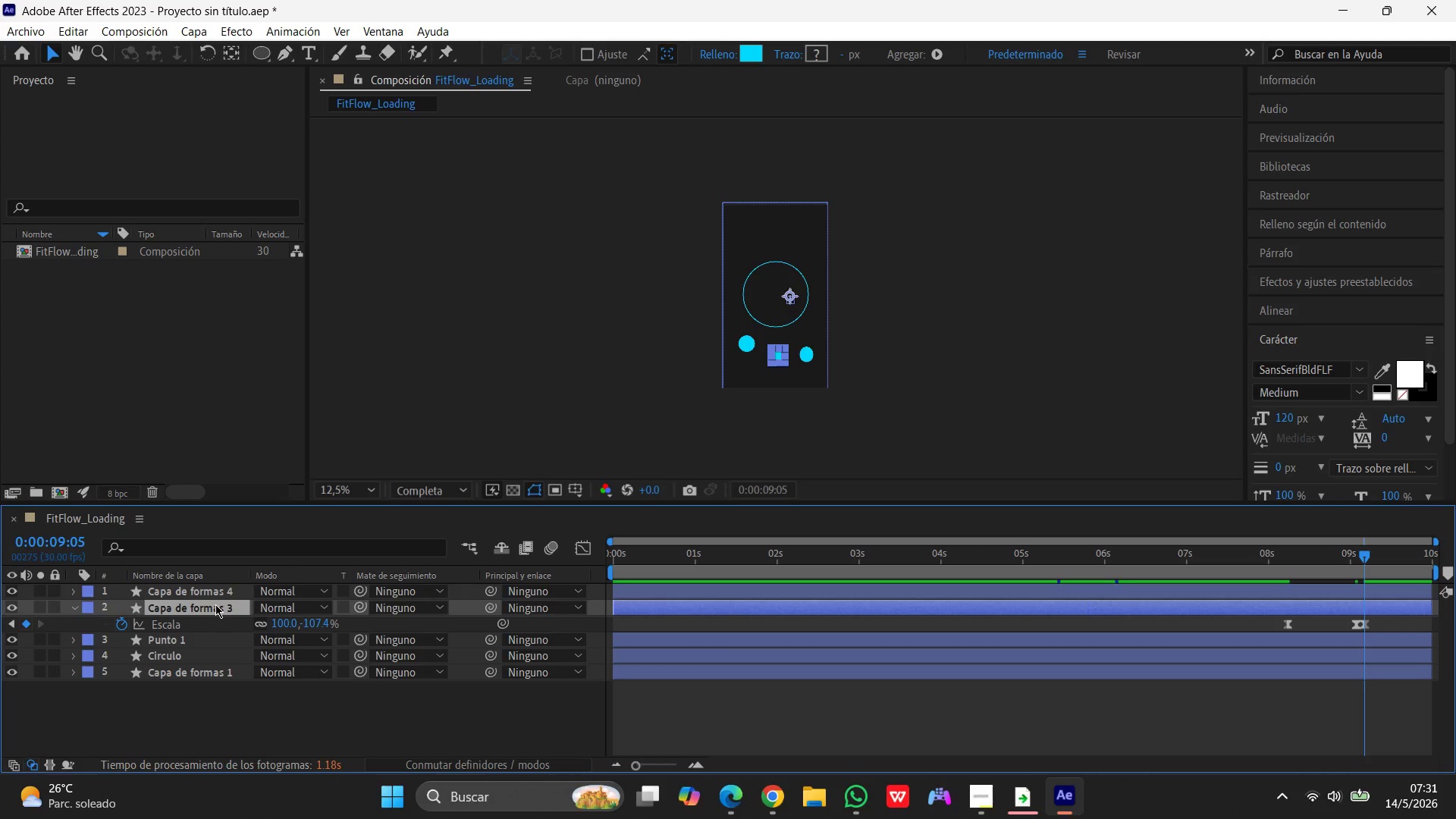 
key(Enter)
 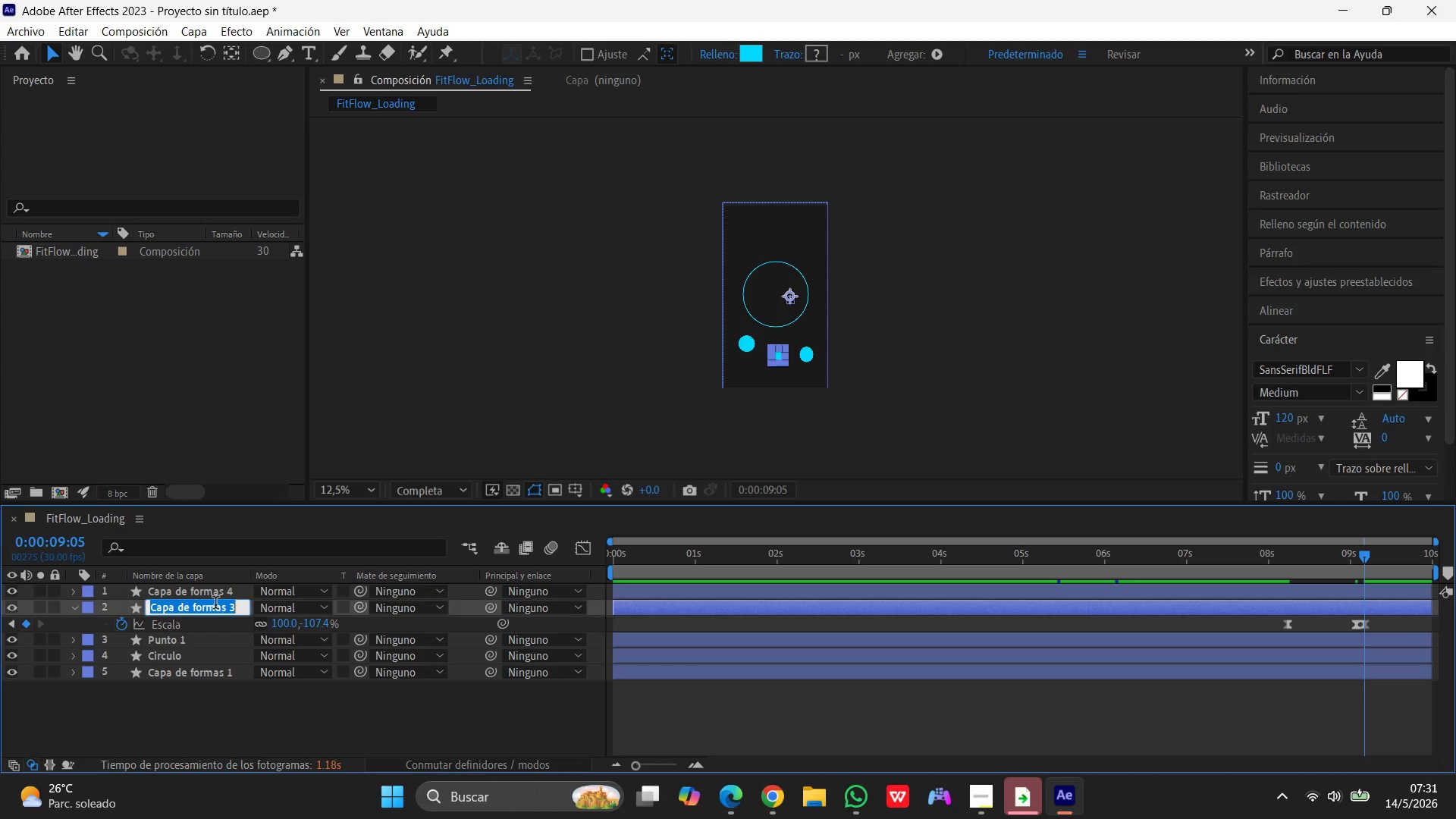 
type(Punto 1)
key(Backspace)
type(2)
 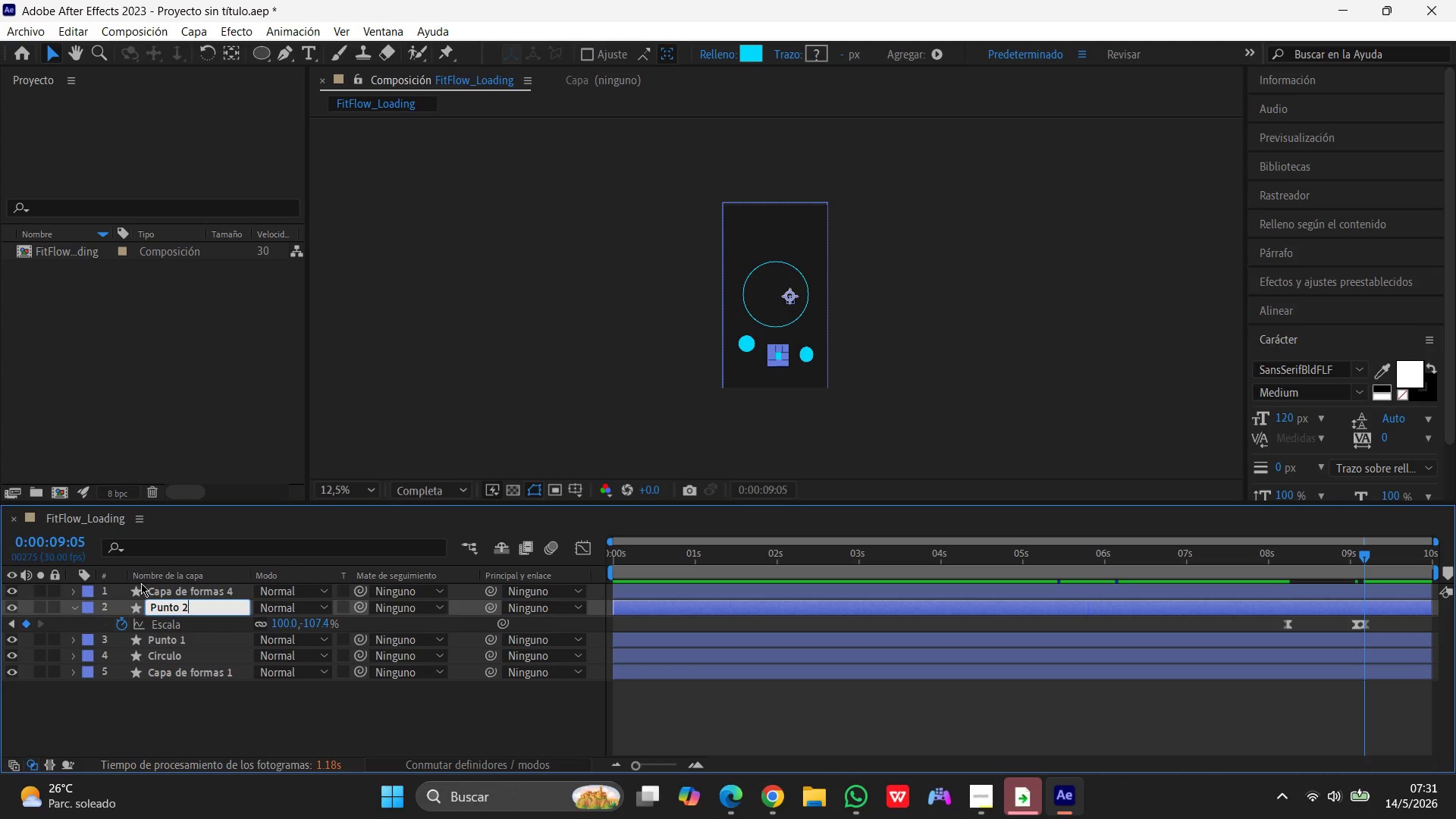 
left_click([166, 592])
 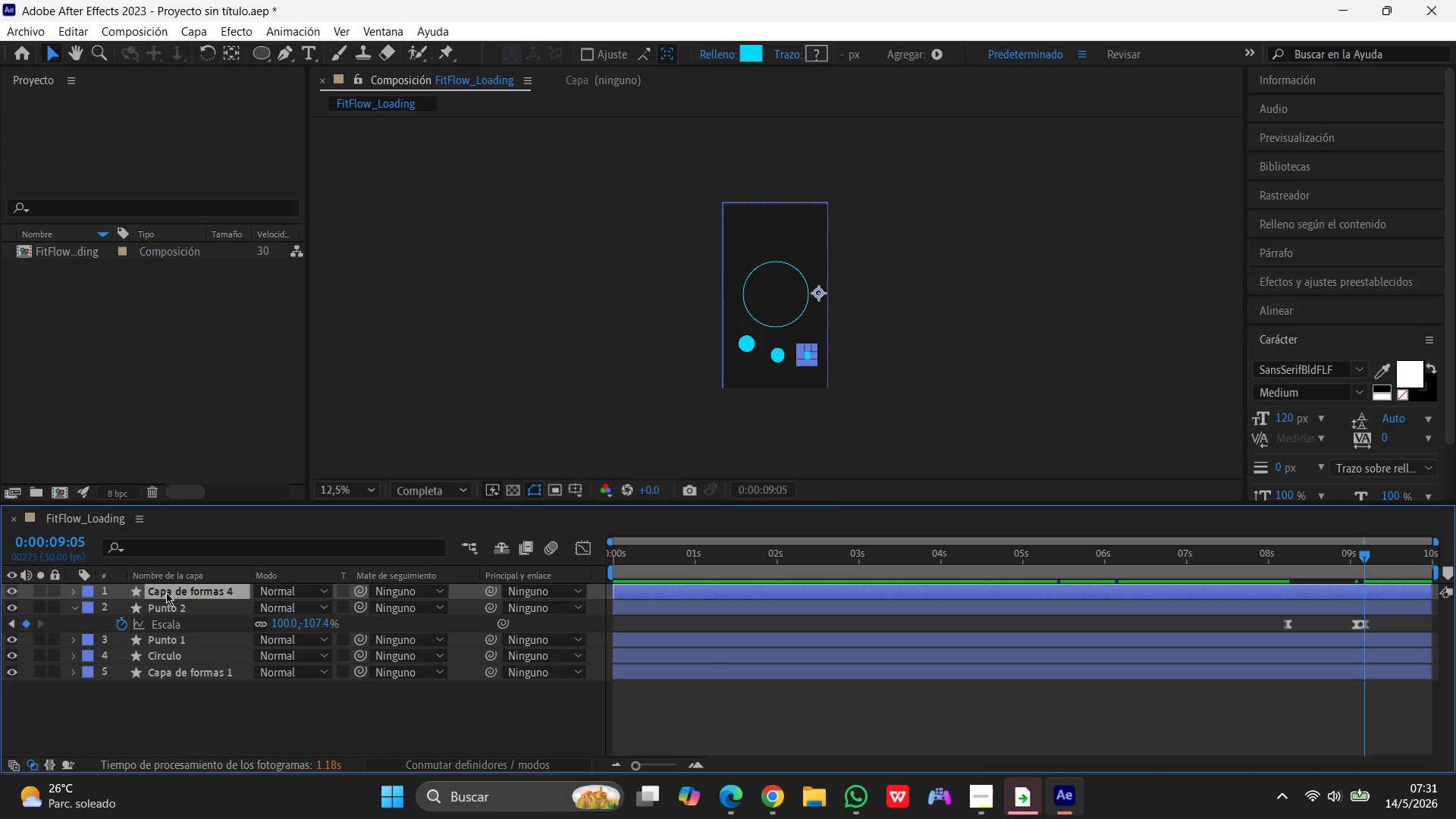 
key(Enter)
 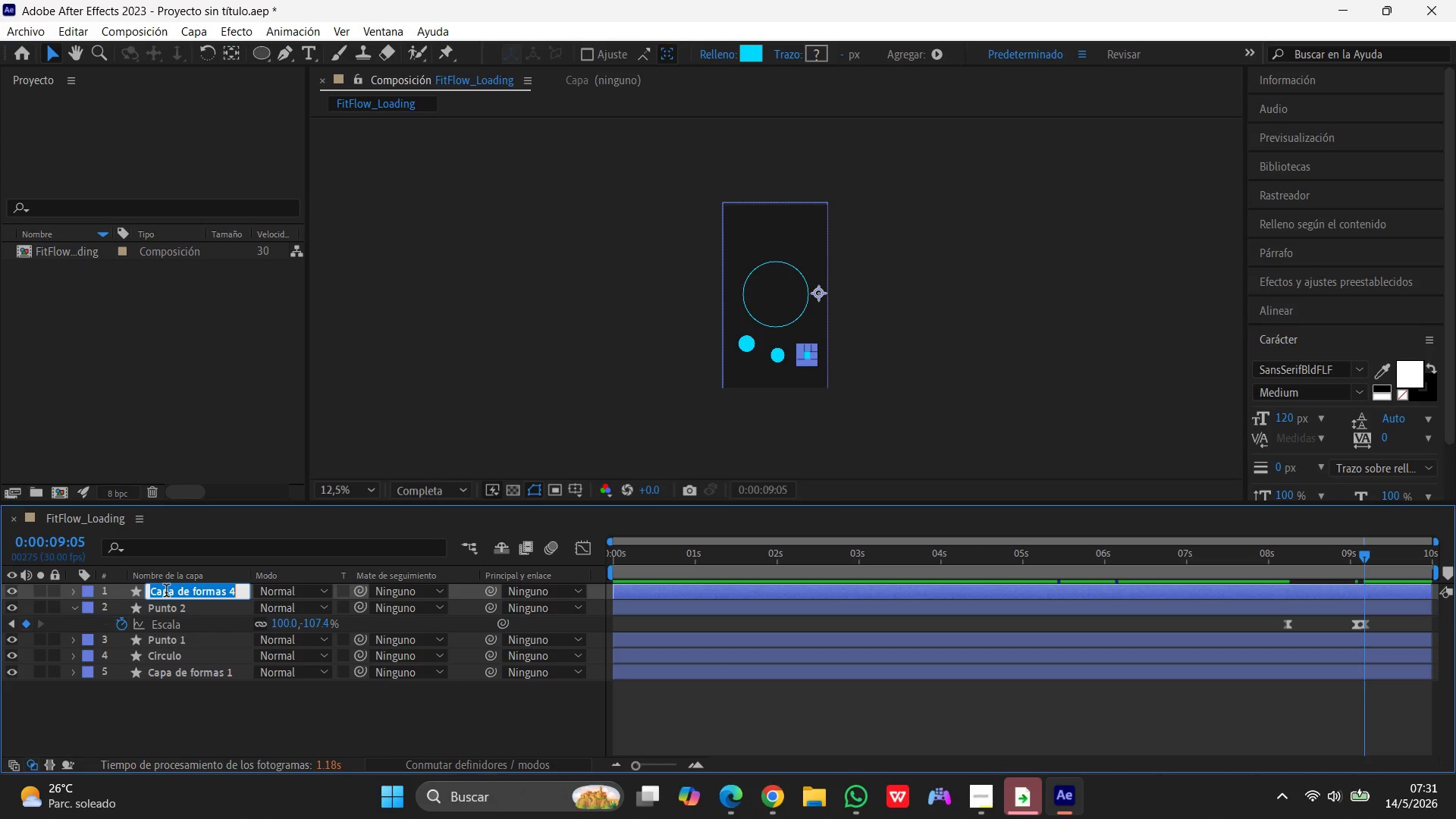 
type(Punto 3)
 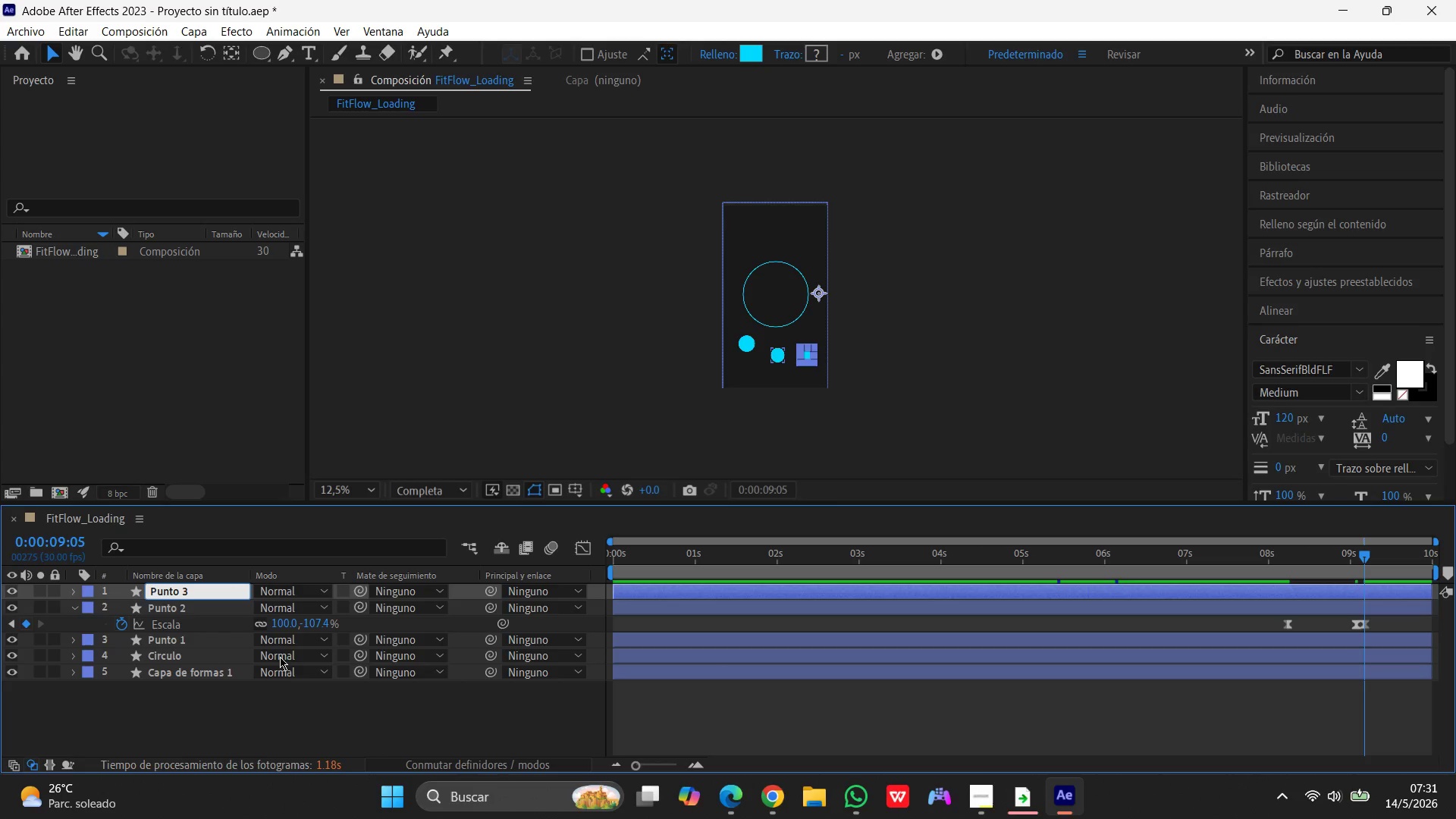 
left_click([277, 707])
 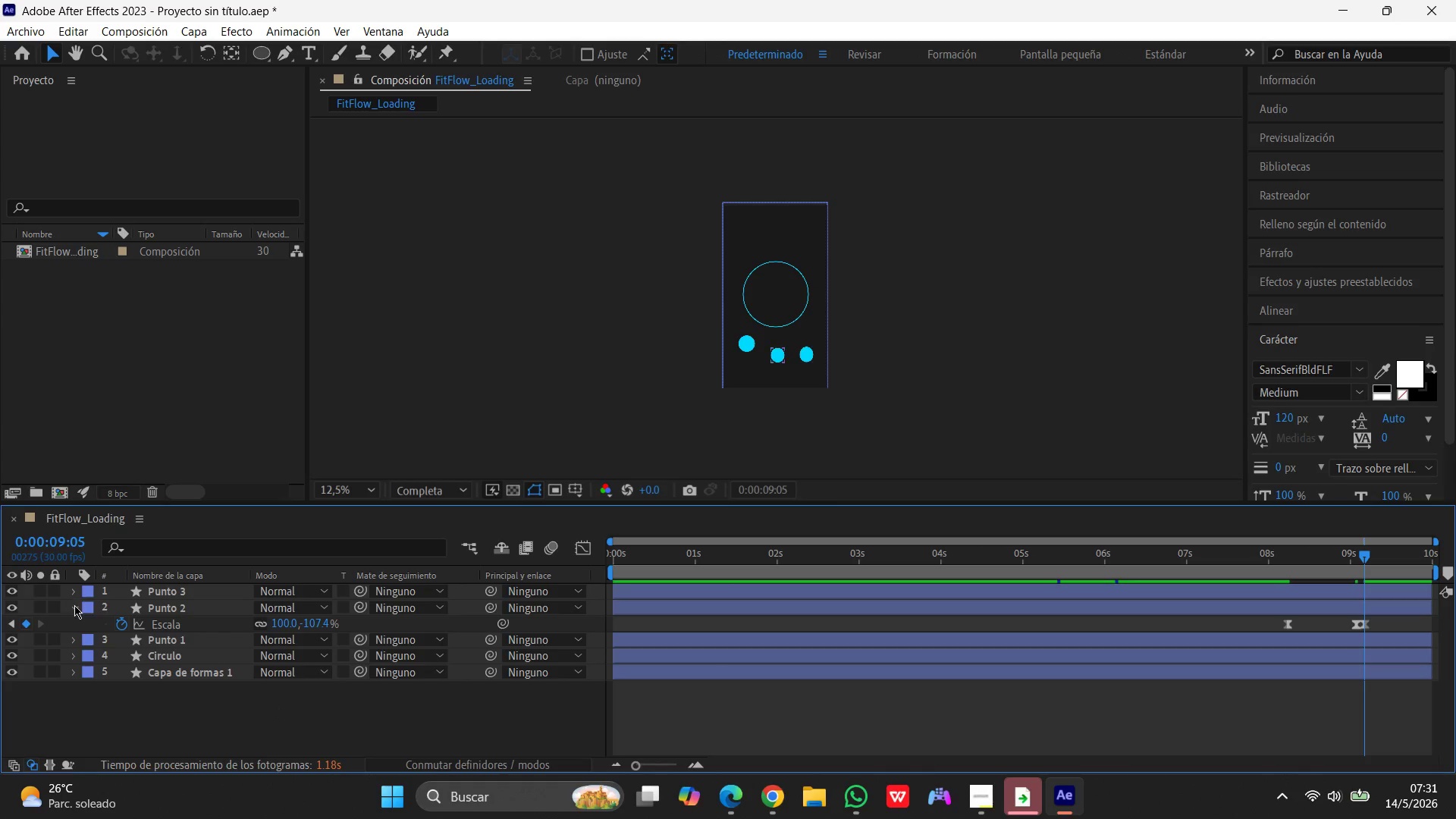 
left_click([74, 605])
 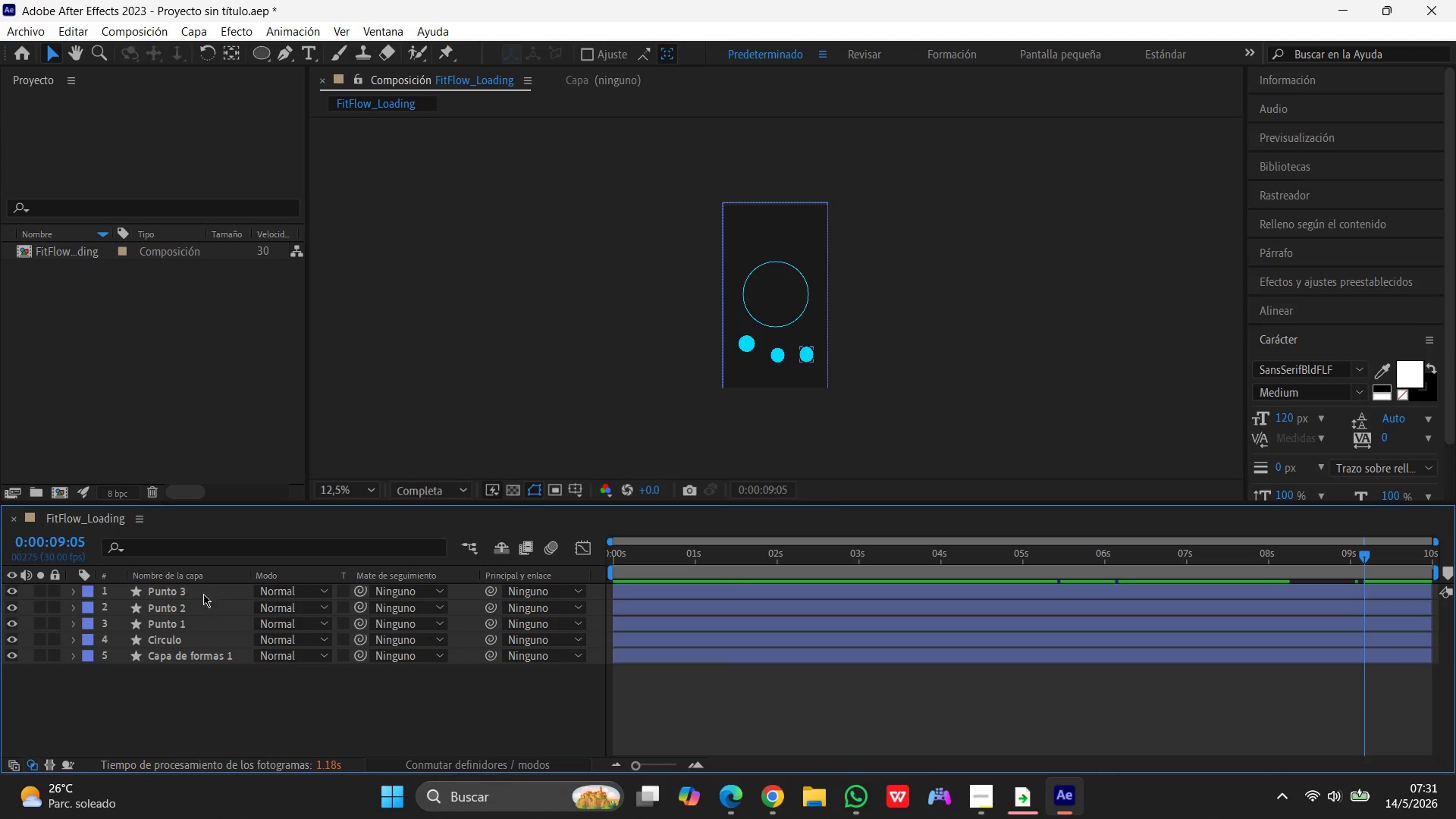 
left_click([203, 588])
 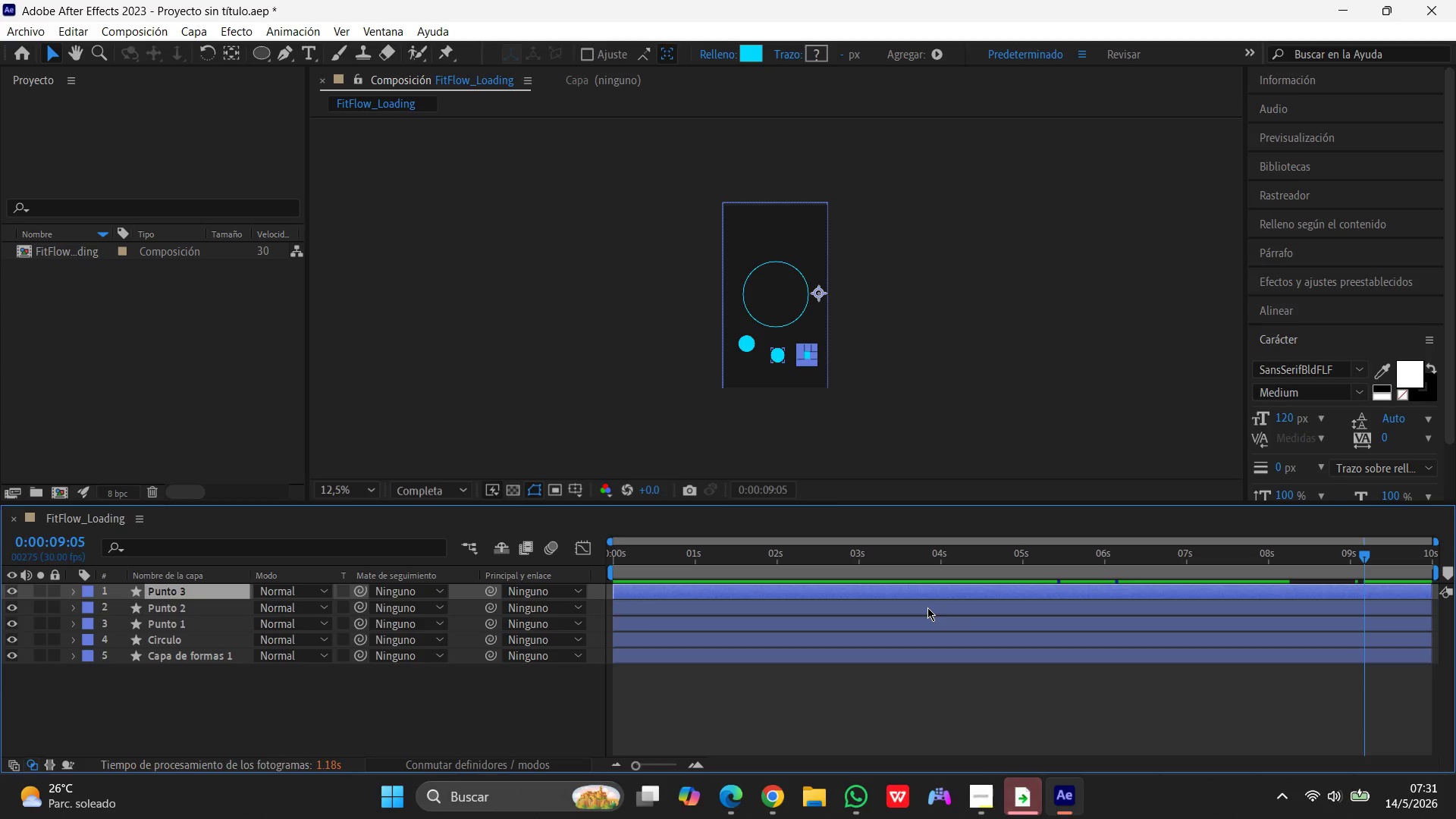 
wait(7.74)
 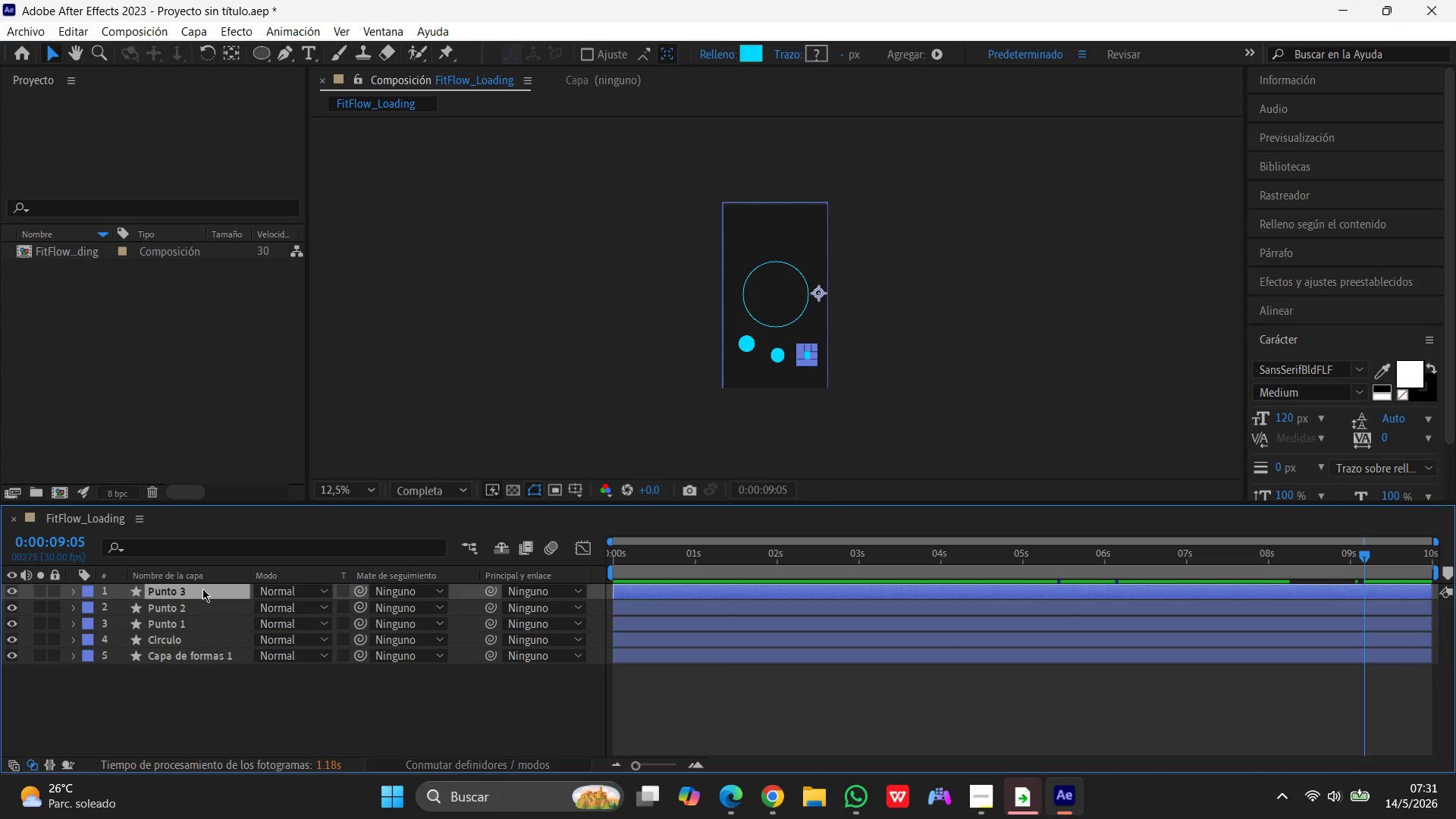 
mouse_move([1329, 560])
 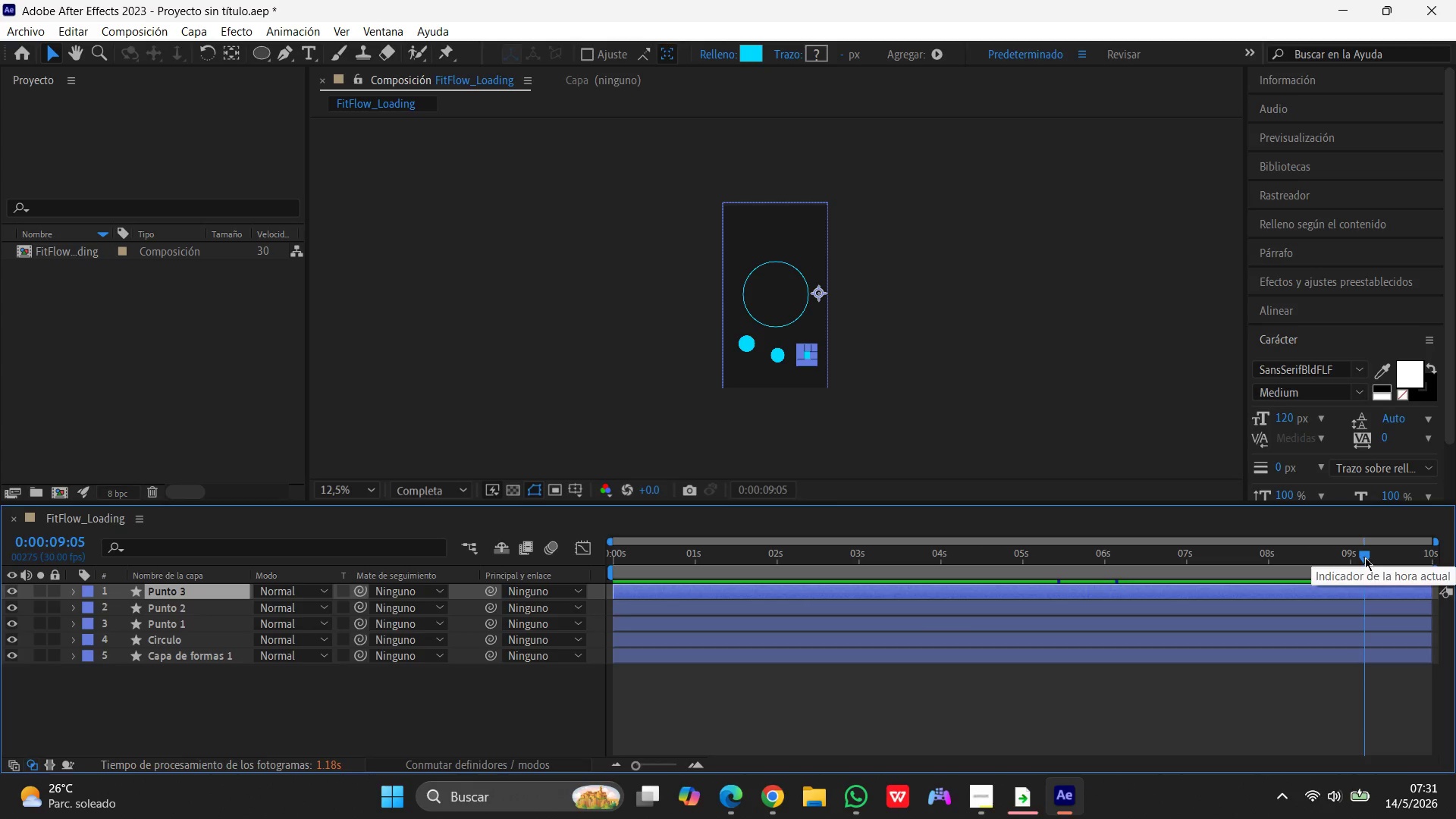 
left_click_drag(start_coordinate=[1363, 557], to_coordinate=[1293, 573])
 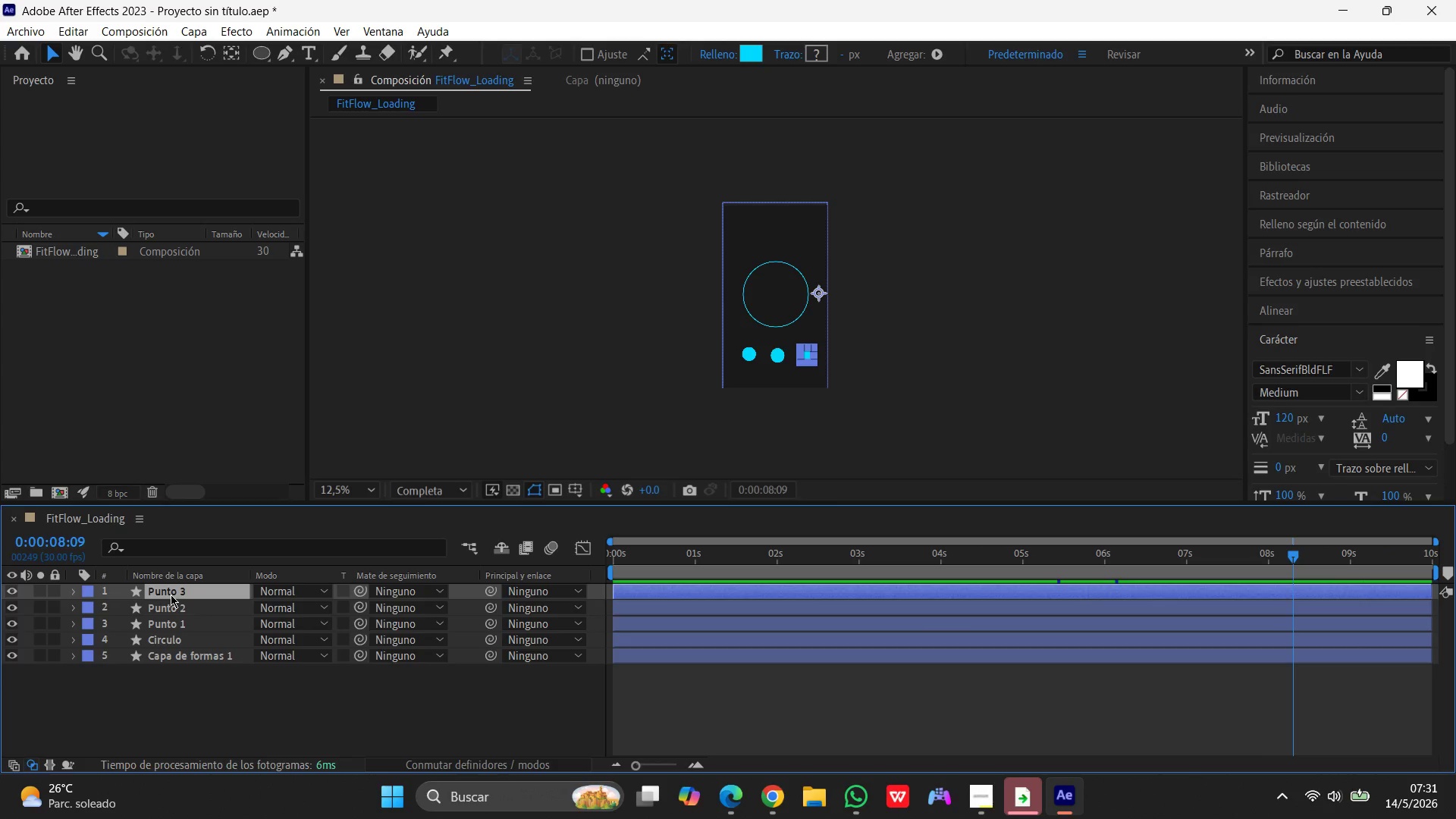 
key(P)
 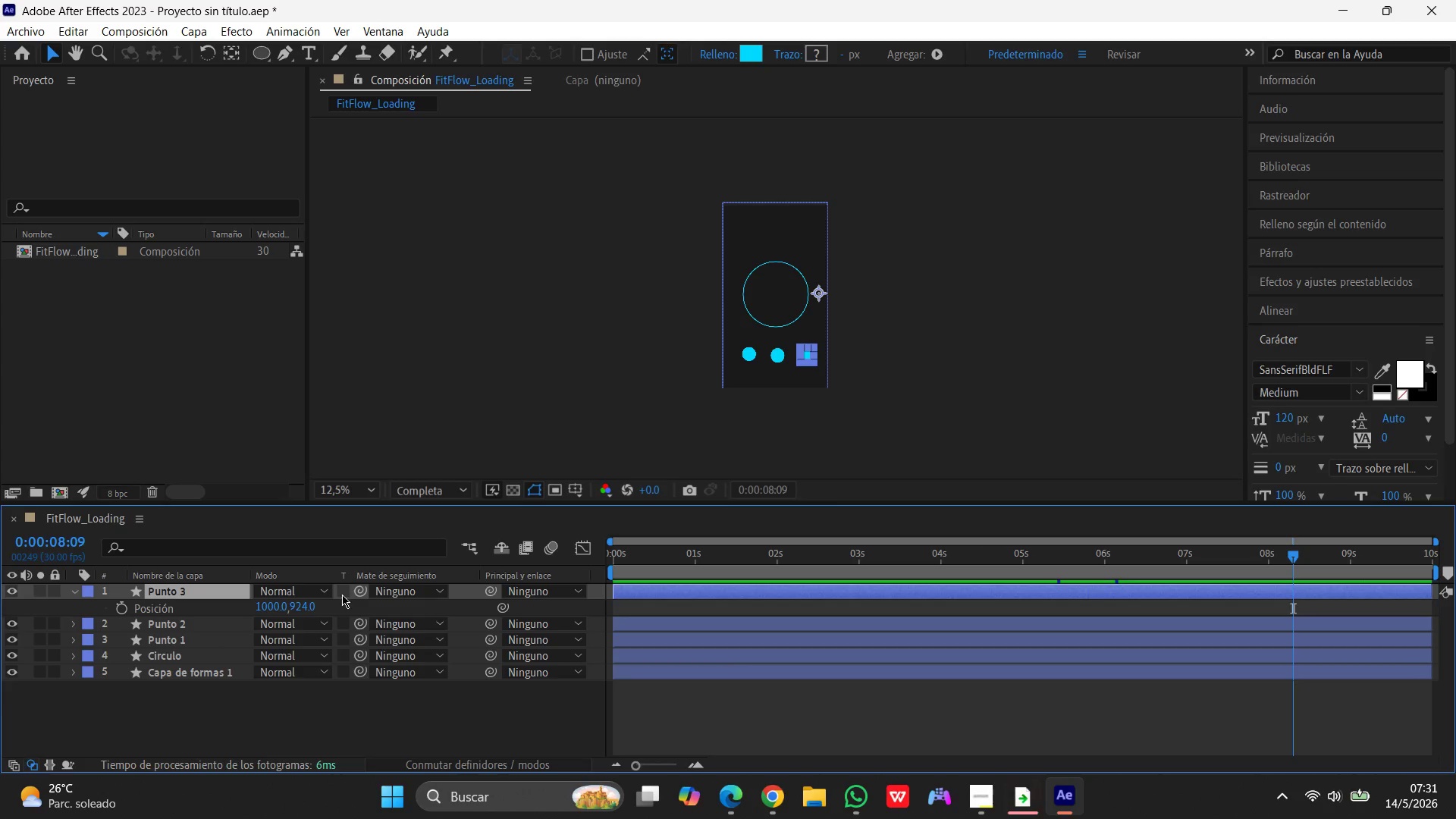 
wait(8.97)
 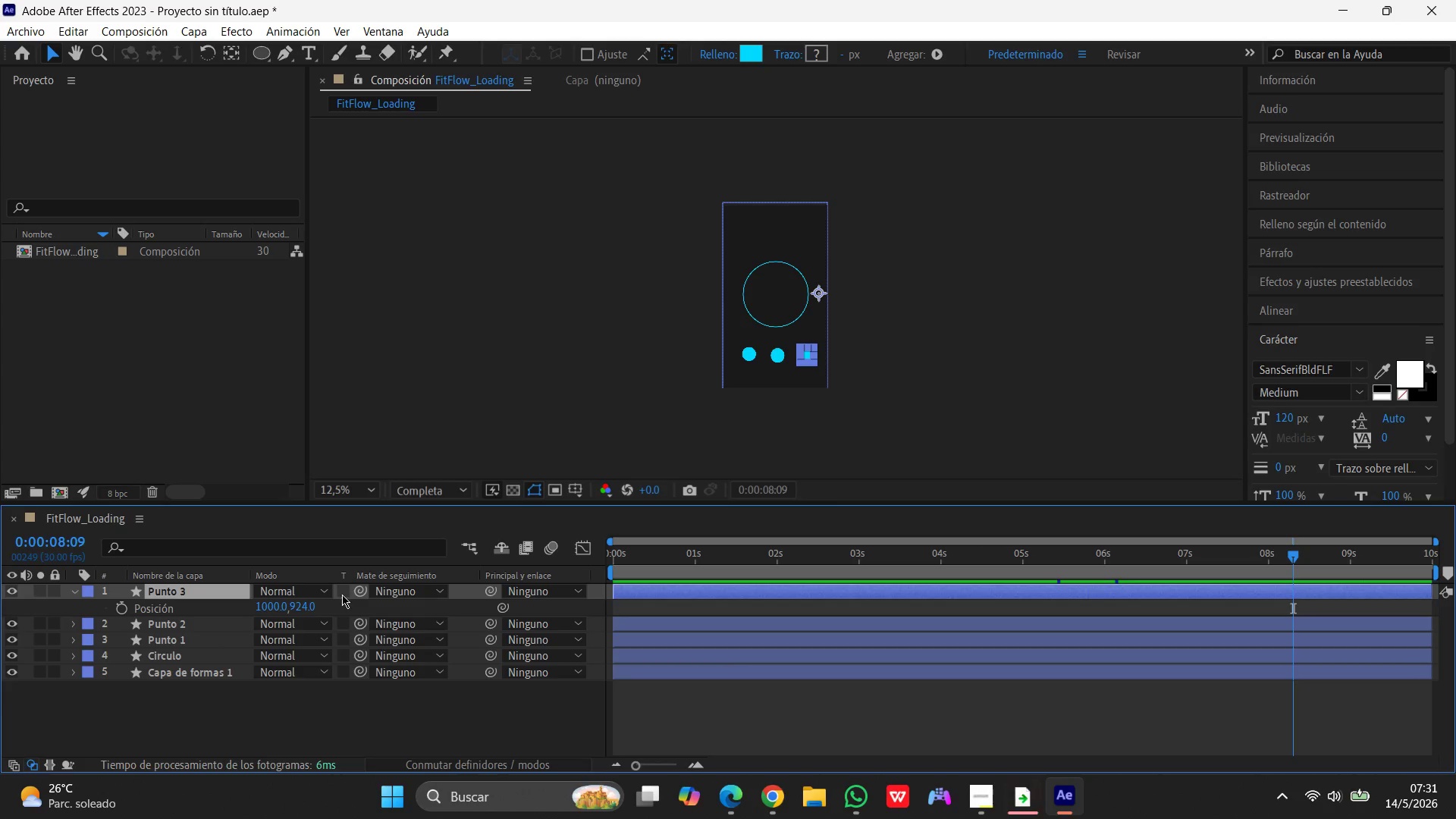 
mouse_move([420, 594])
 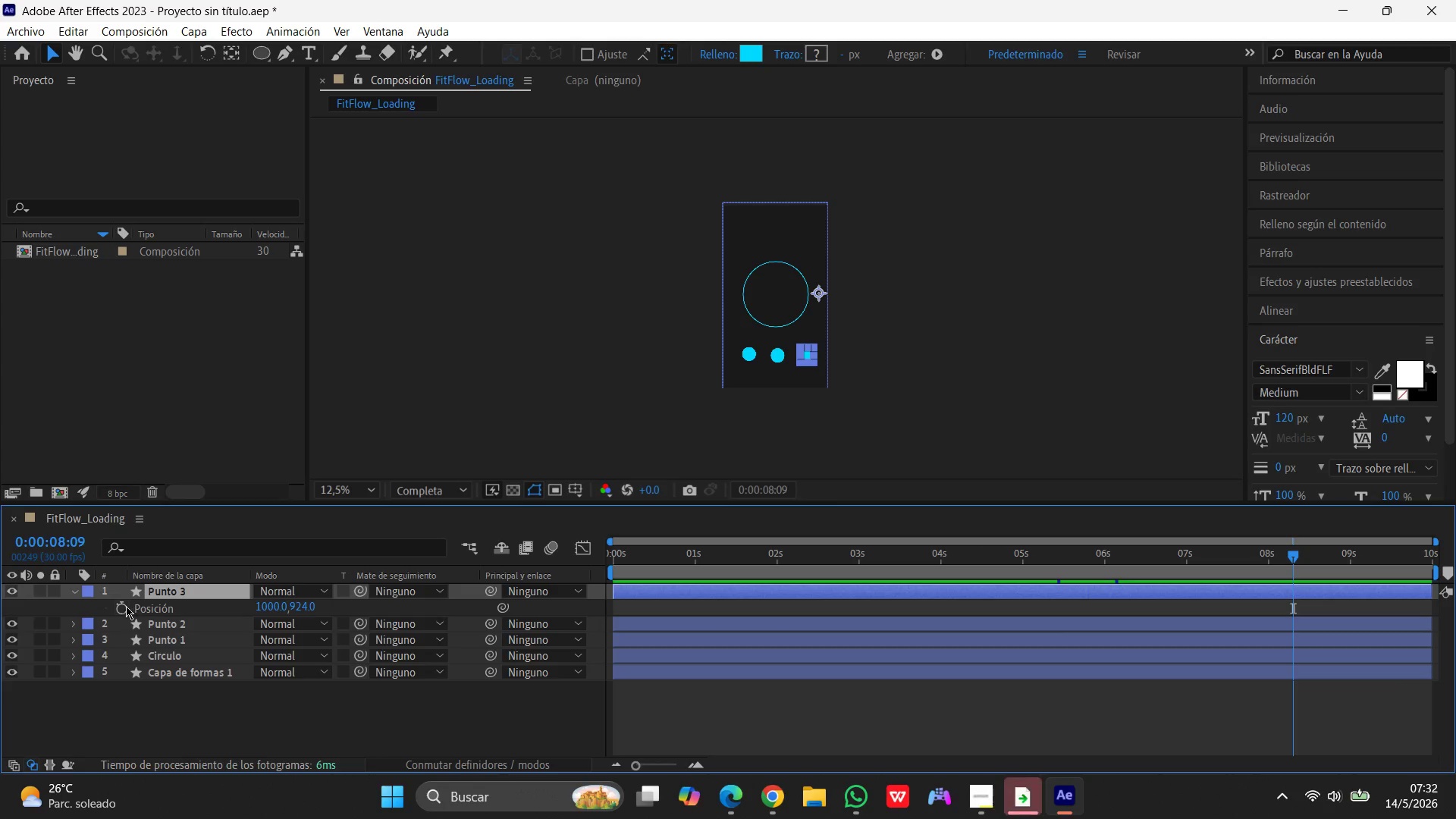 
left_click([120, 608])
 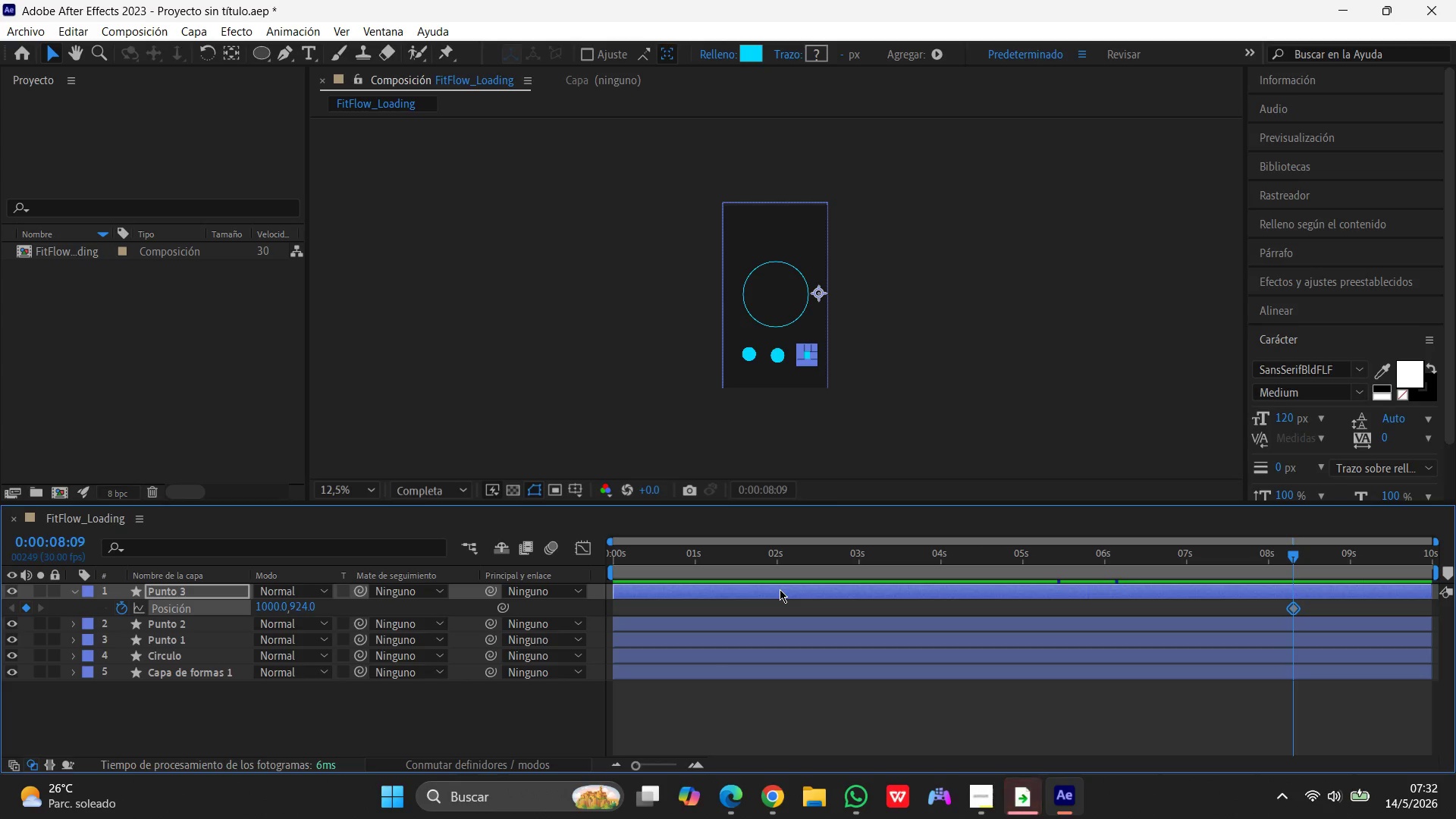 
wait(12.36)
 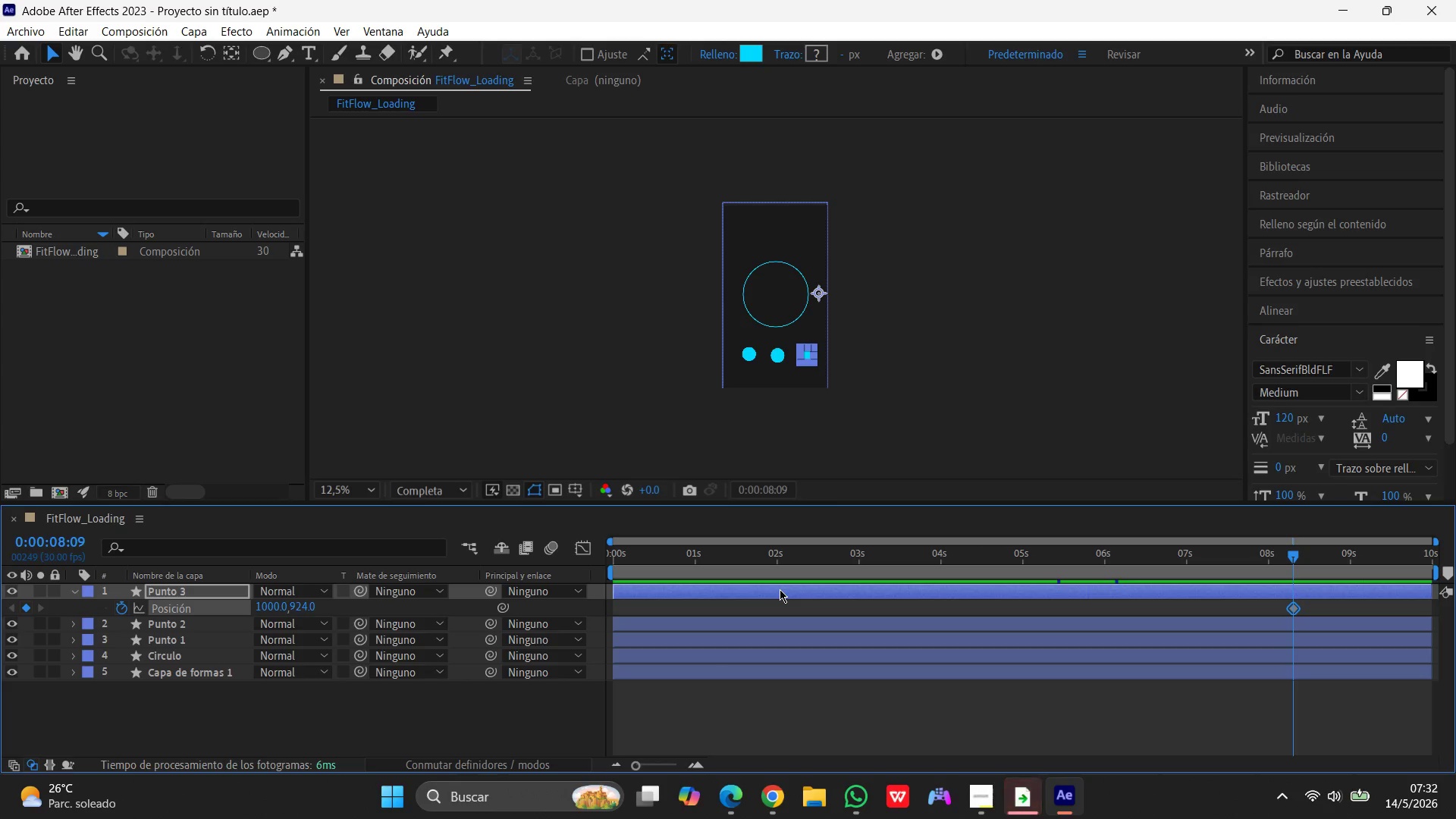 
key(S)
 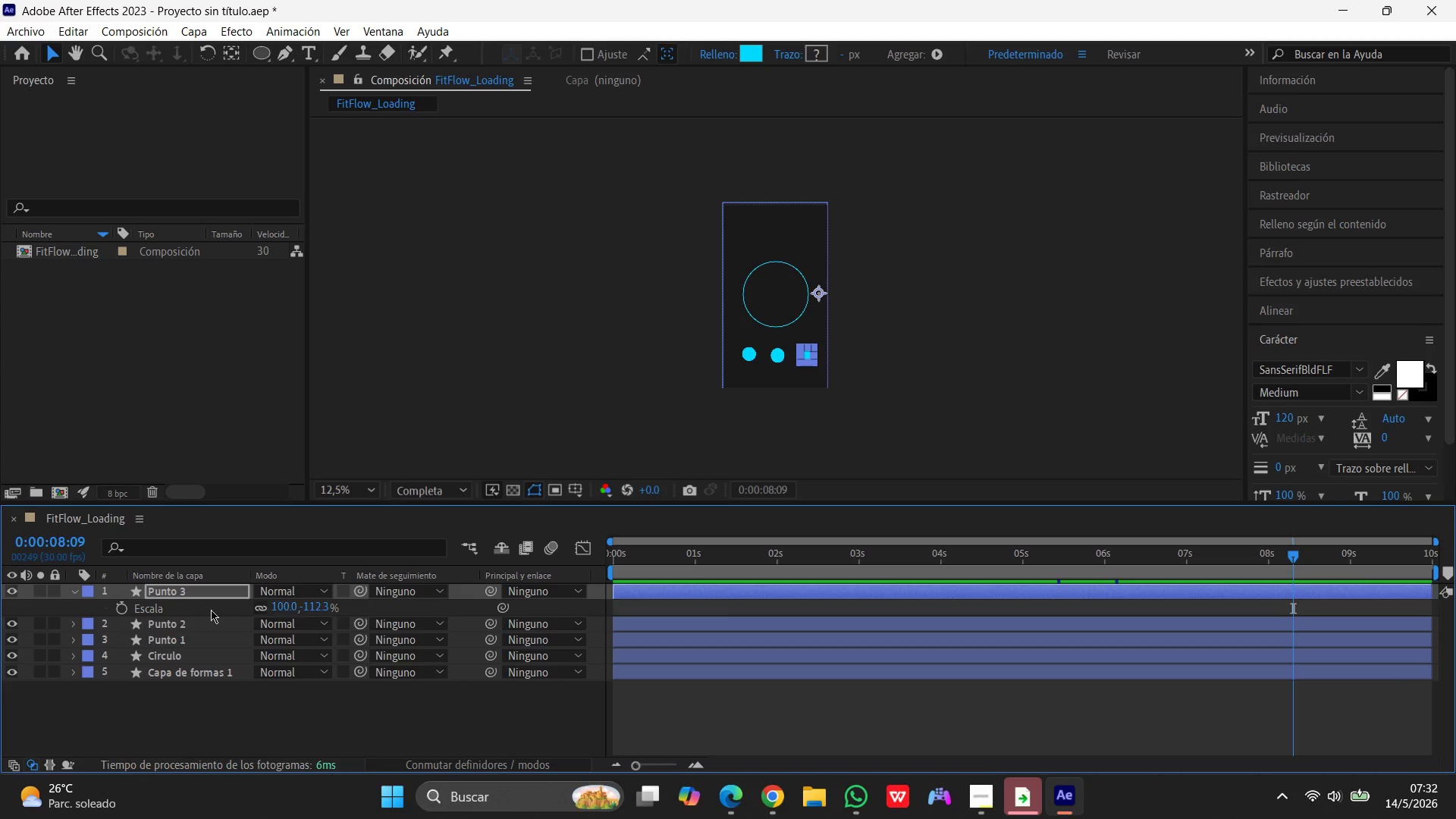 
left_click([116, 610])
 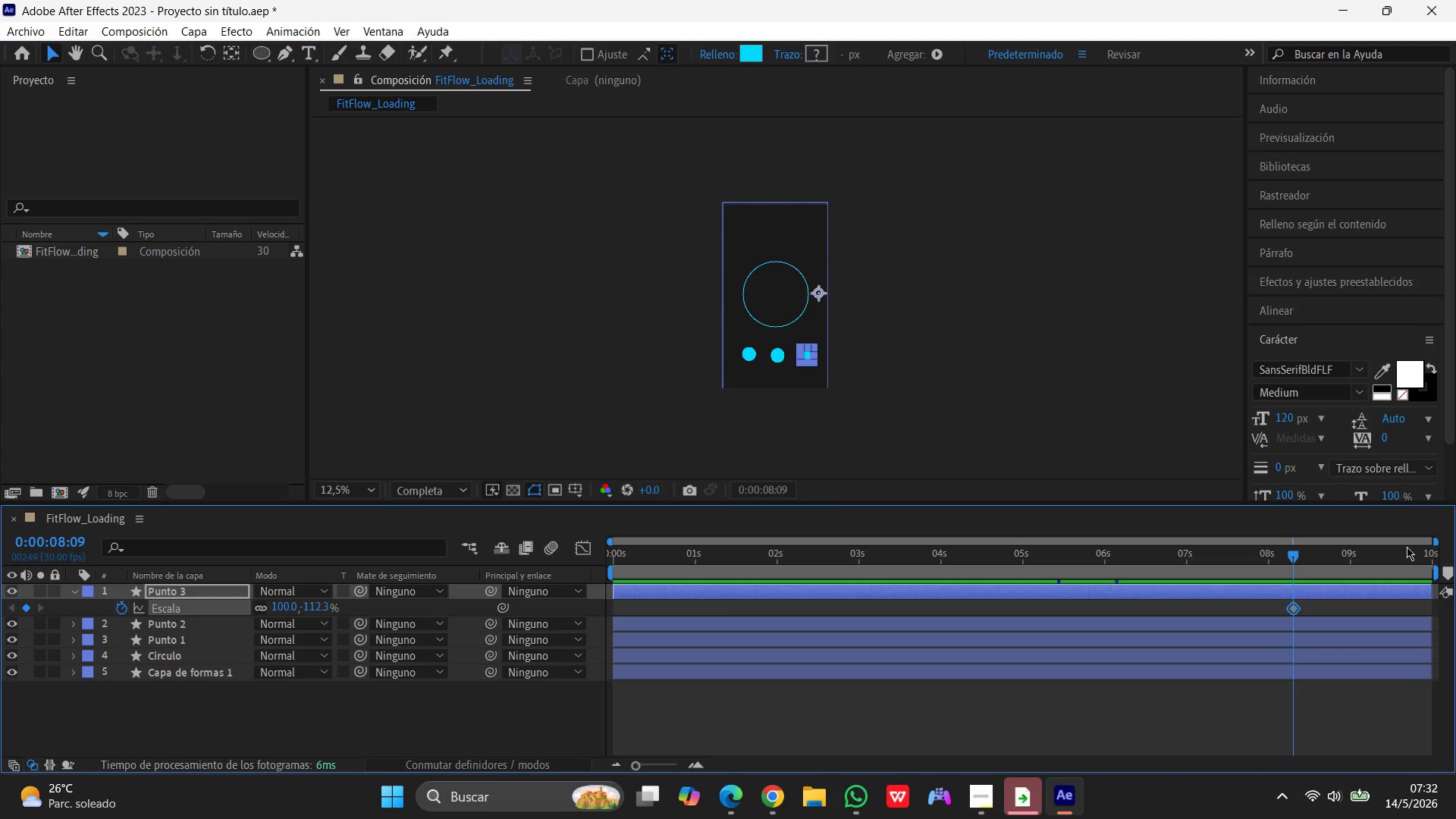 
wait(5.58)
 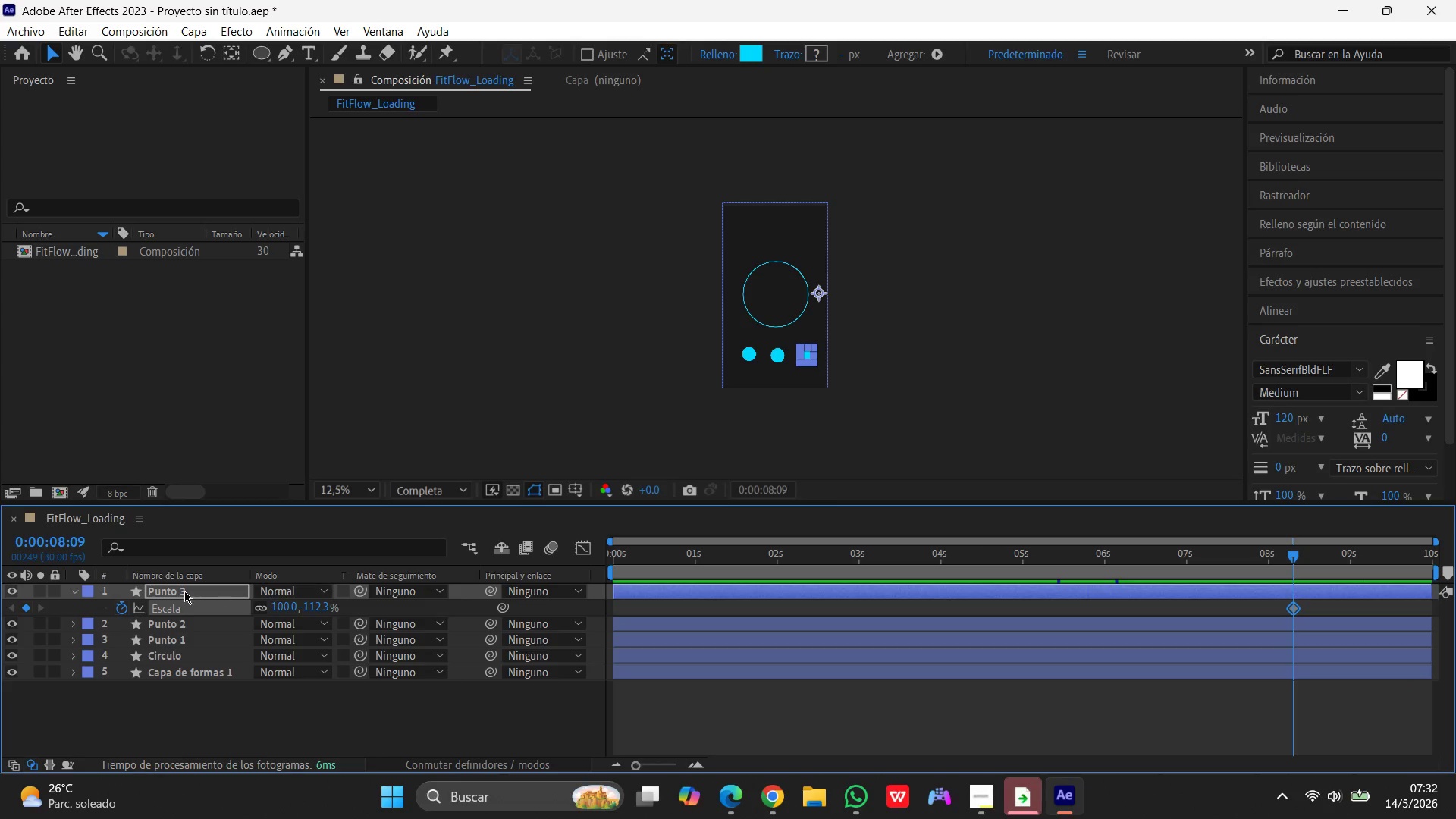 
left_click_drag(start_coordinate=[1292, 553], to_coordinate=[1359, 556])
 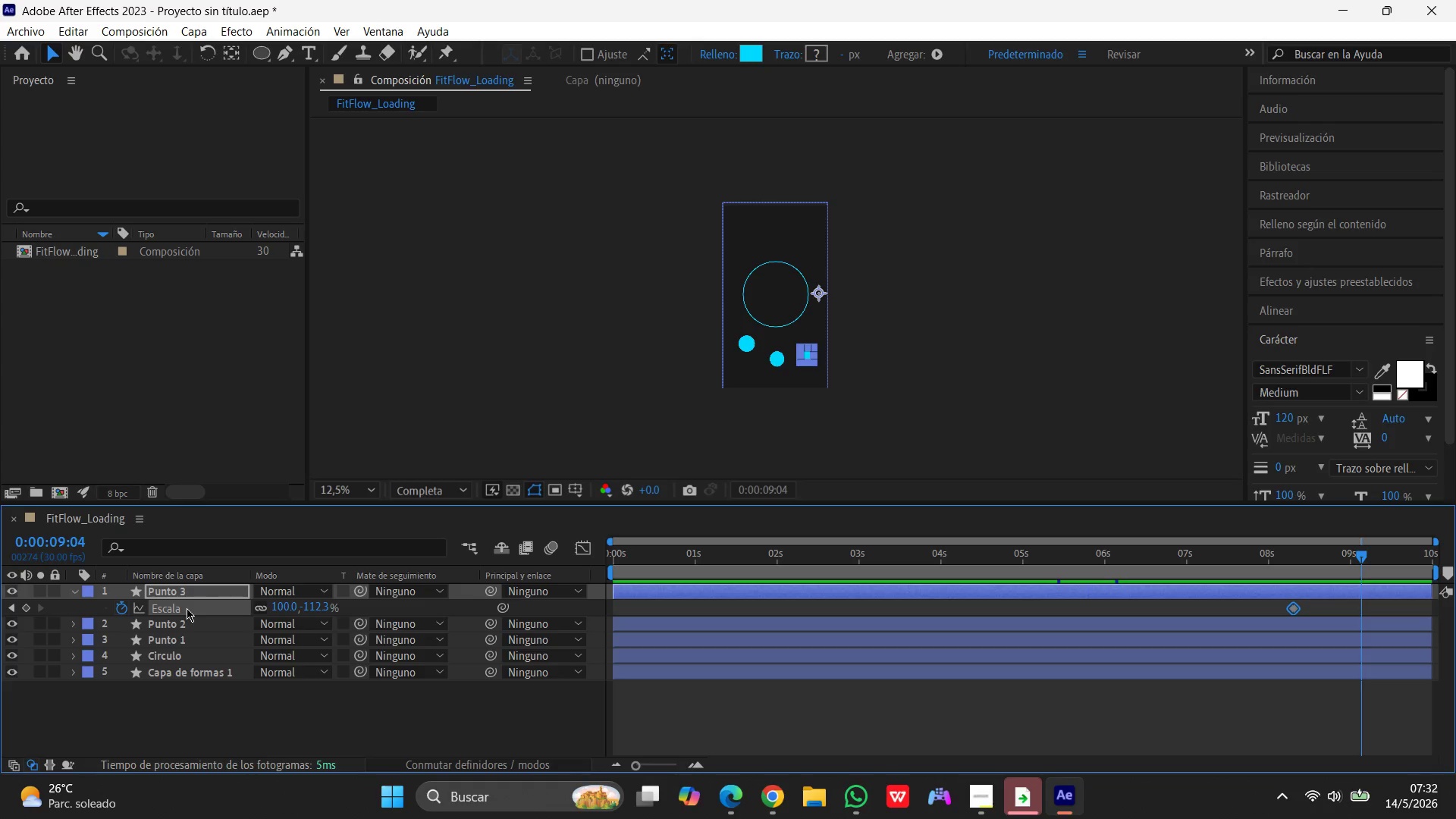 
key(P)
 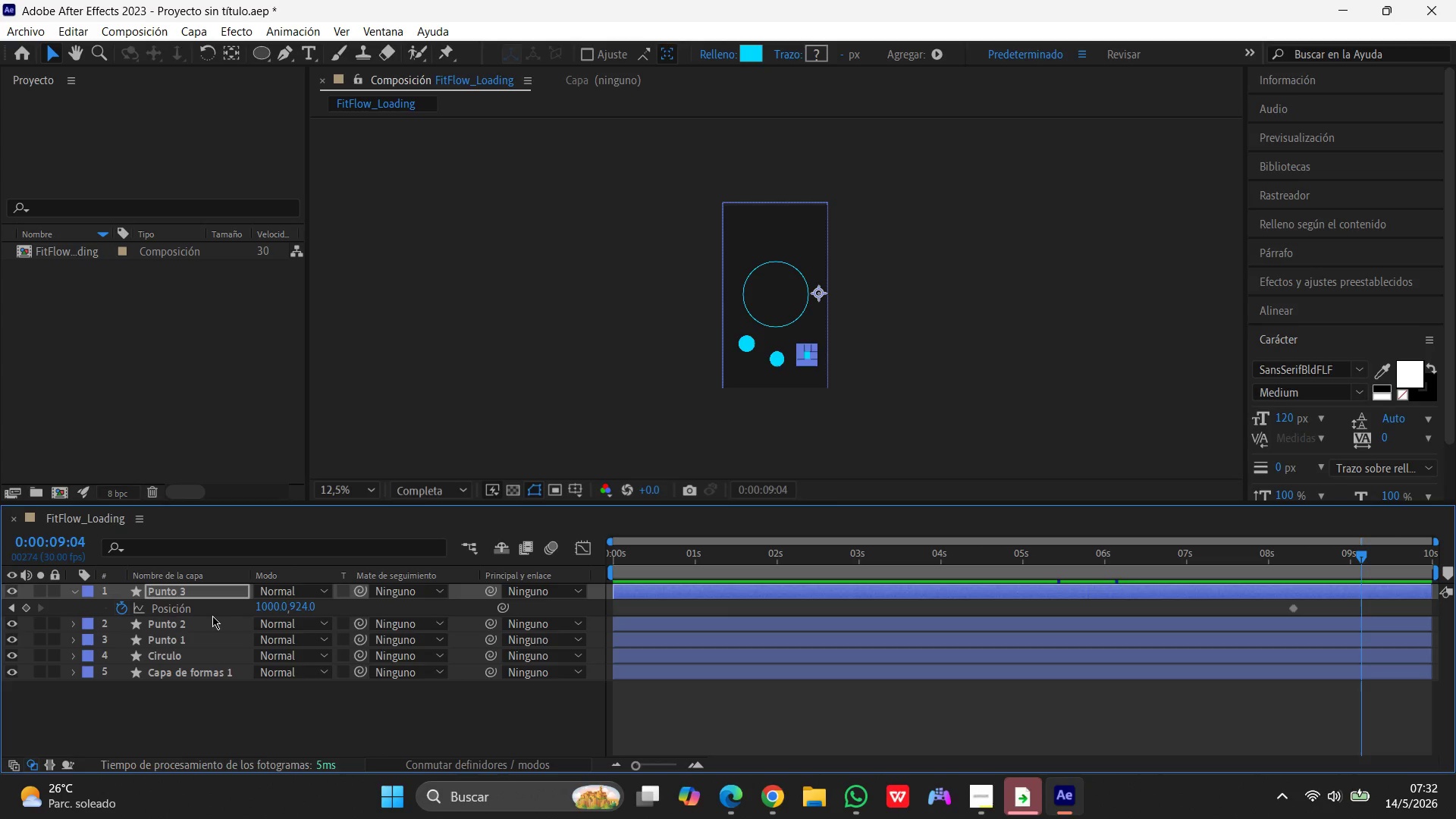 
wait(5.47)
 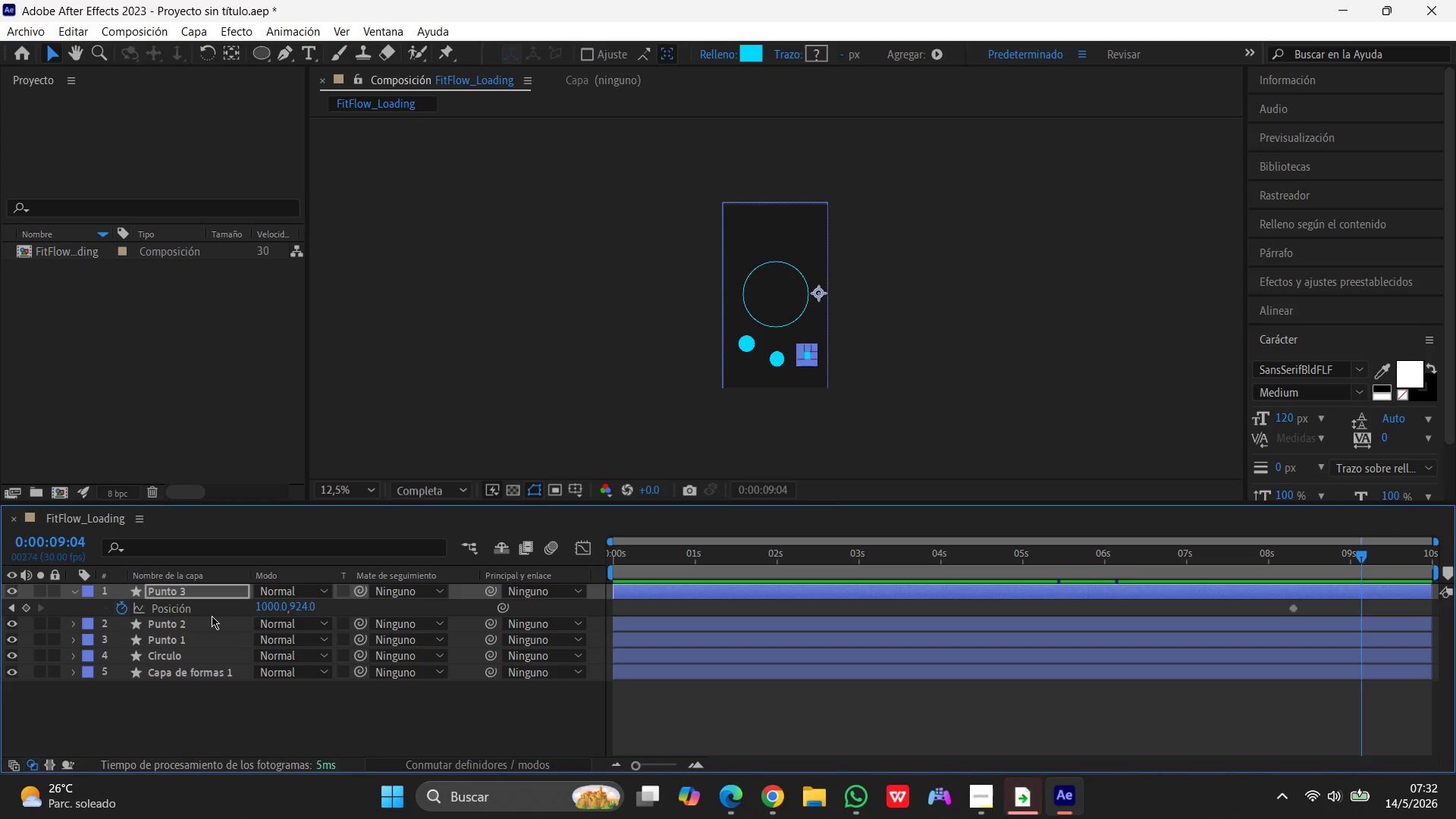 
left_click([298, 607])
 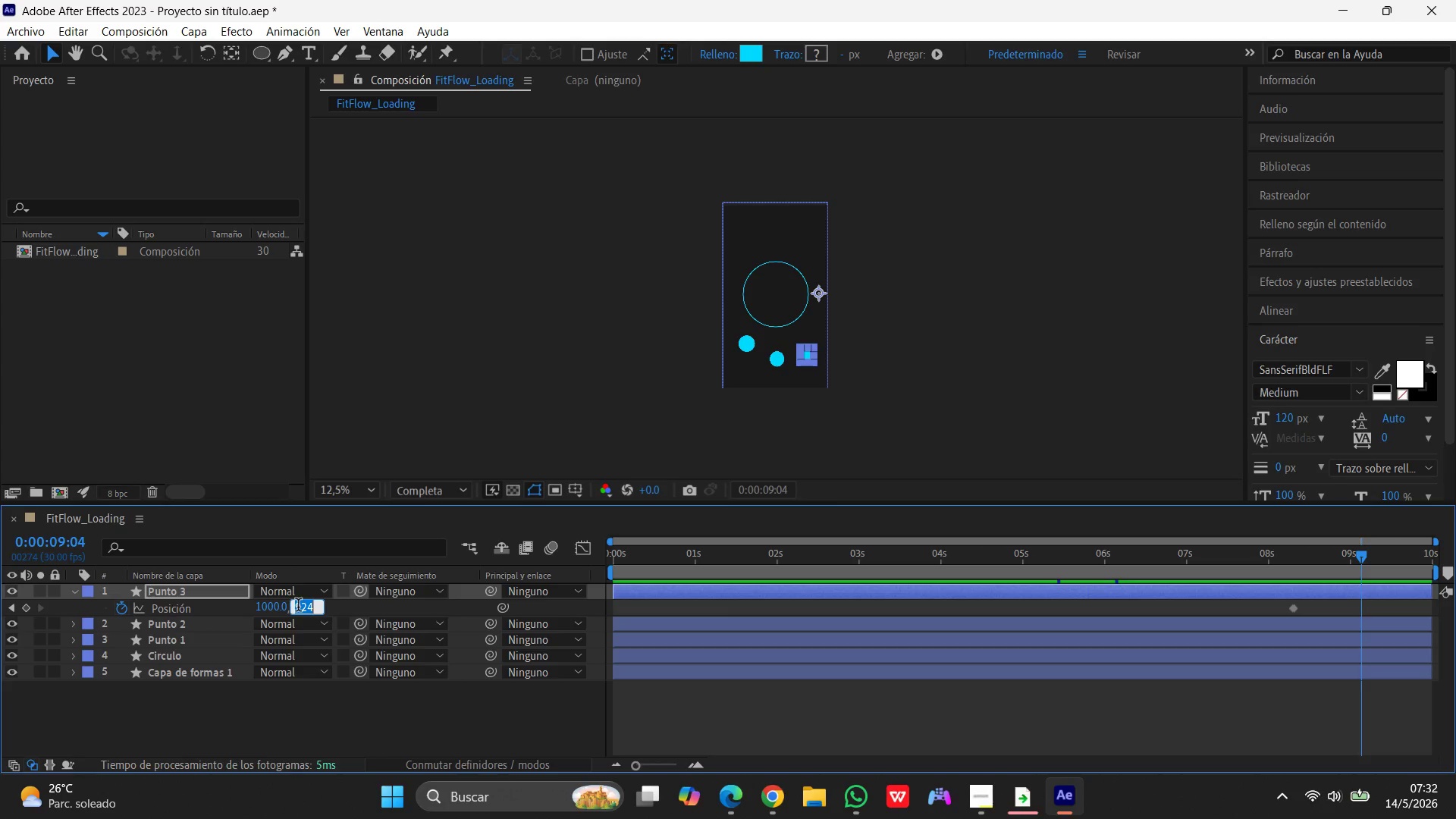 
key(Numpad9)
 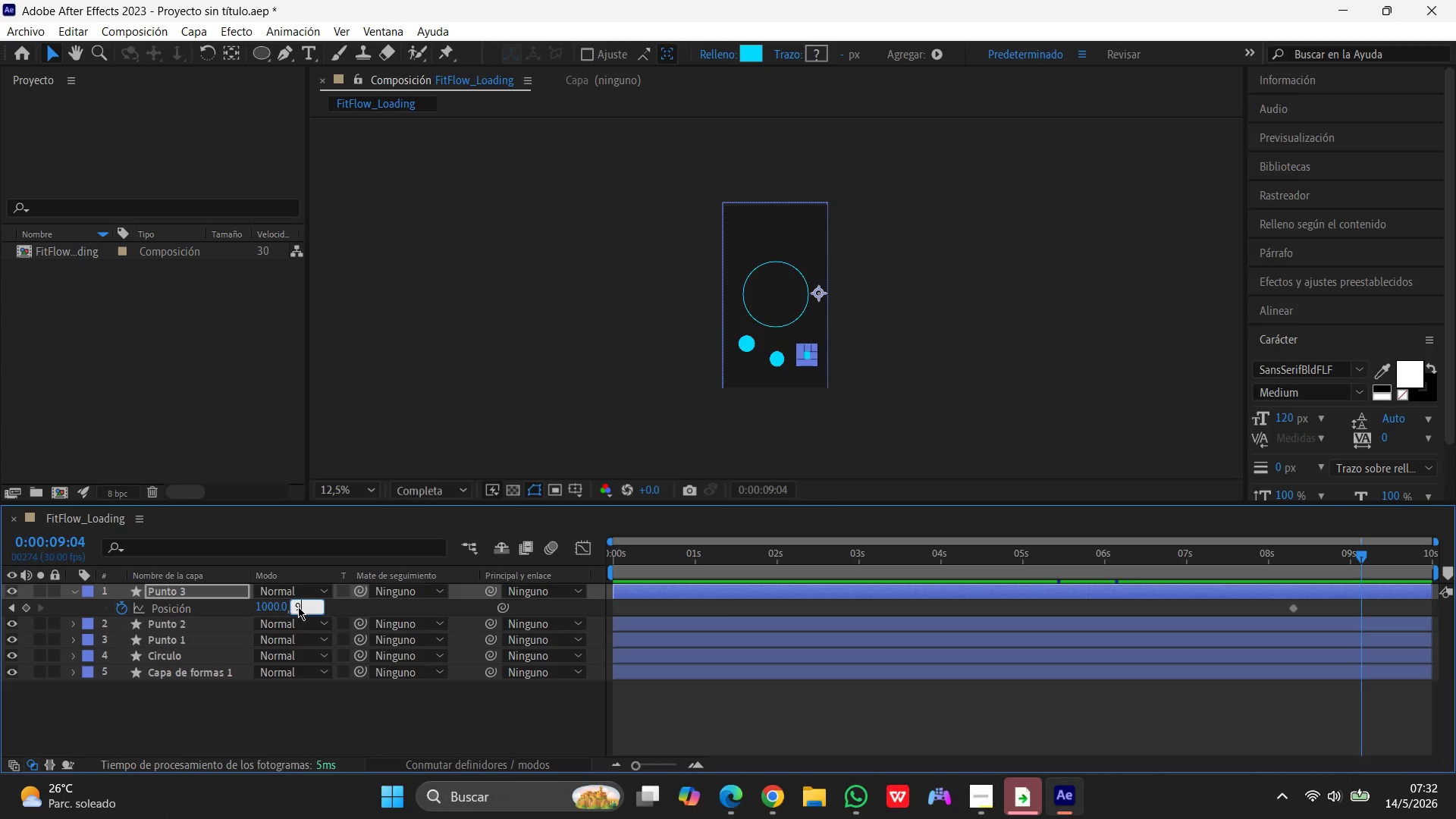 
key(Numpad5)
 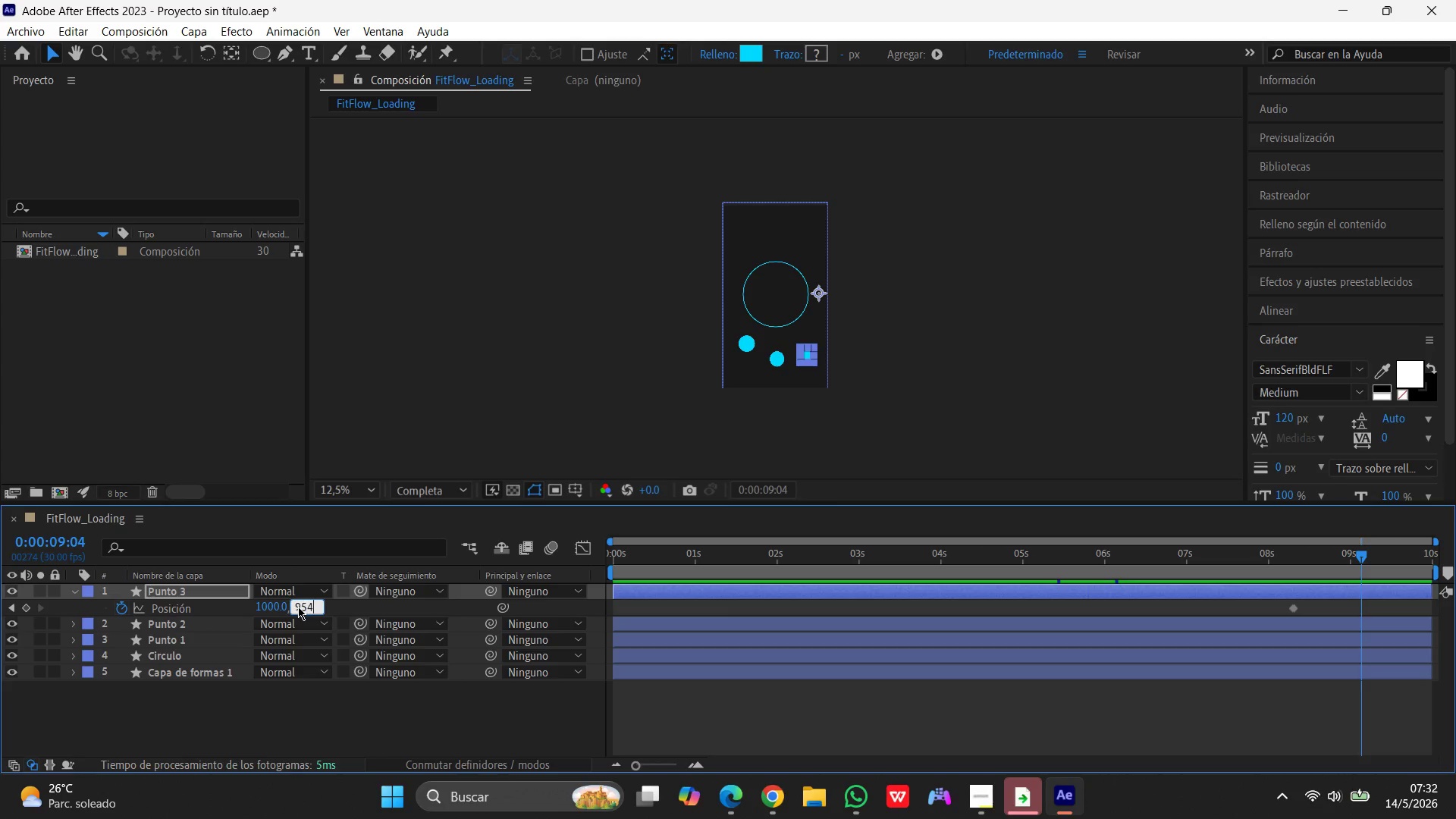 
key(Numpad4)
 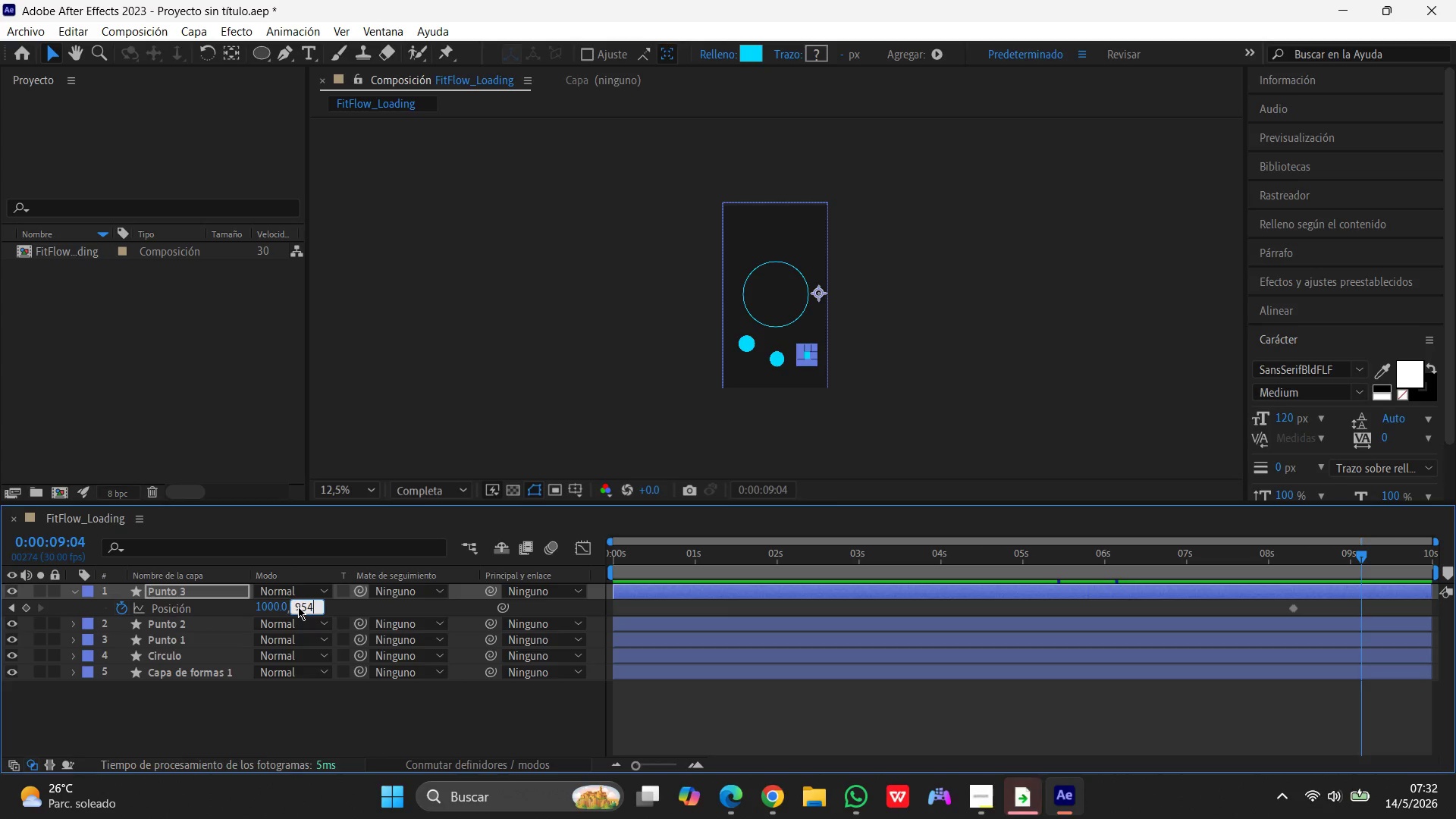 
key(Enter)
 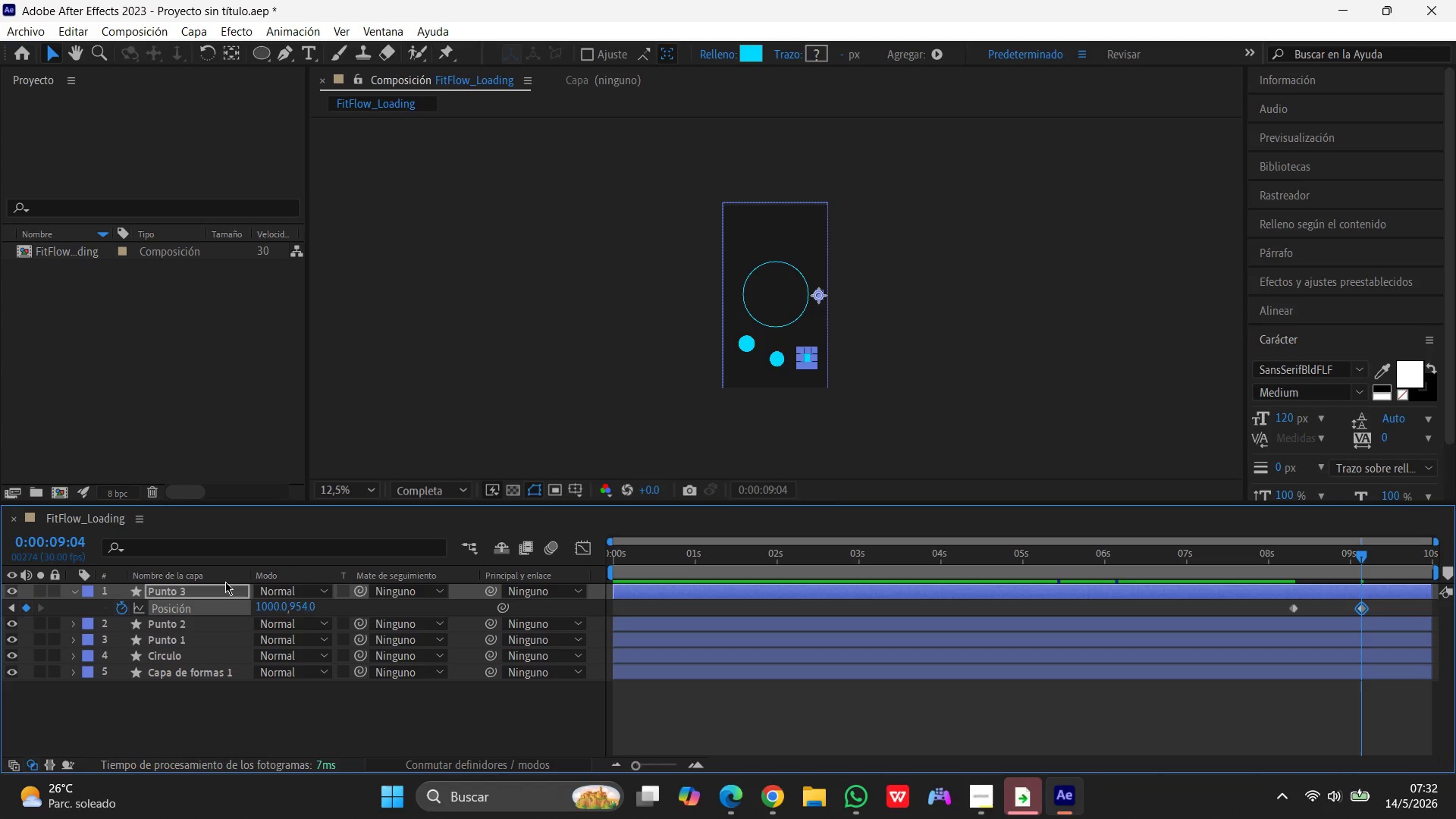 
key(S)
 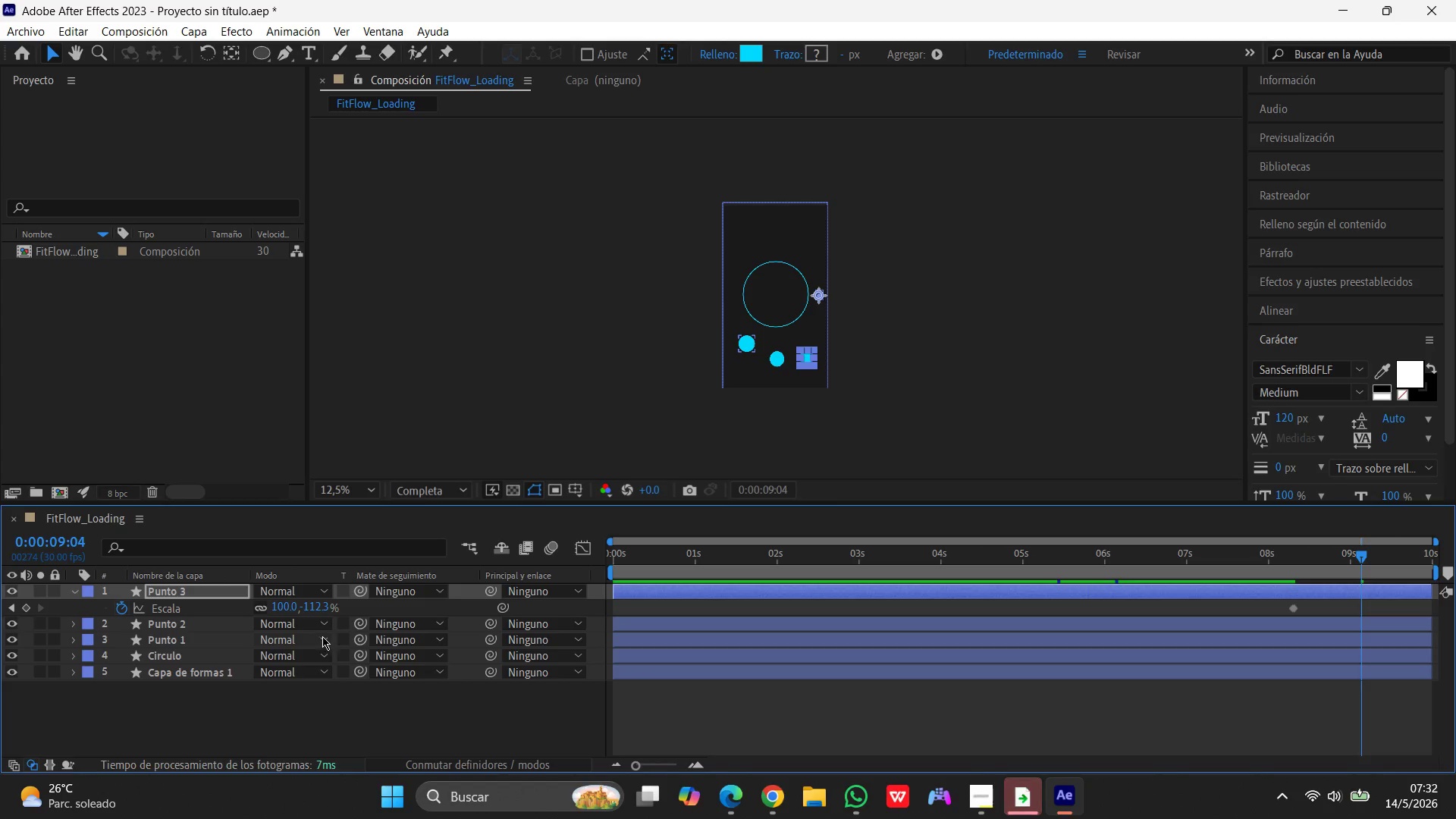 
left_click([283, 606])
 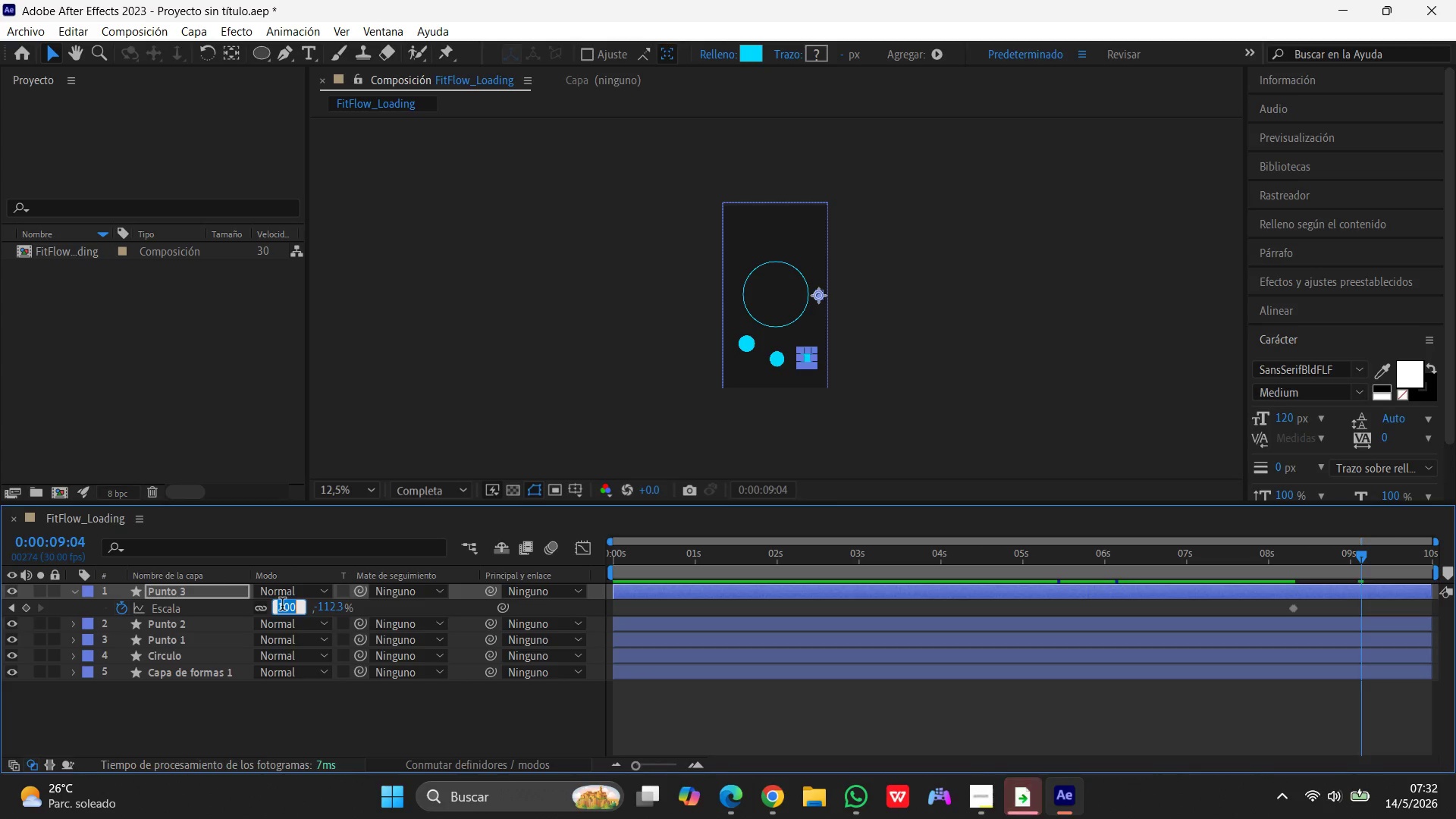 
key(Numpad1)
 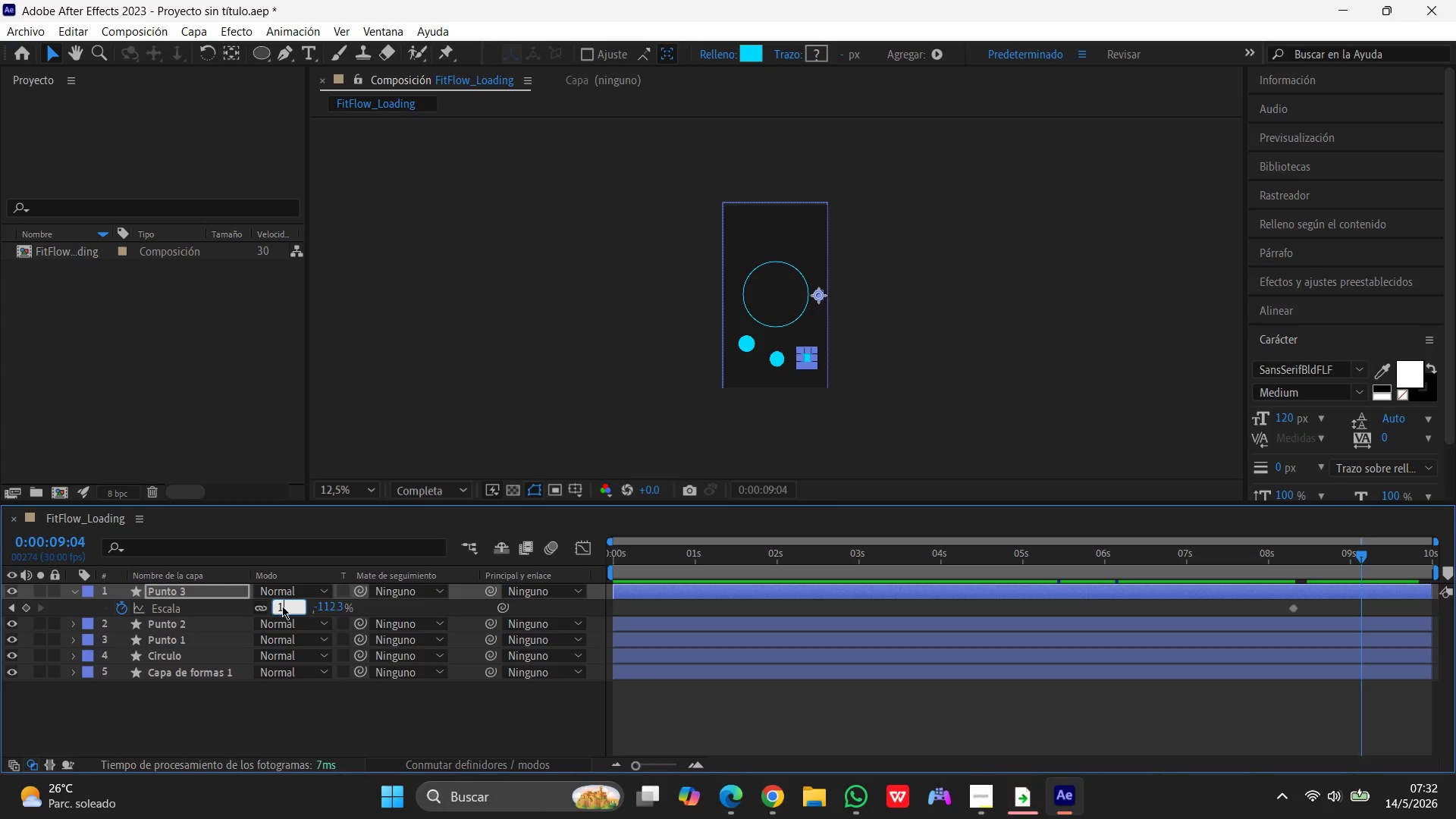 
key(Numpad2)
 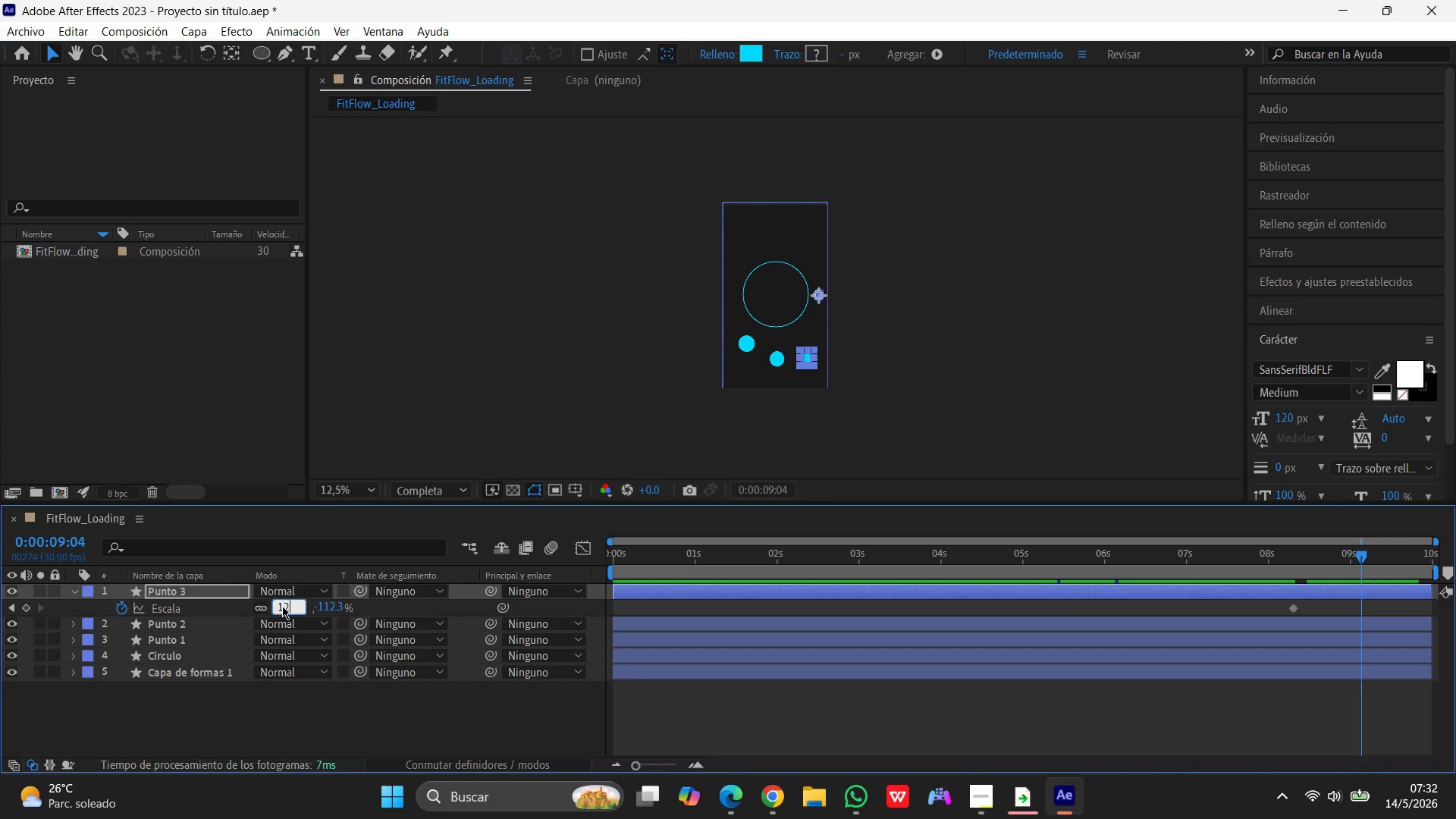 
key(Numpad0)
 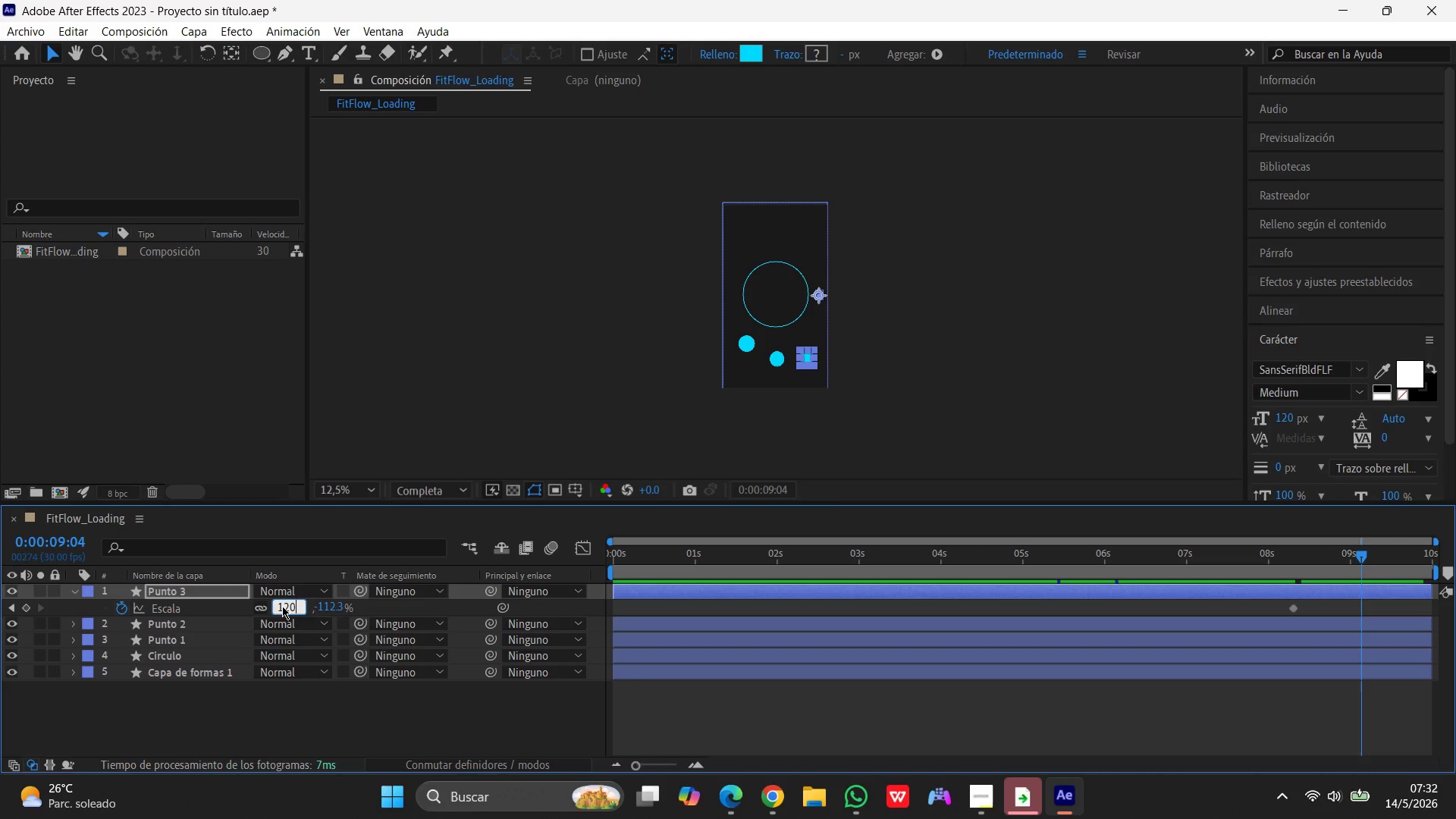 
key(Enter)
 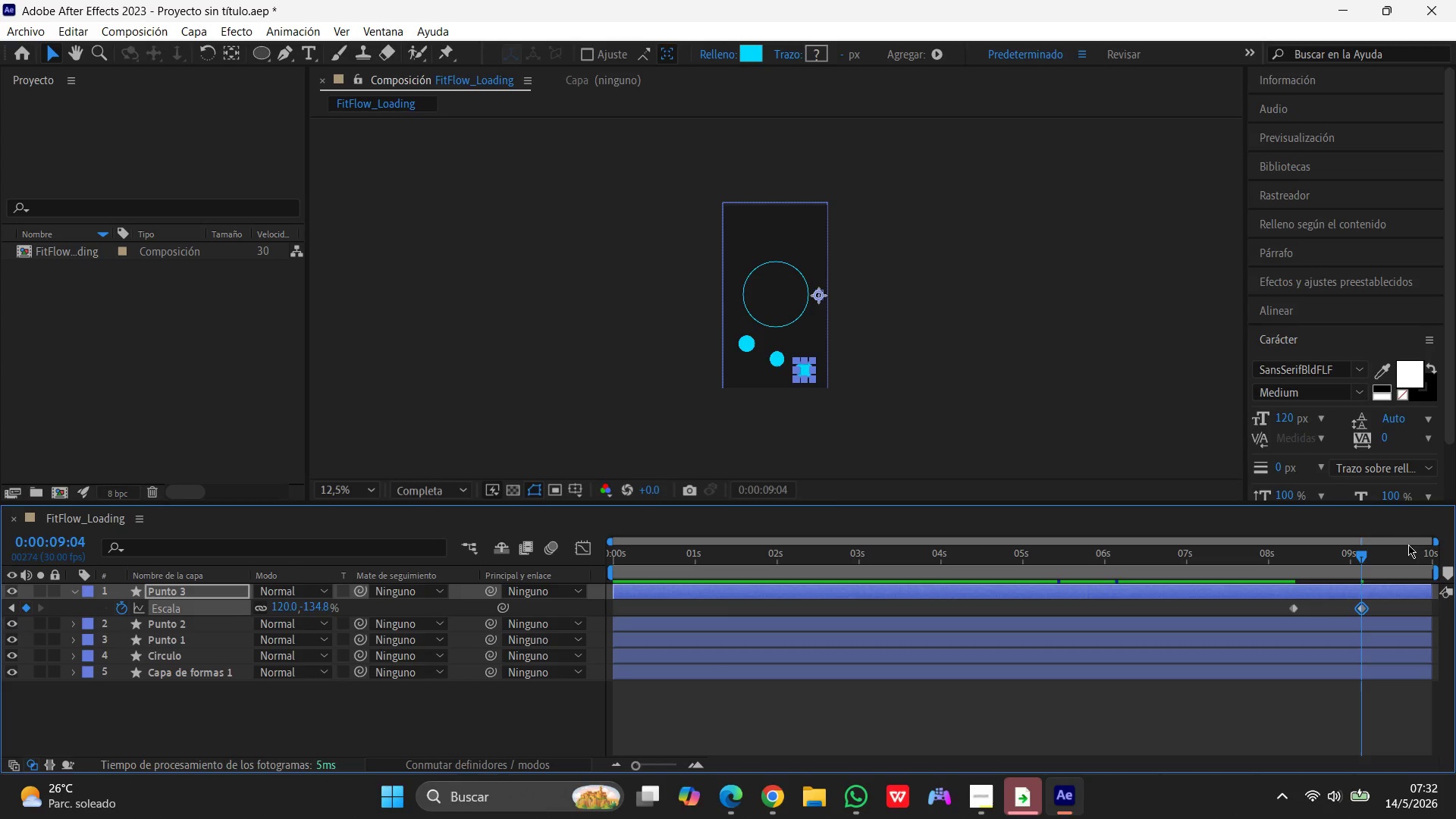 
left_click_drag(start_coordinate=[1363, 558], to_coordinate=[1372, 563])
 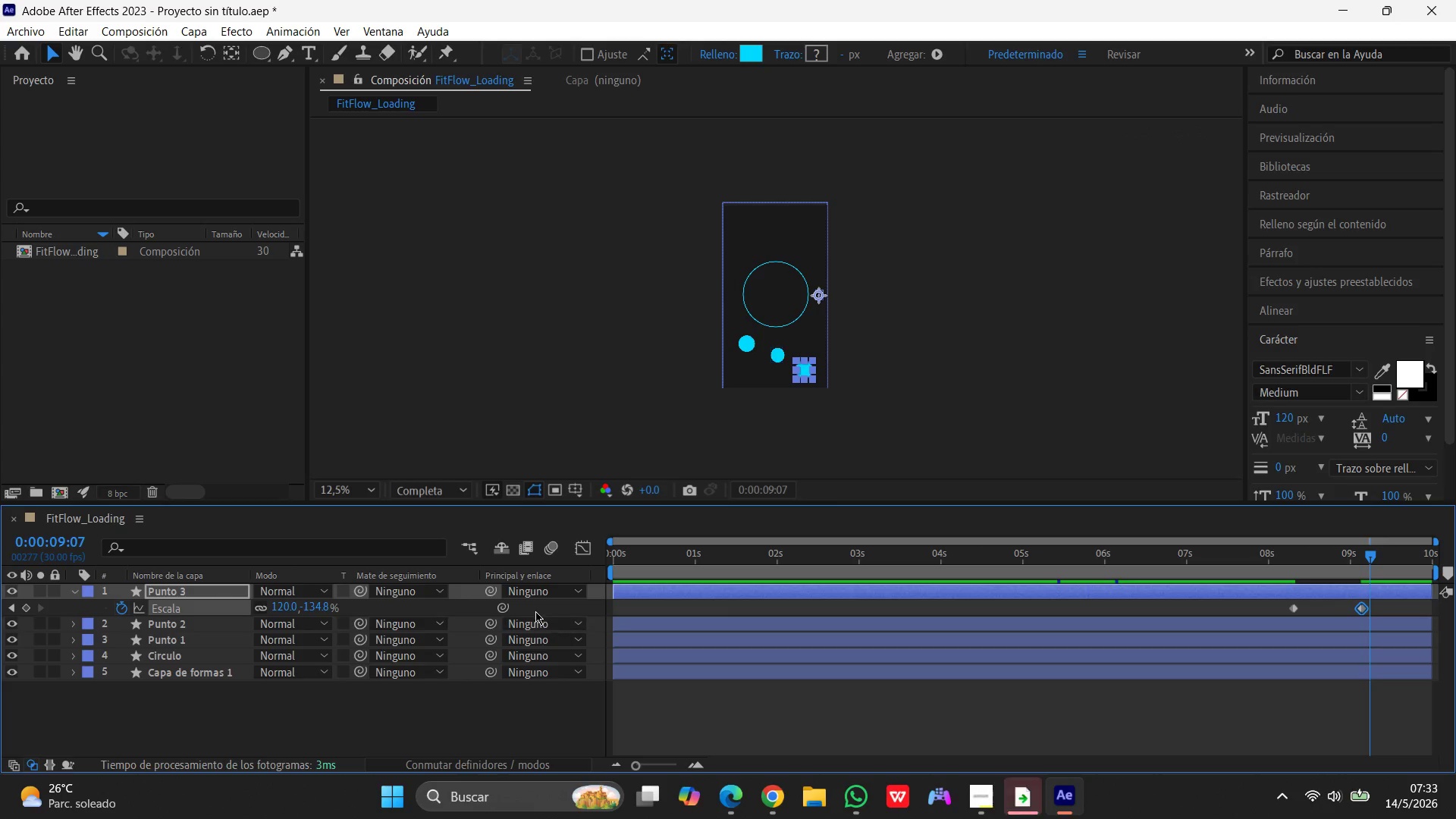 
key(P)
 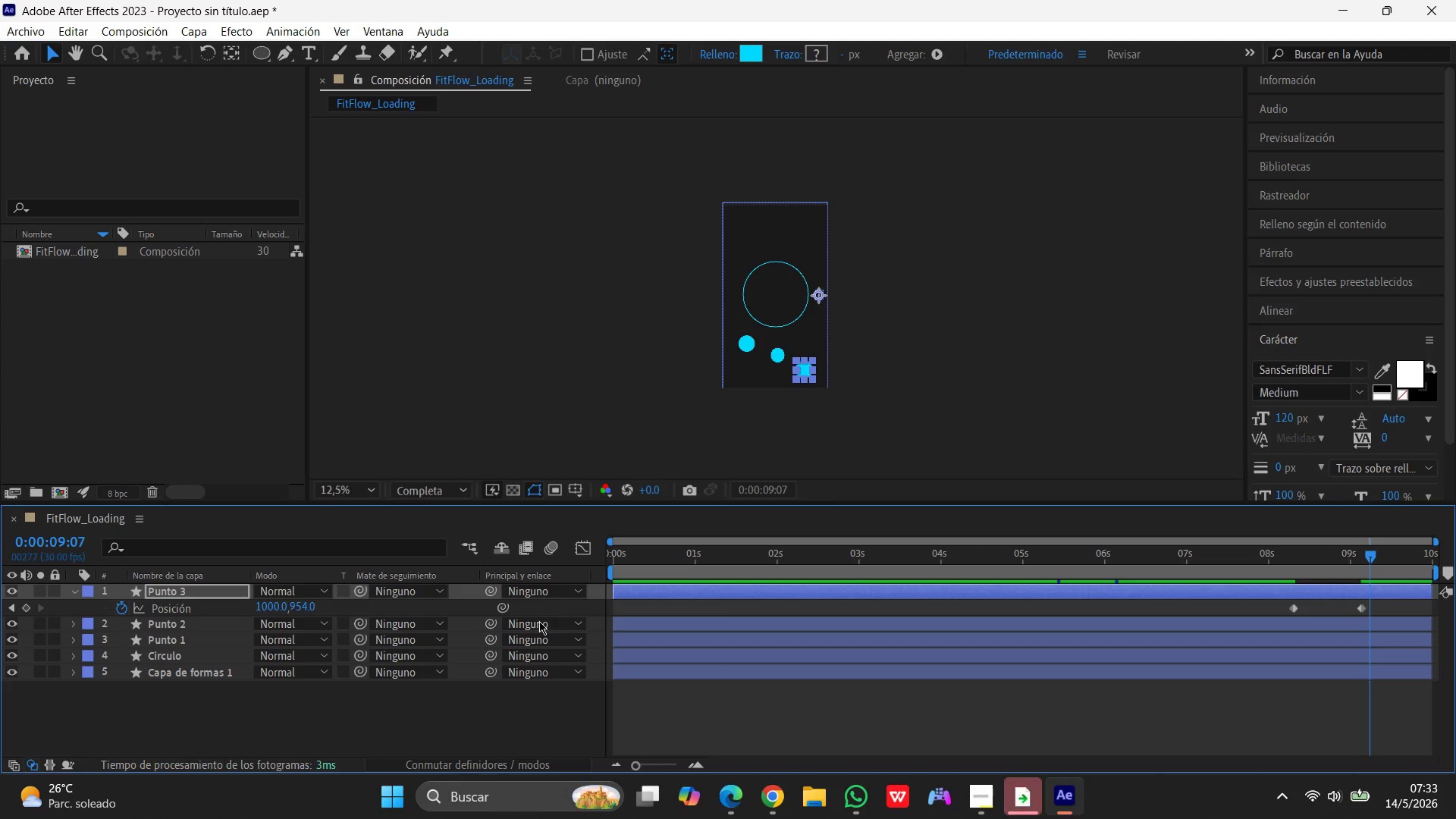 
left_click([300, 613])
 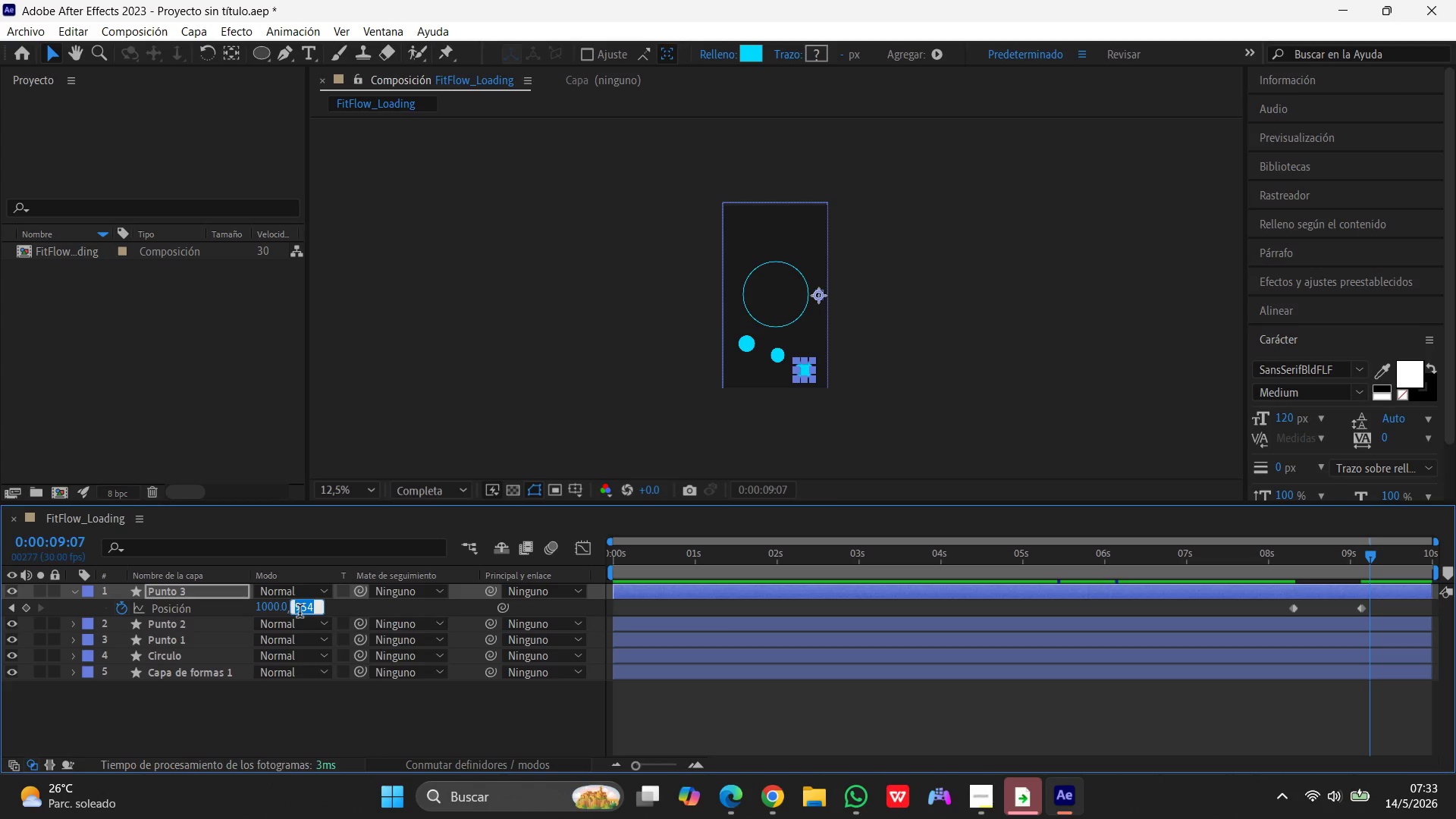 
key(Numpad9)
 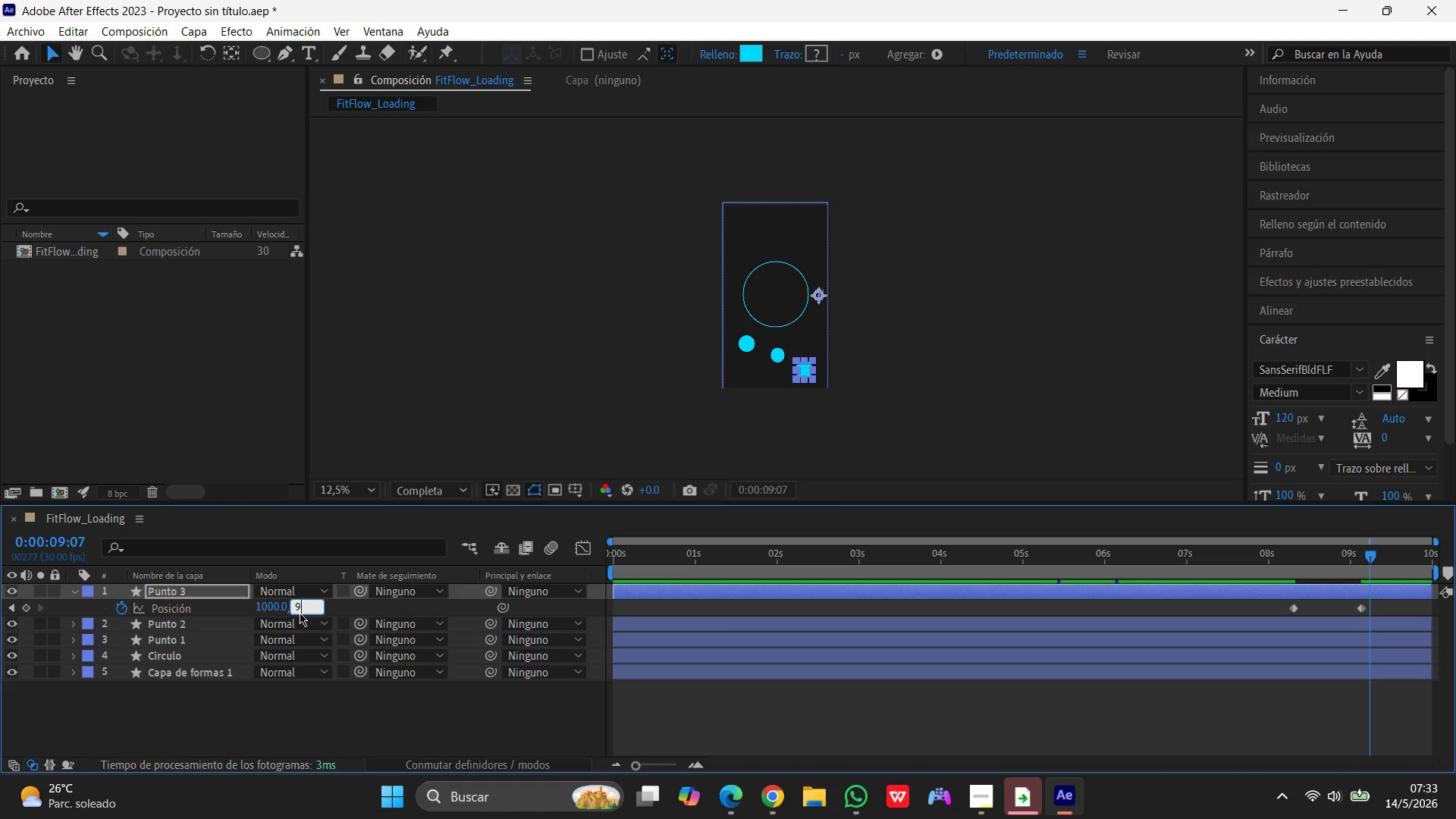 
key(Numpad2)
 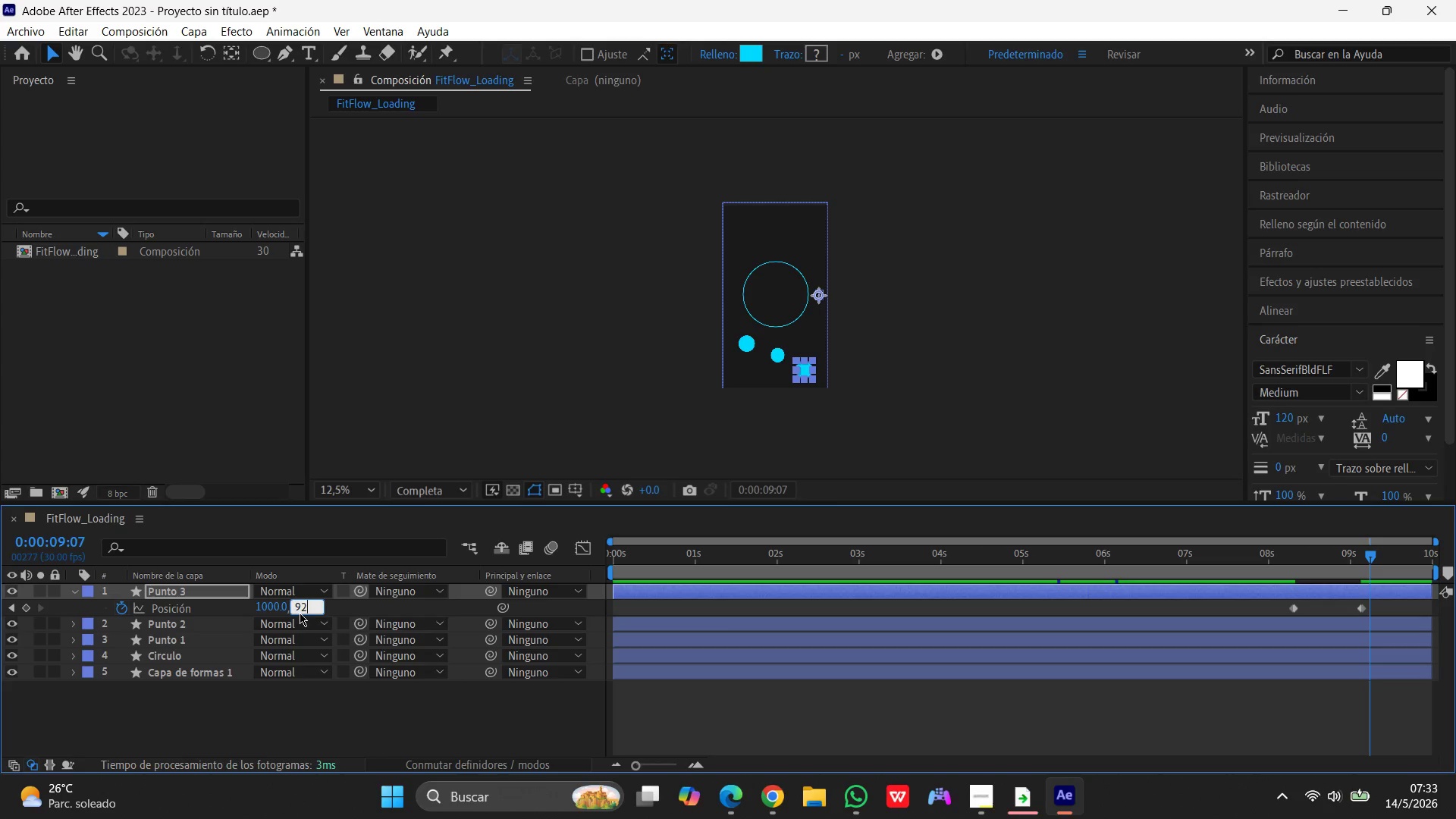 
key(Numpad4)
 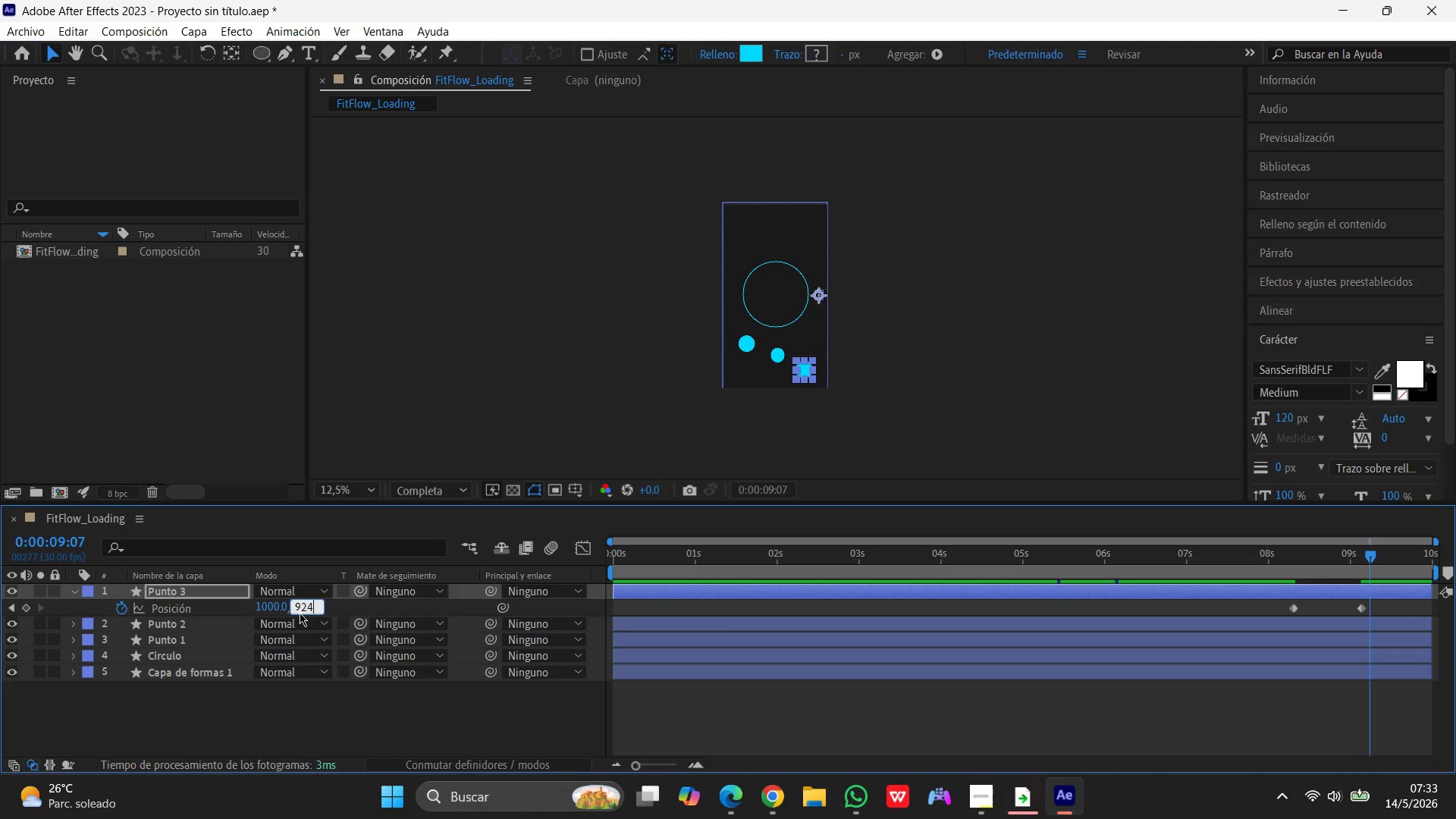 
key(Enter)
 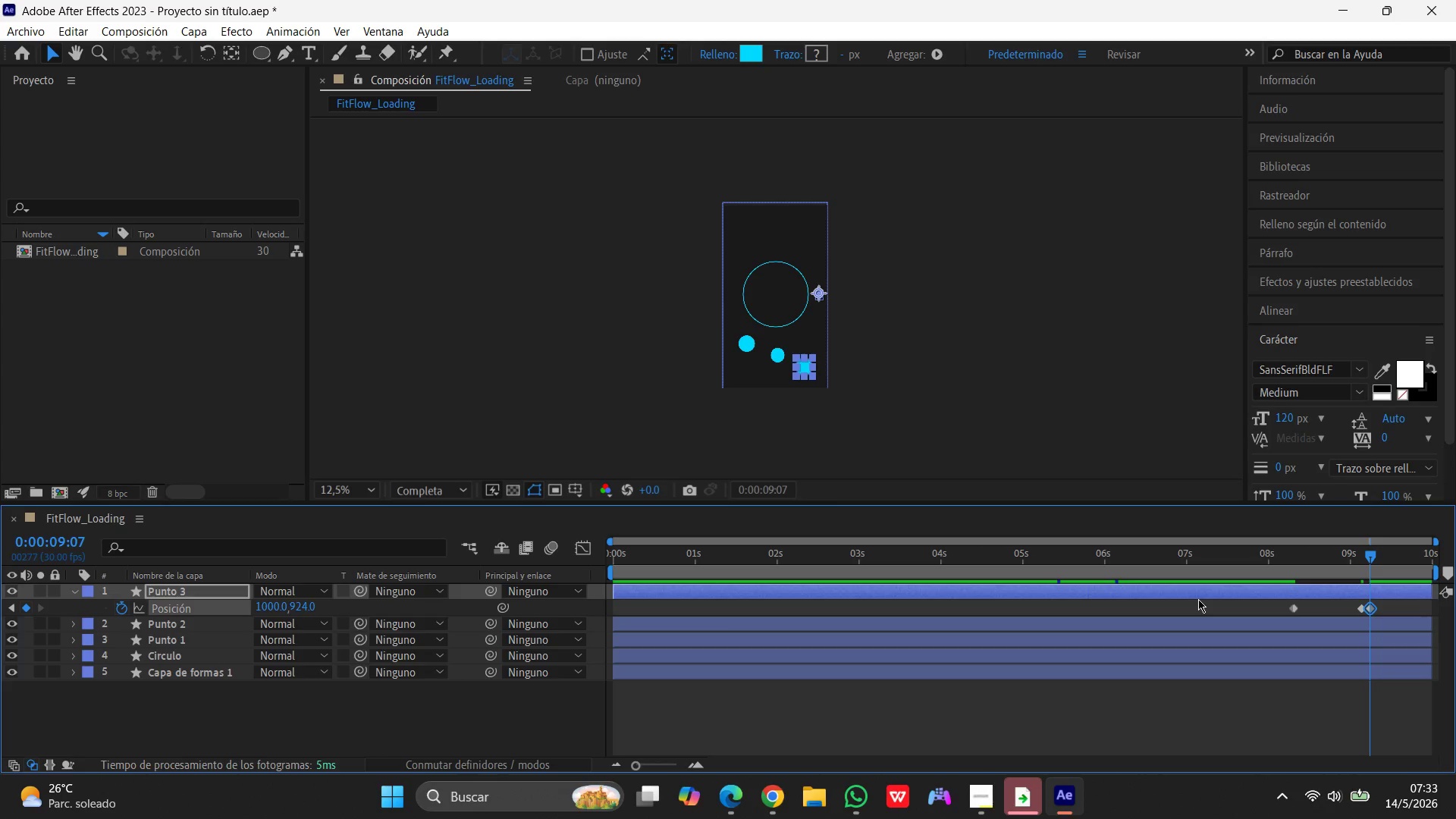 
hold_key(key=ShiftLeft, duration=1.52)
left_click([1360, 609])
 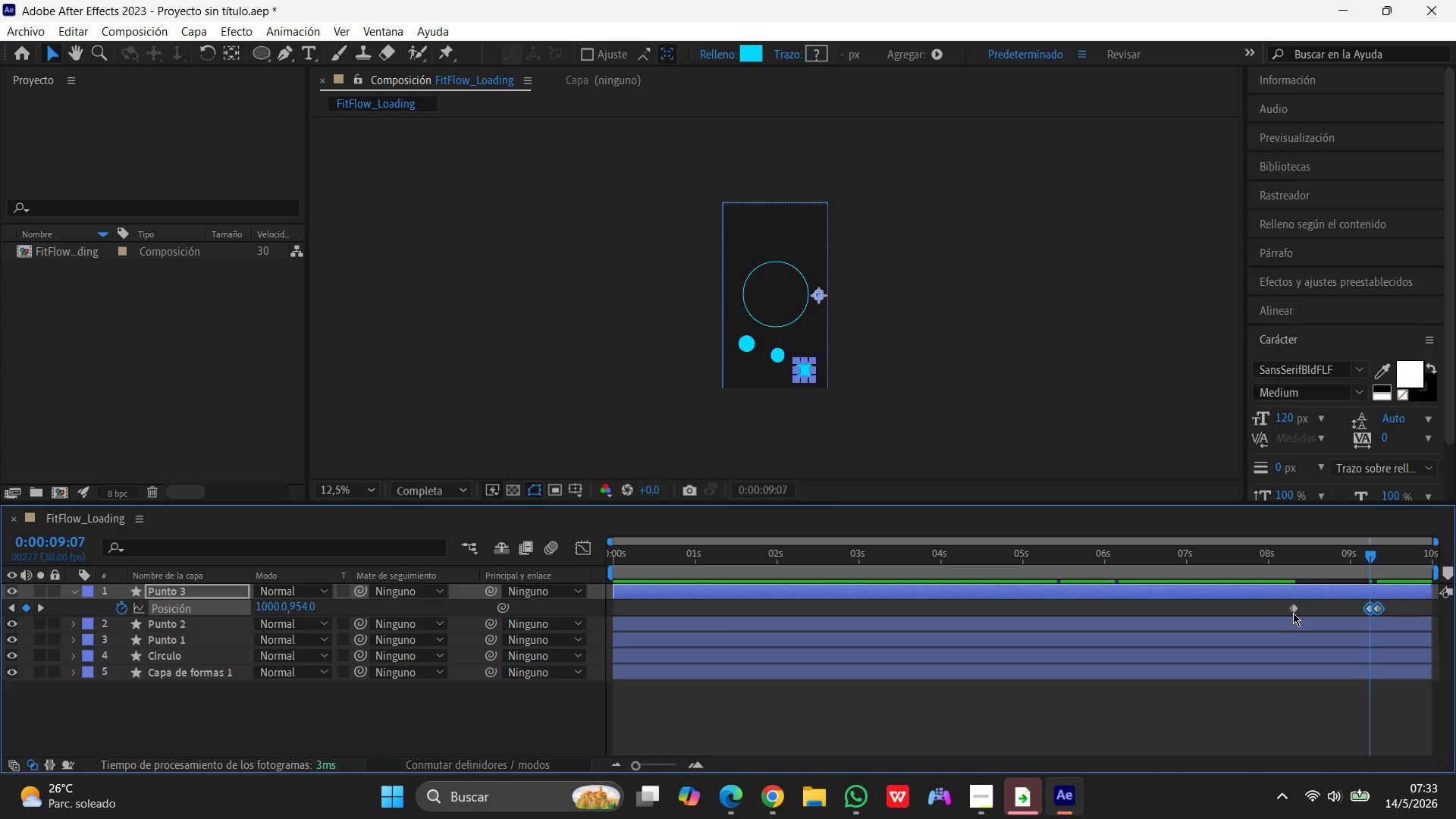 
key(Control+Shift+ShiftLeft)
 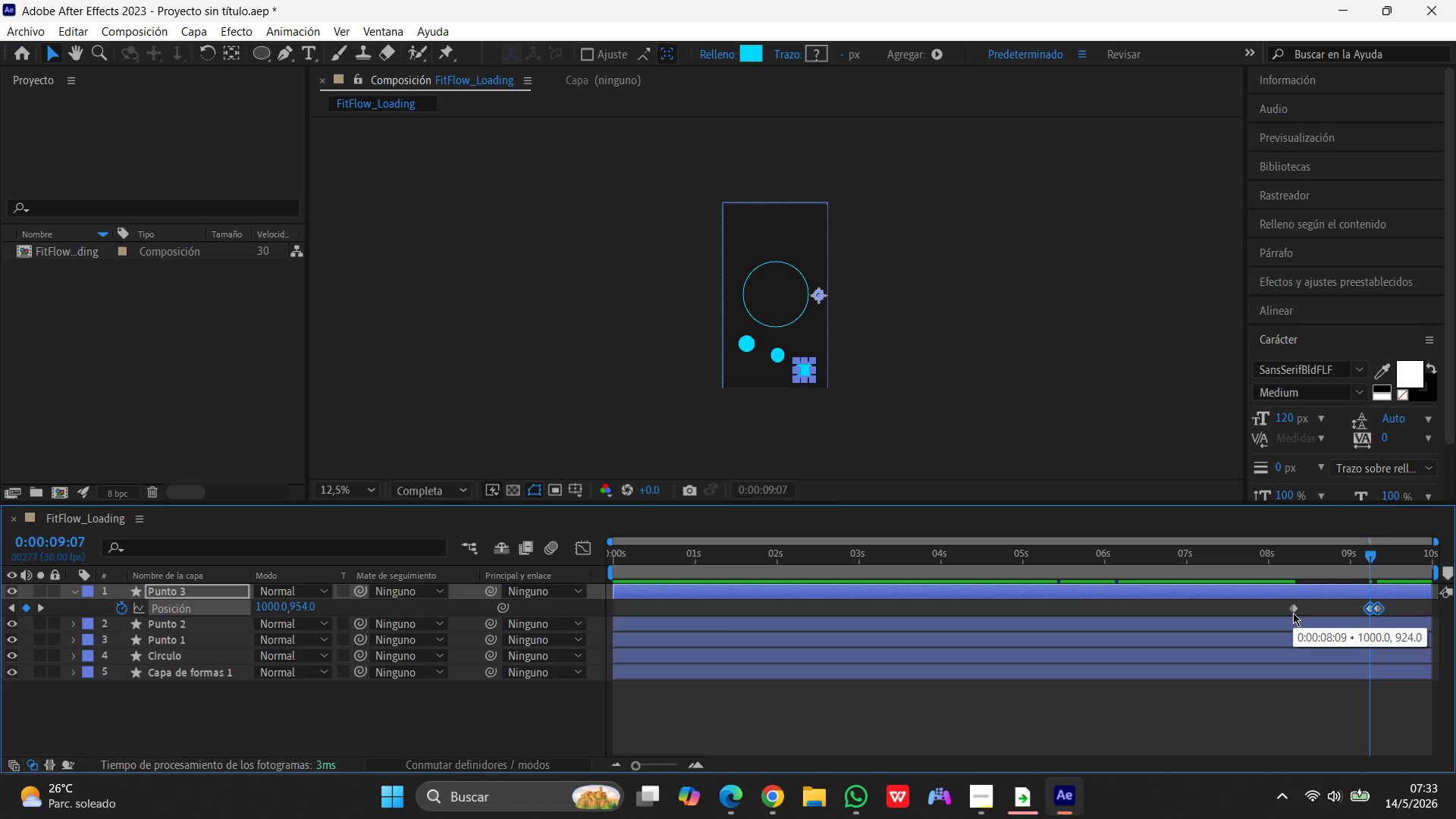 
key(Control+Shift+Z)
 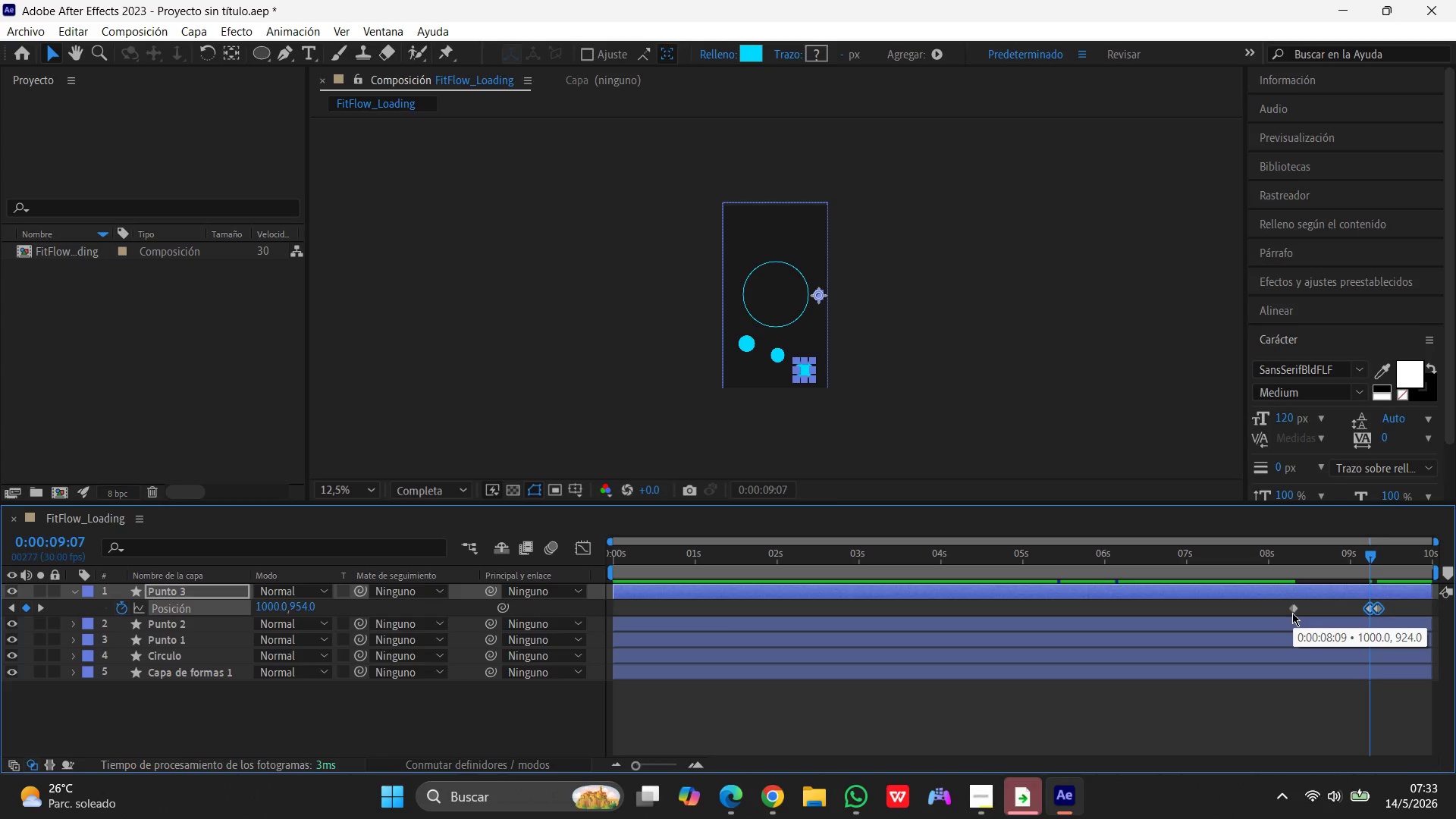 
key(Control+Z)
 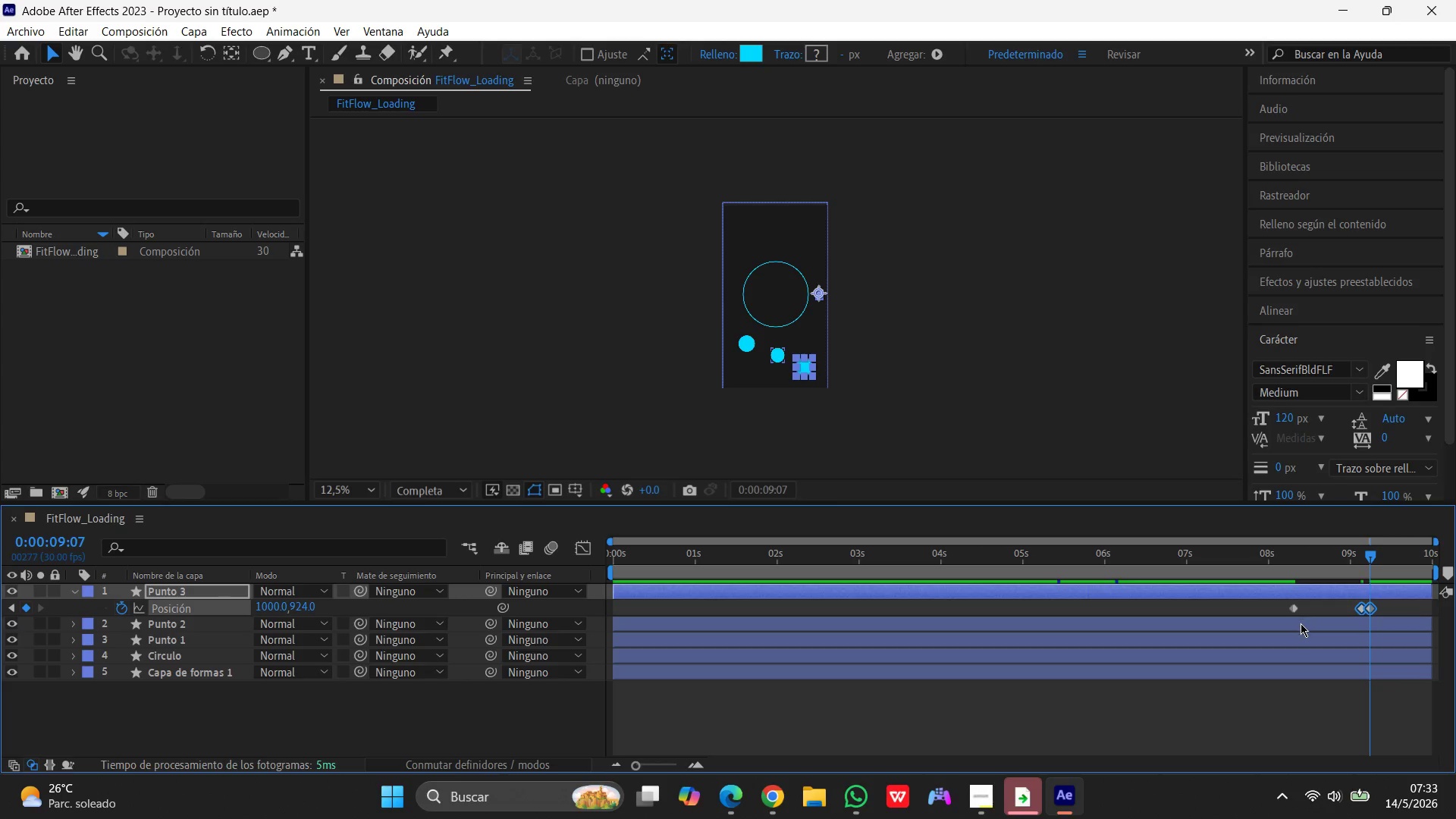 
hold_key(key=ShiftLeft, duration=0.89)
left_click([1291, 610])
 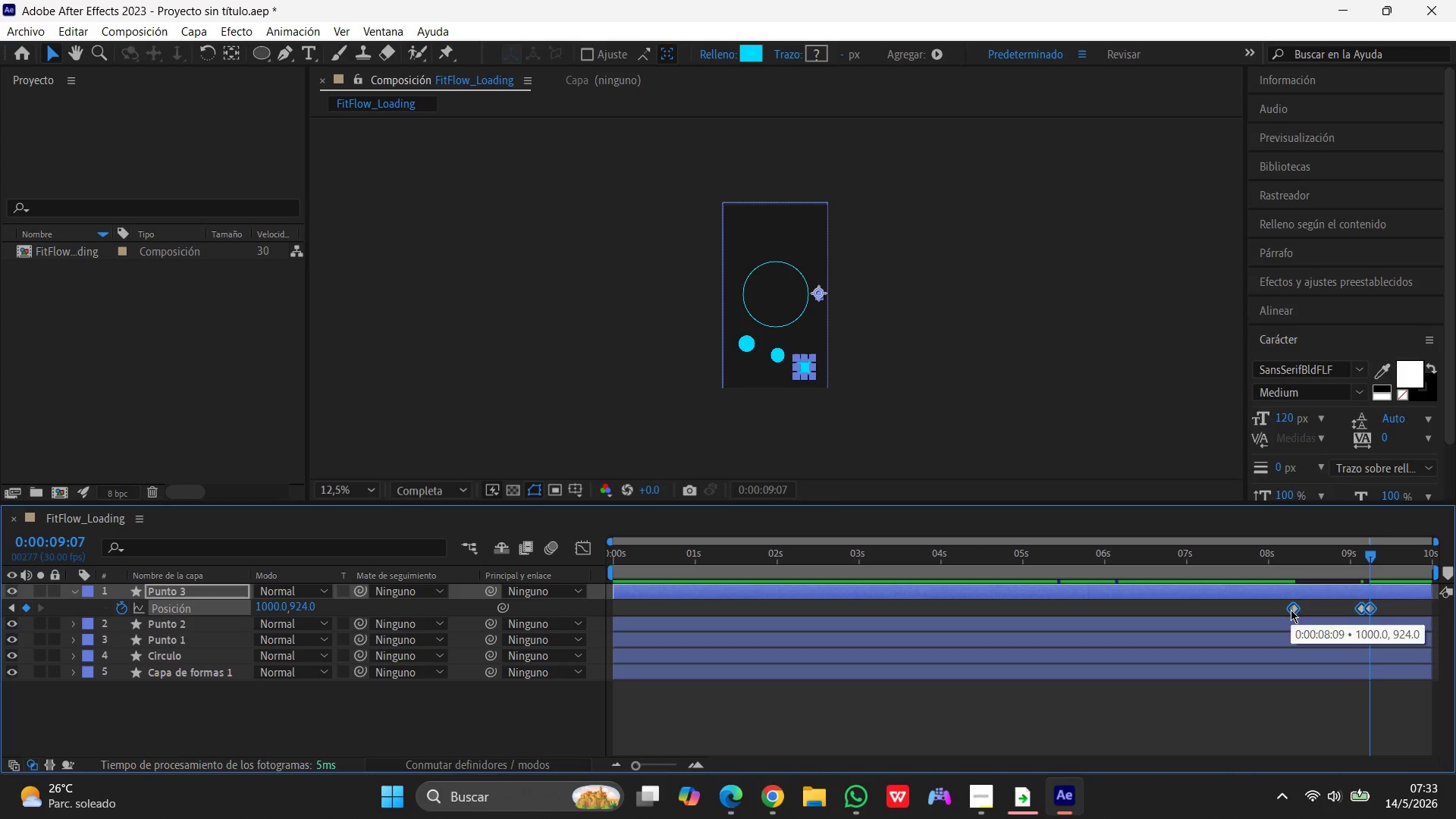 
right_click([1291, 610])
 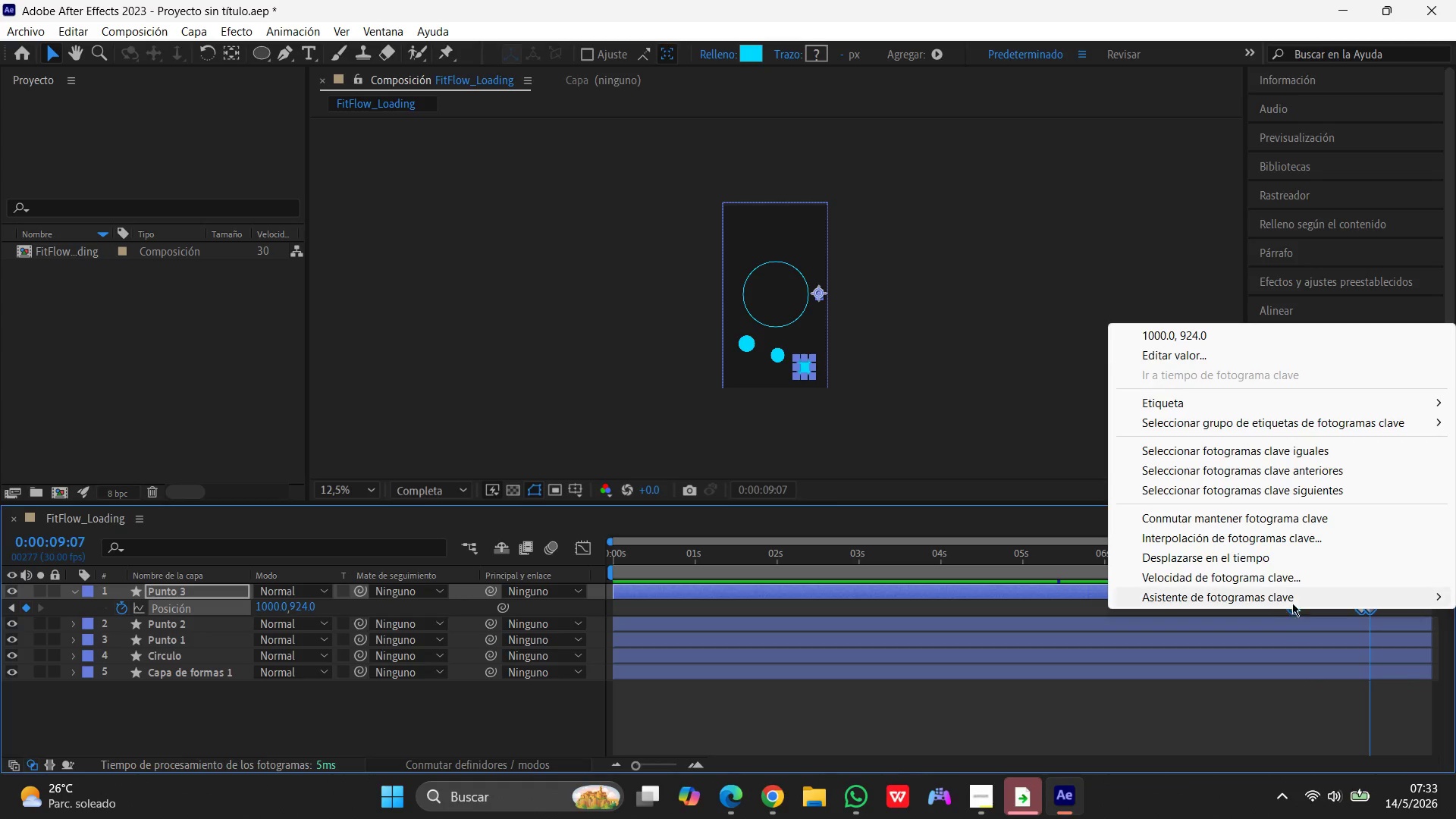 
left_click([1291, 598])
 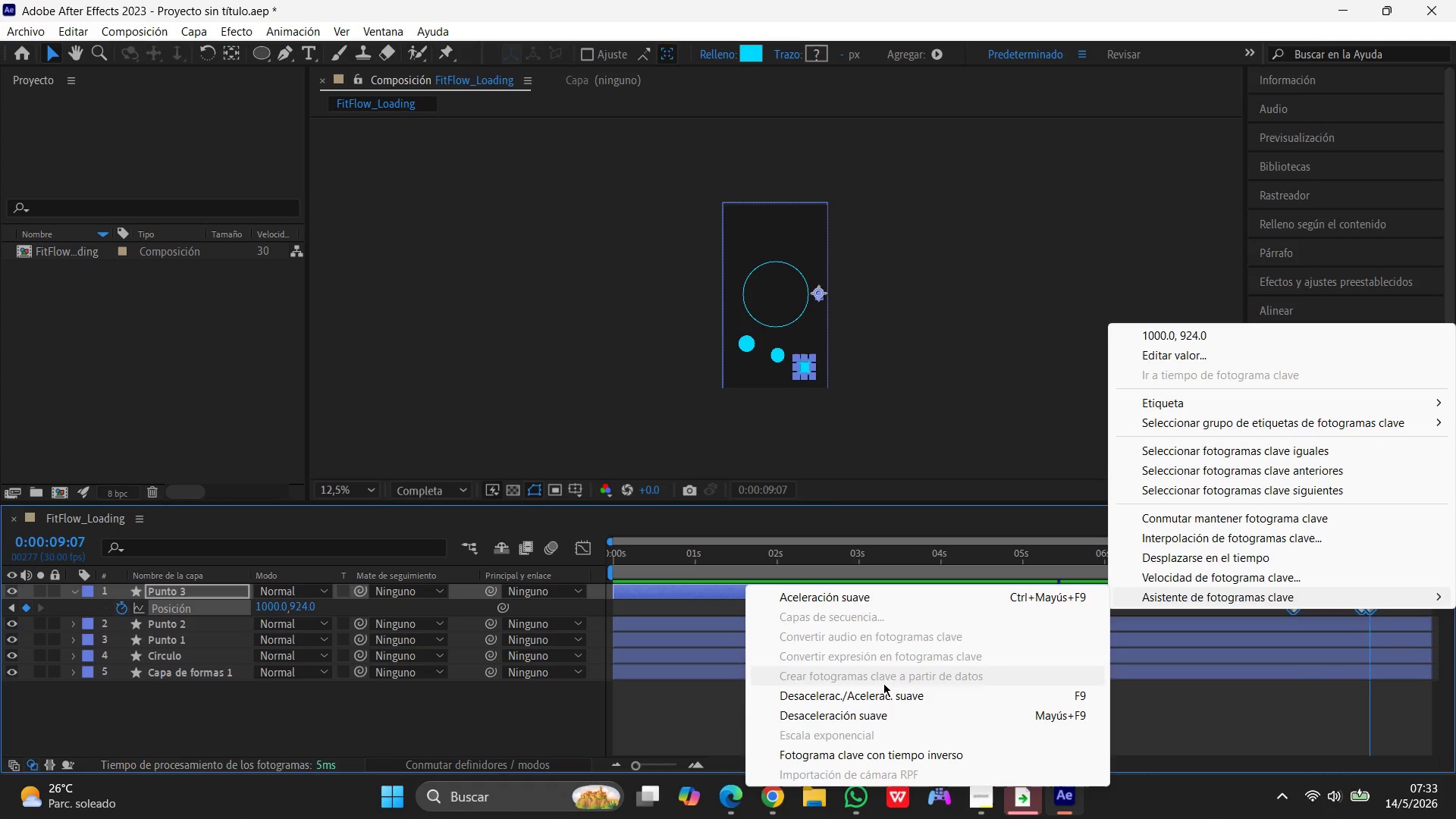 
left_click([883, 691])
 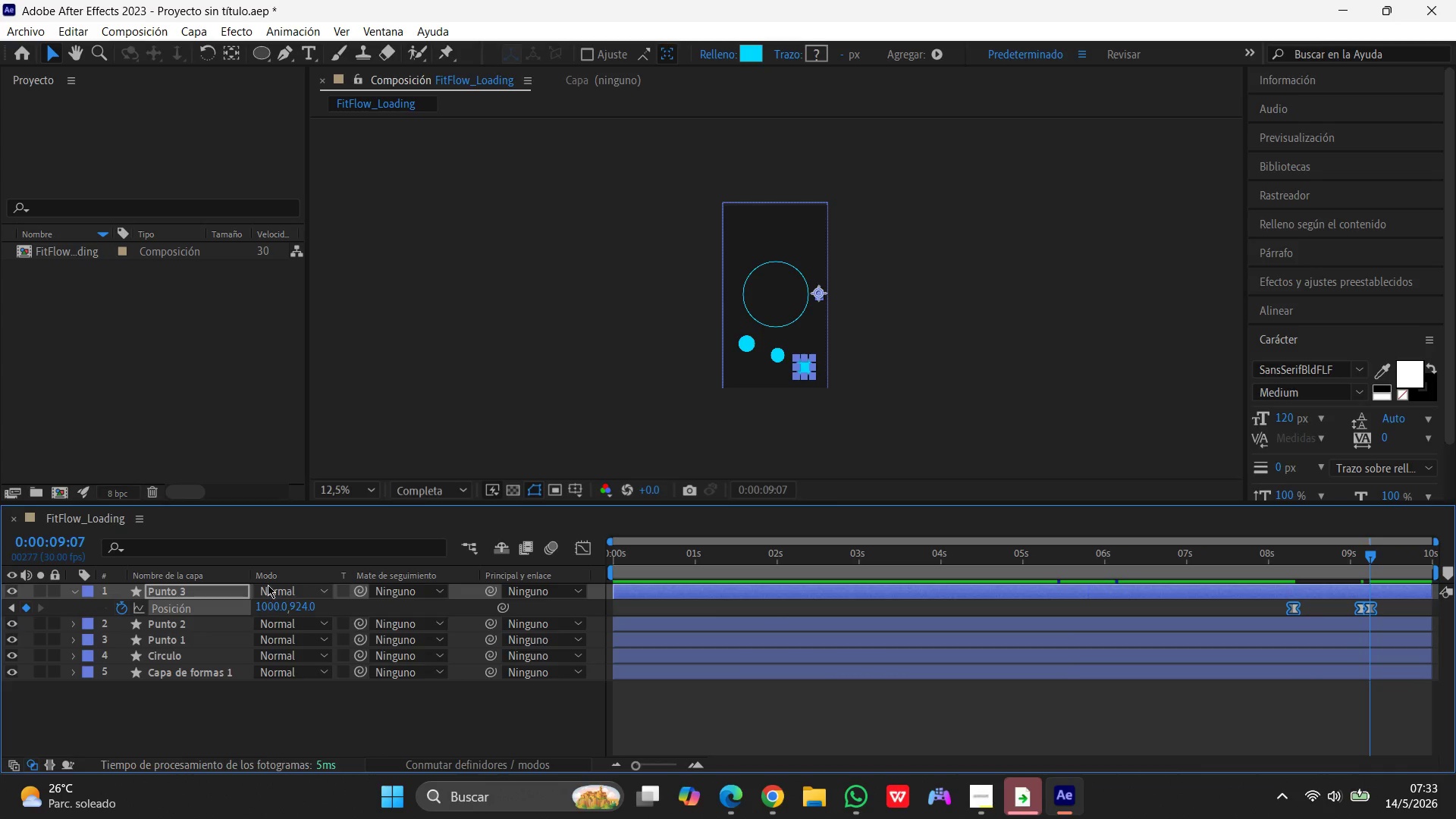 
key(S)
 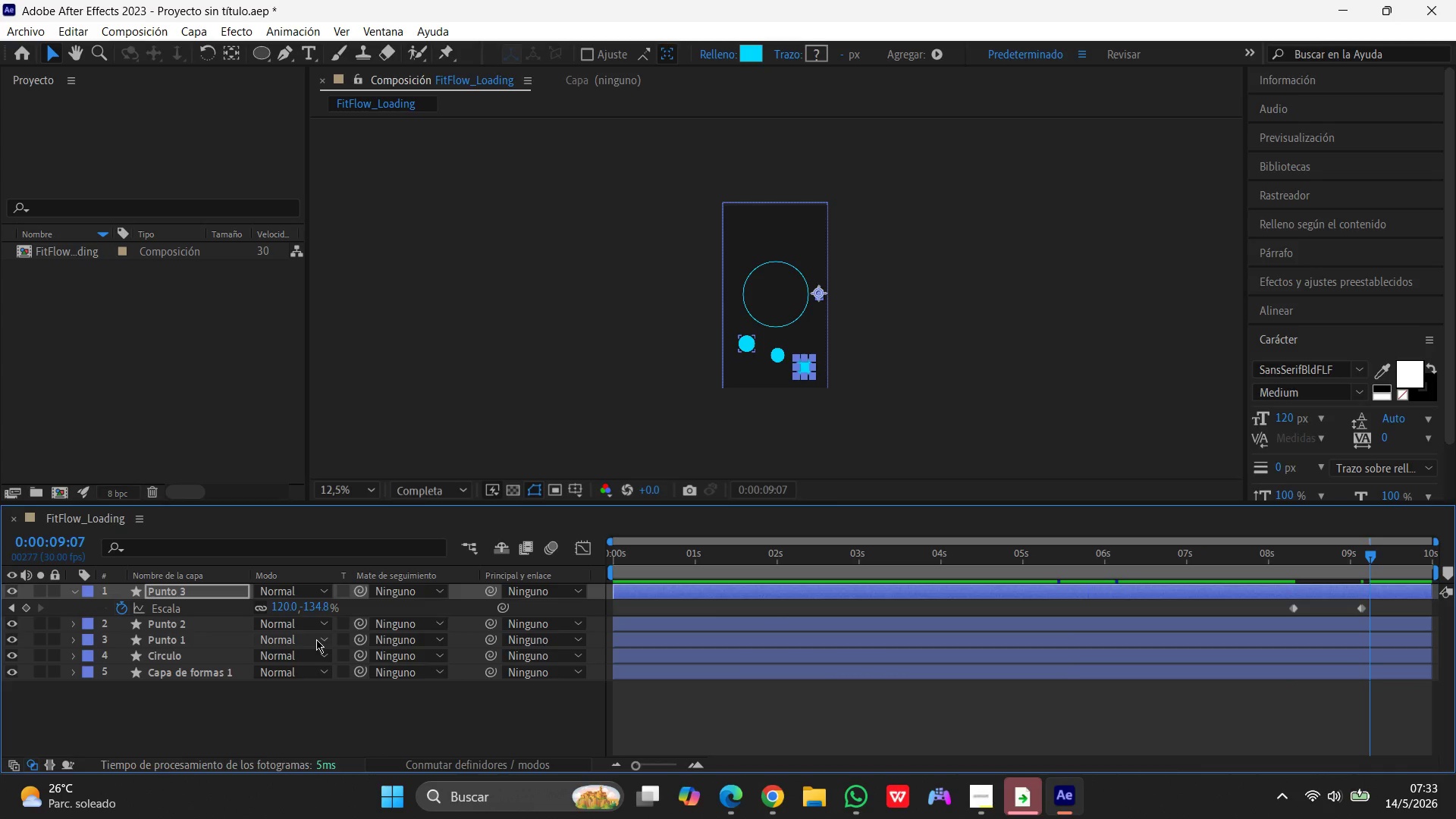 
left_click([287, 610])
 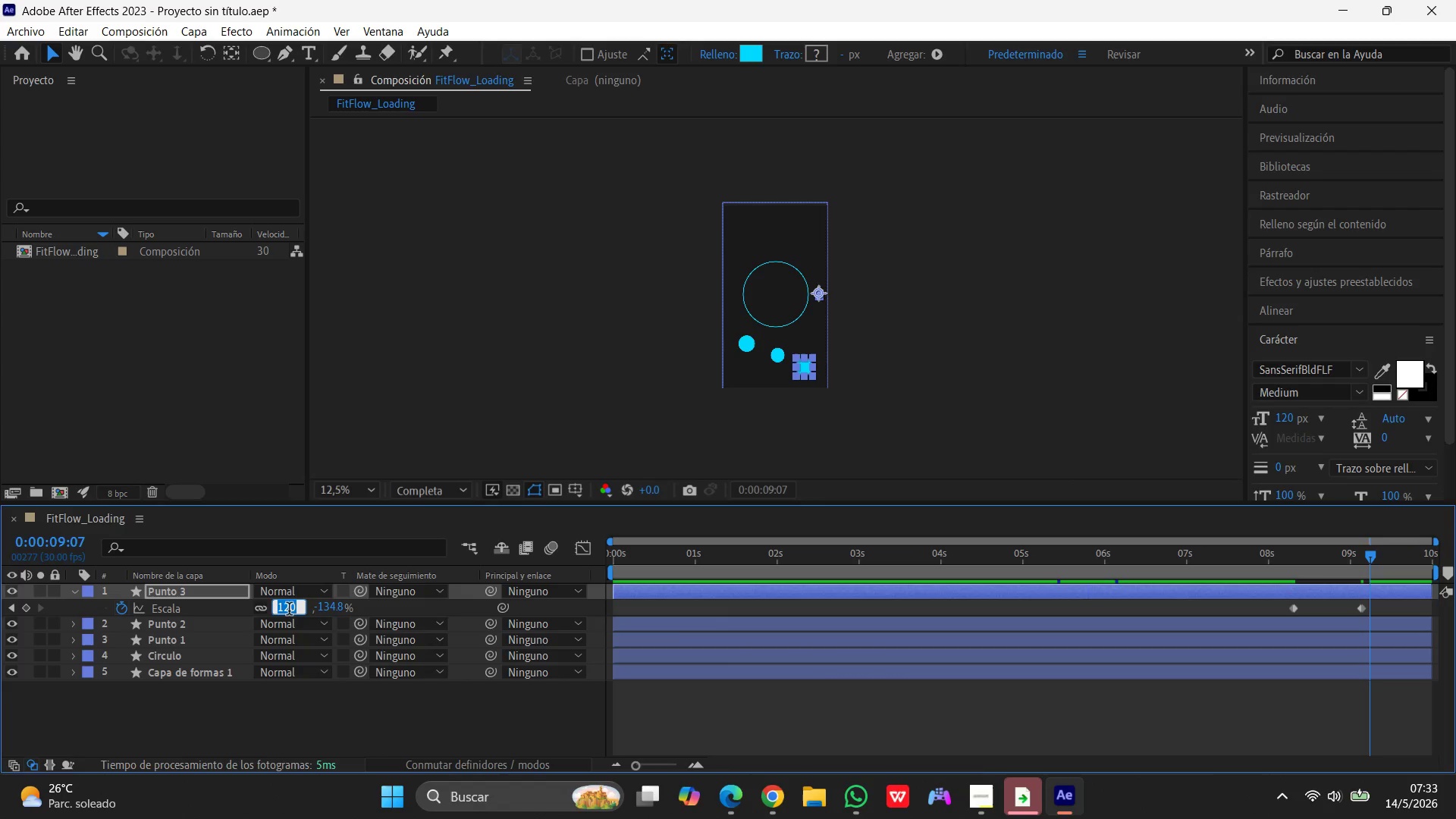 
key(Numpad1)
 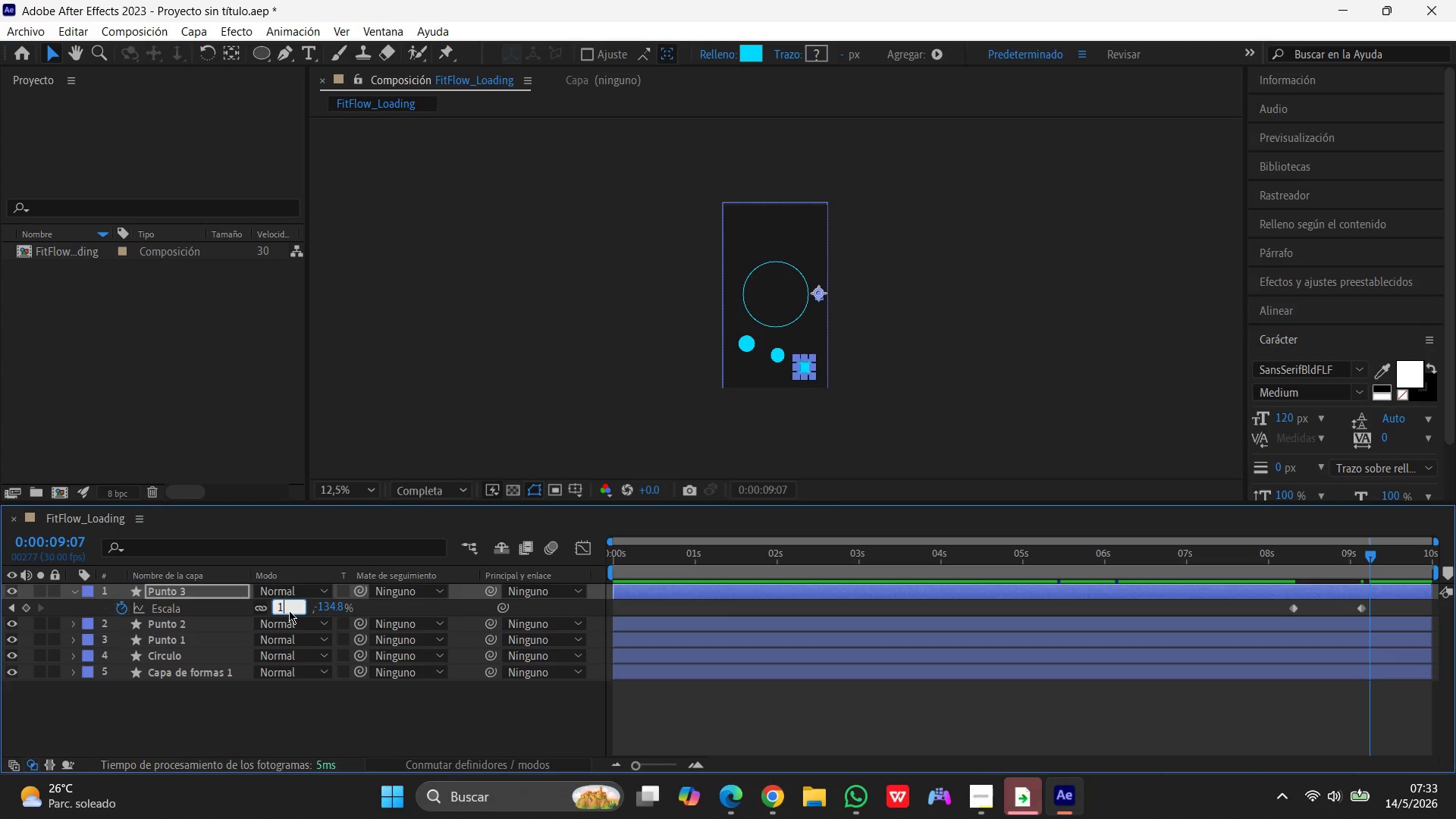 
key(Numpad0)
 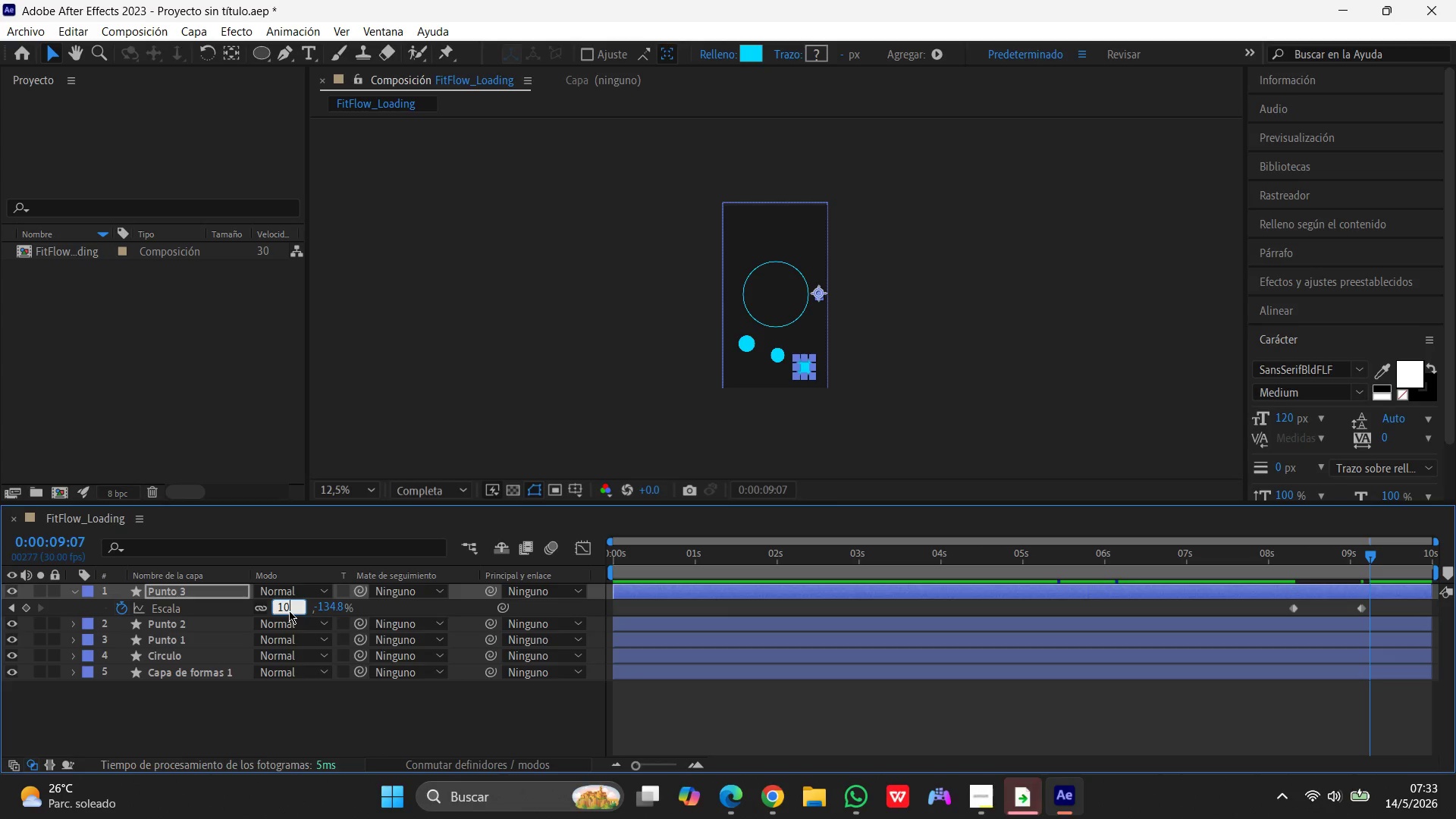 
key(Numpad0)
 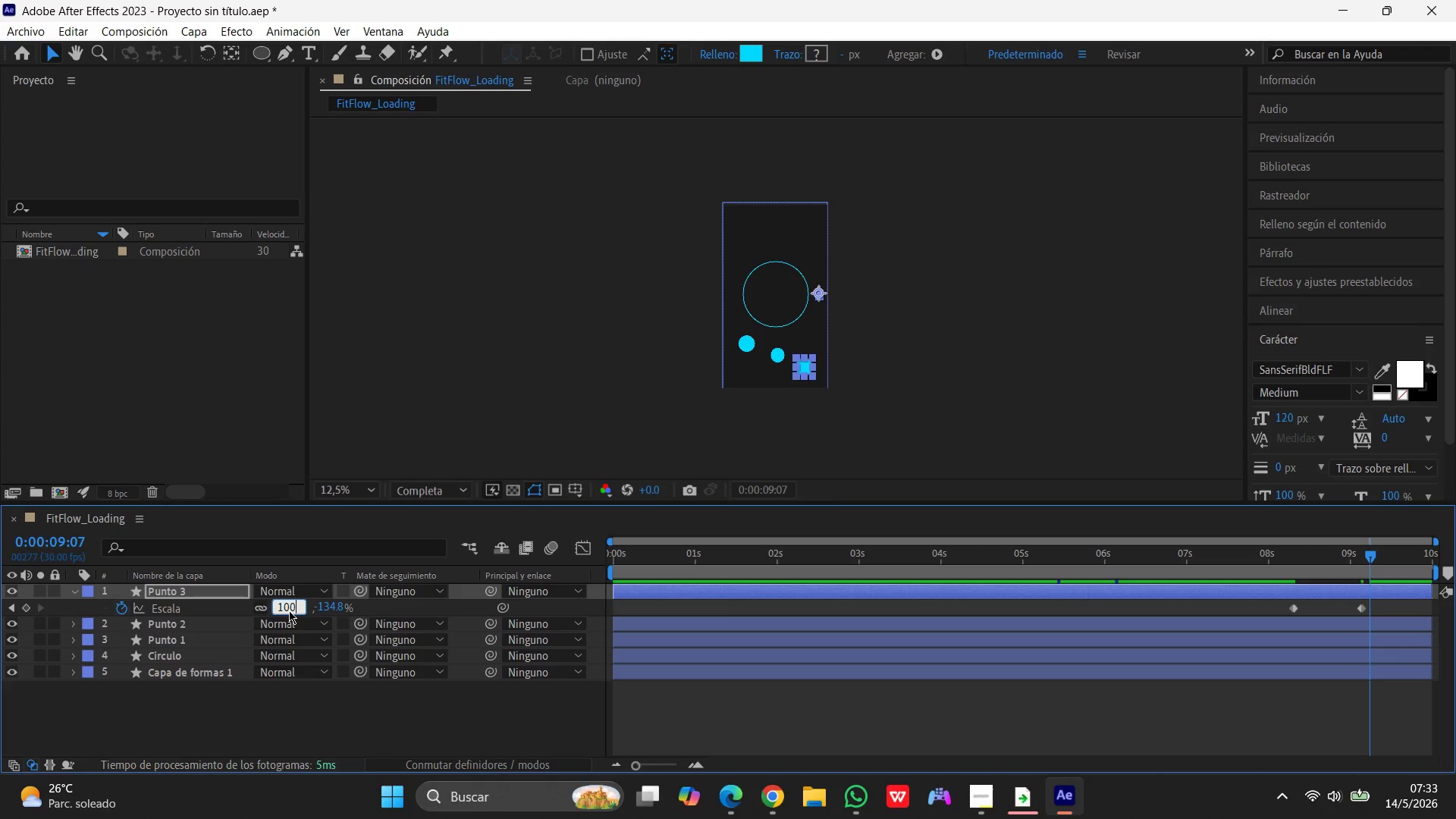 
key(Enter)
 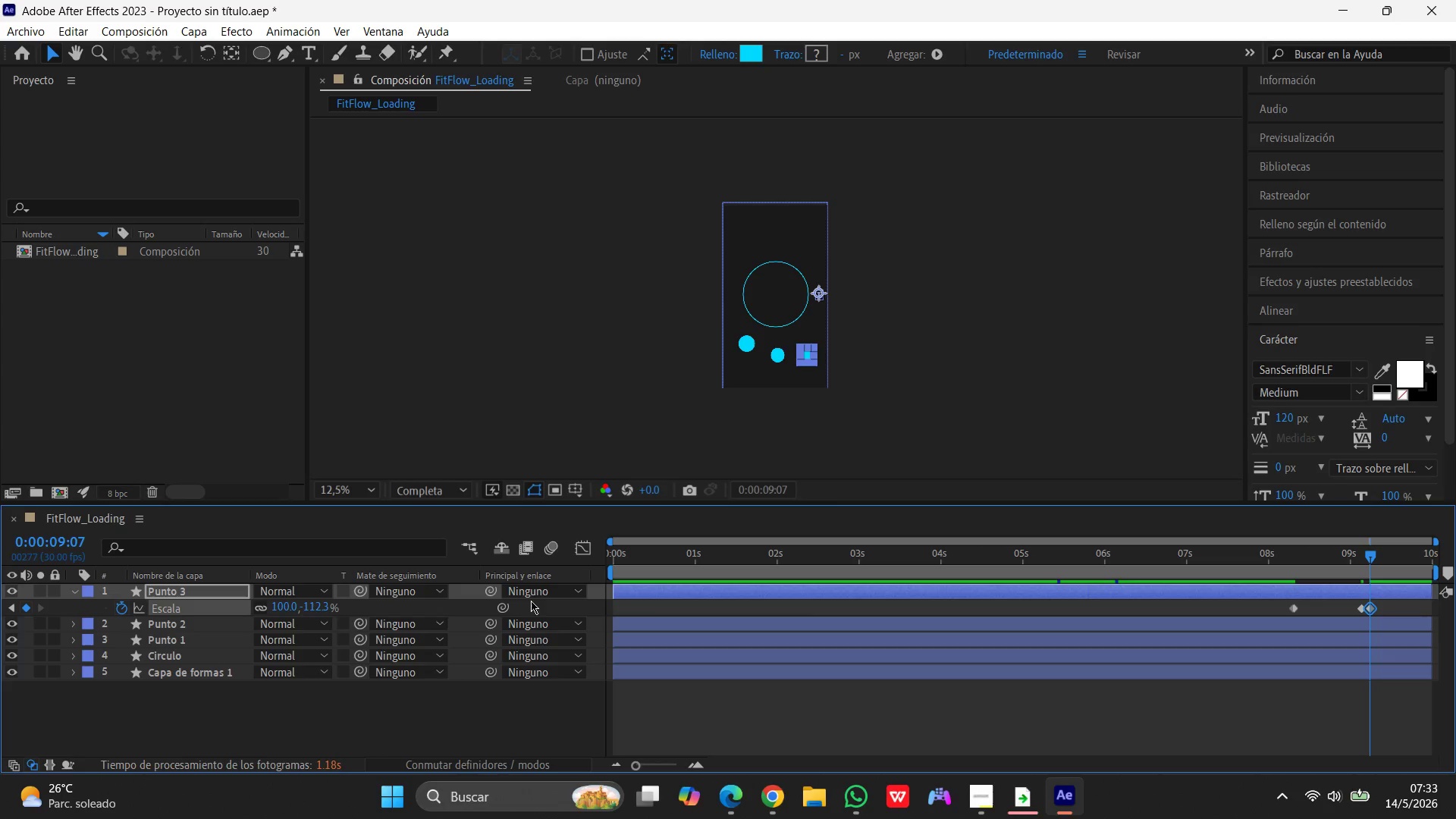 
hold_key(key=ShiftLeft, duration=1.5)
left_click([1360, 608])
 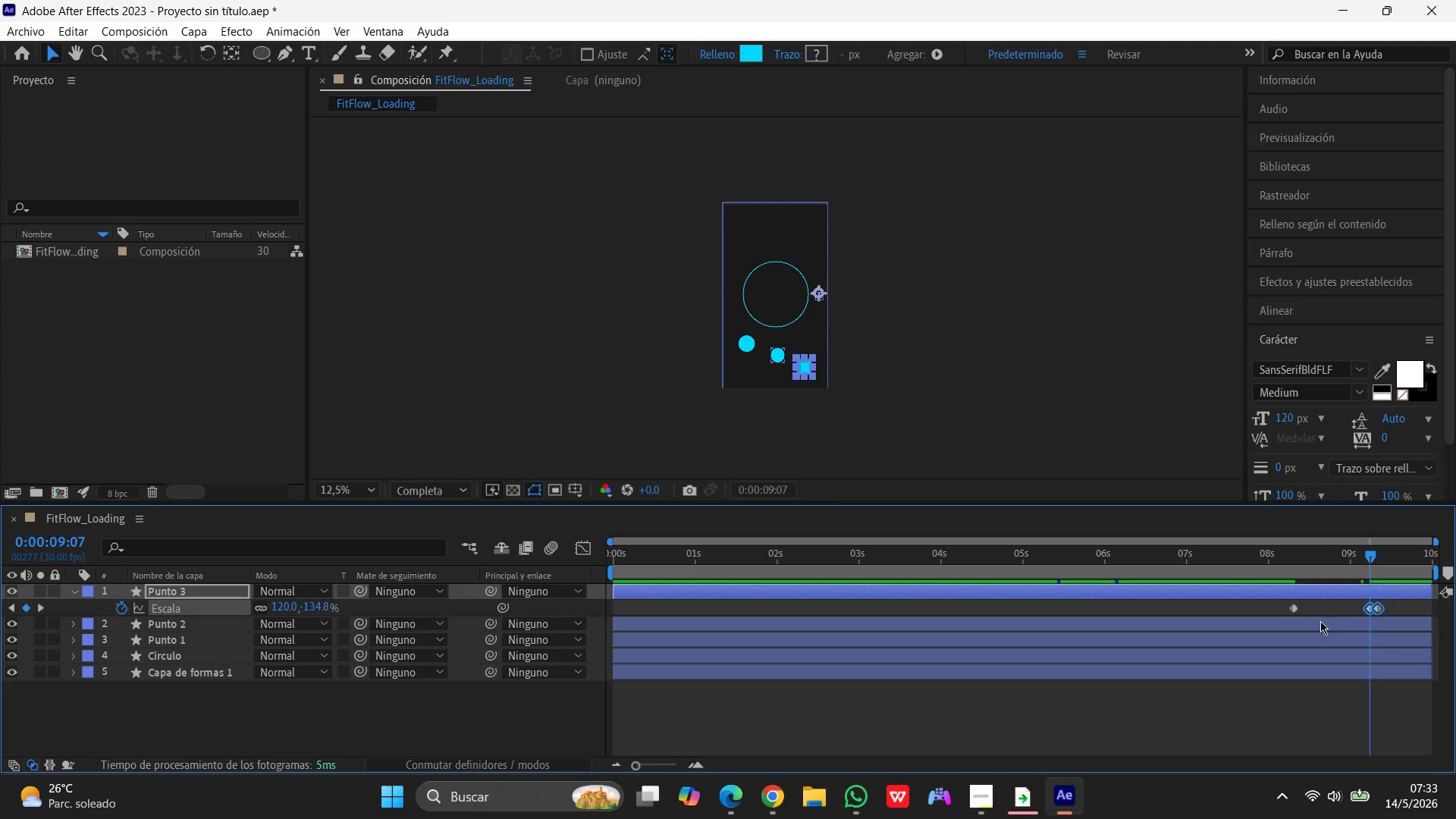 
key(Shift+ShiftLeft)
 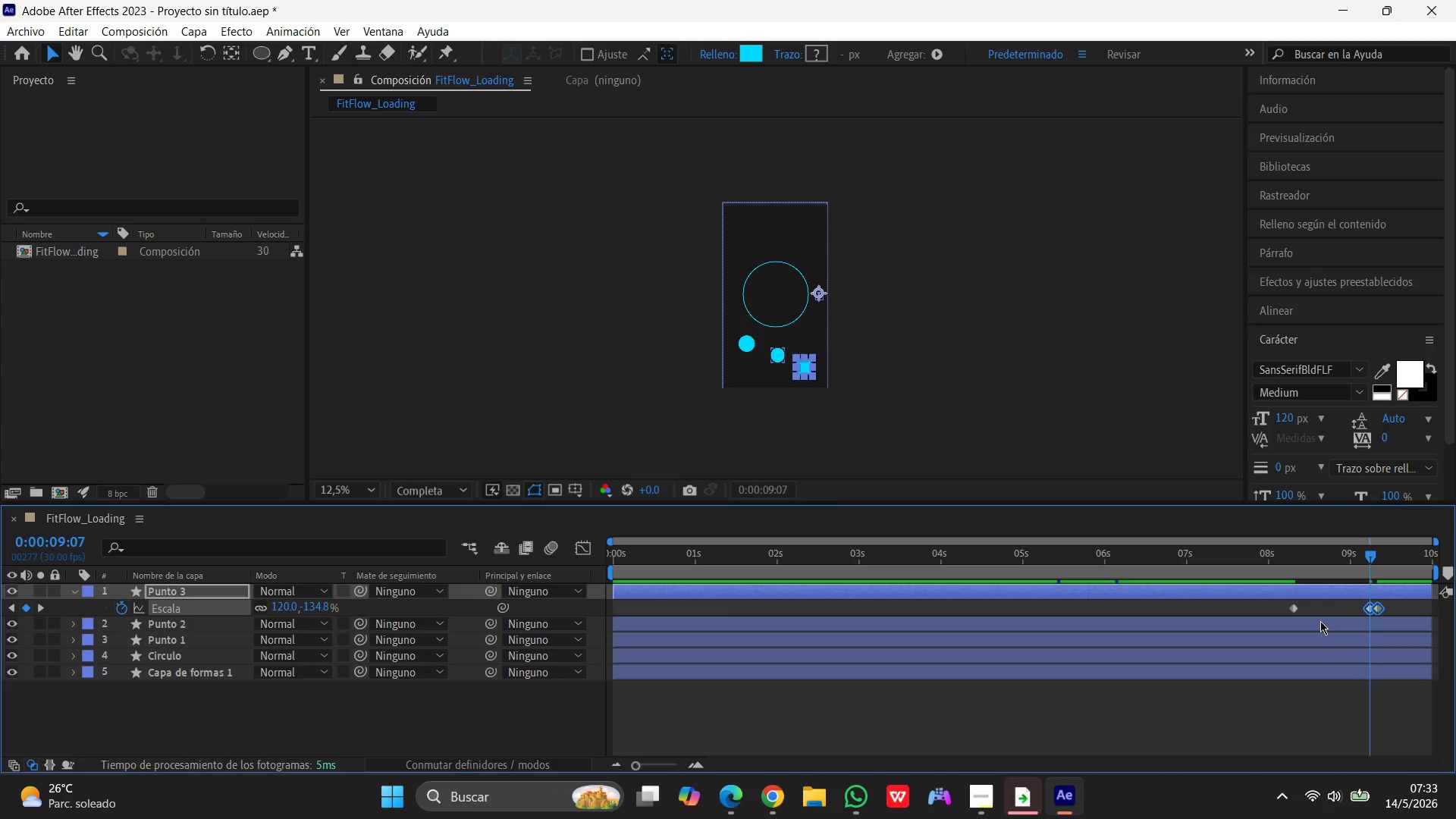 
key(Shift+ShiftLeft)
 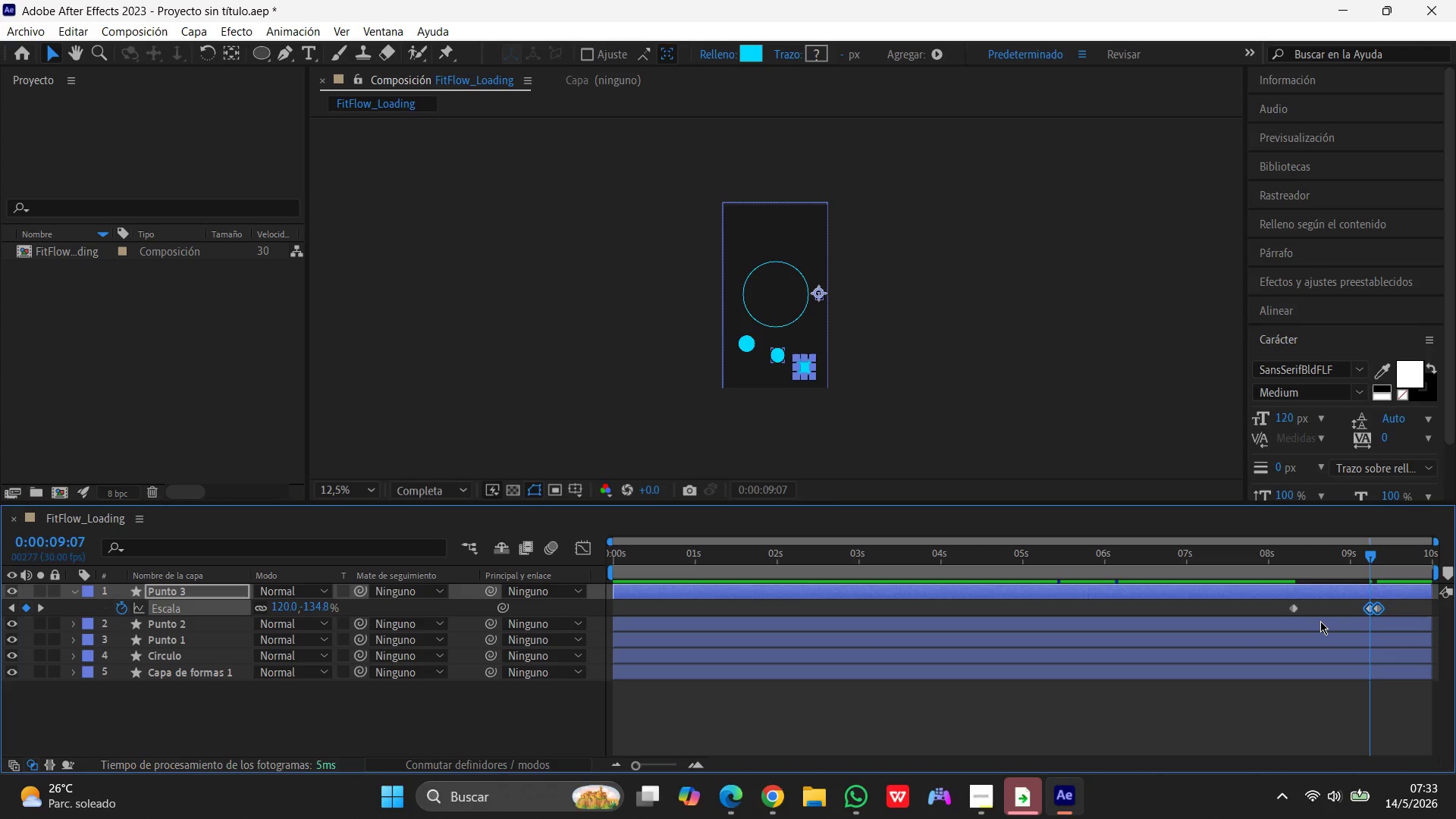 
key(Control+Z)
 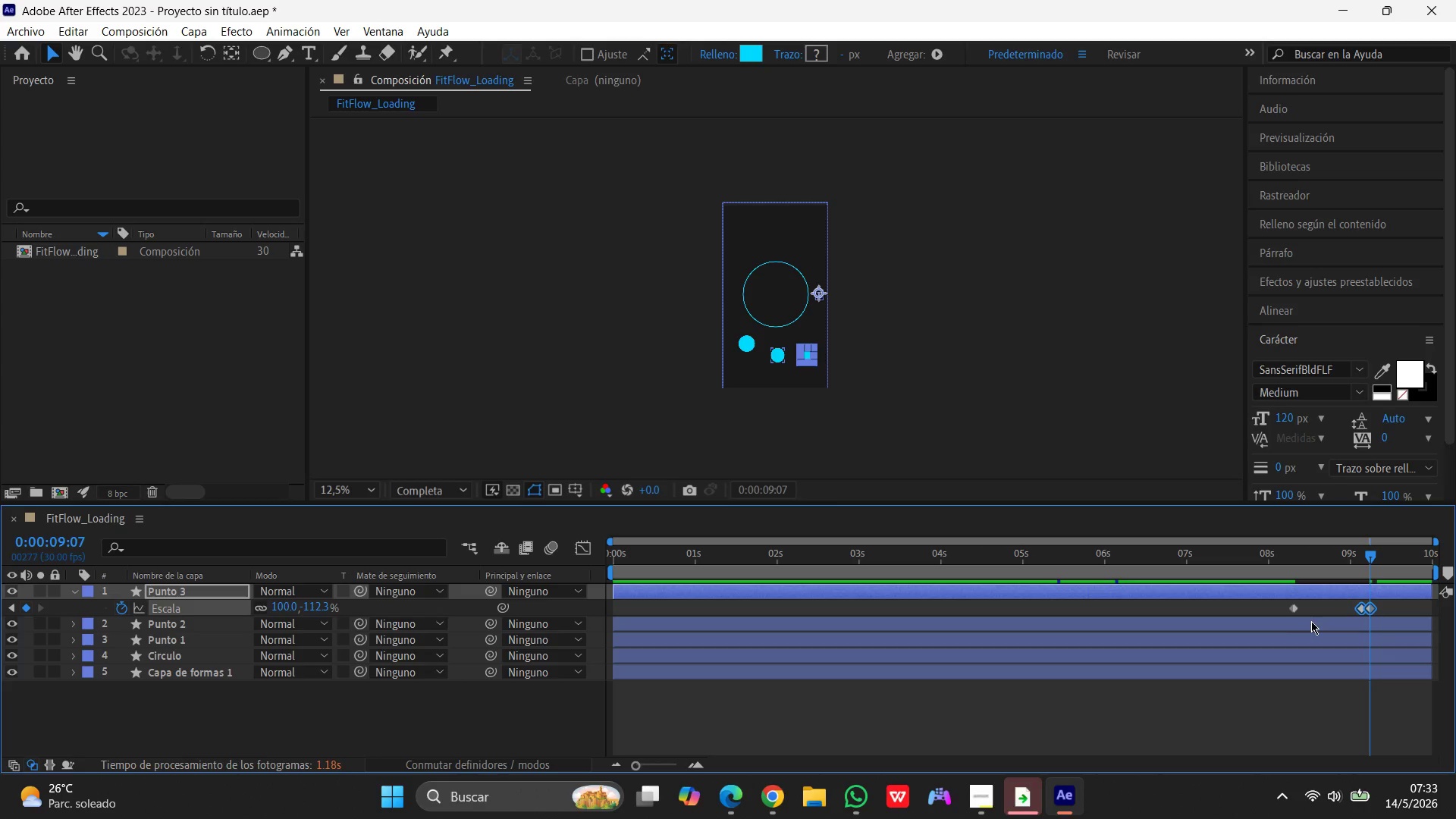 
hold_key(key=ShiftLeft, duration=0.88)
left_click([1294, 607])
 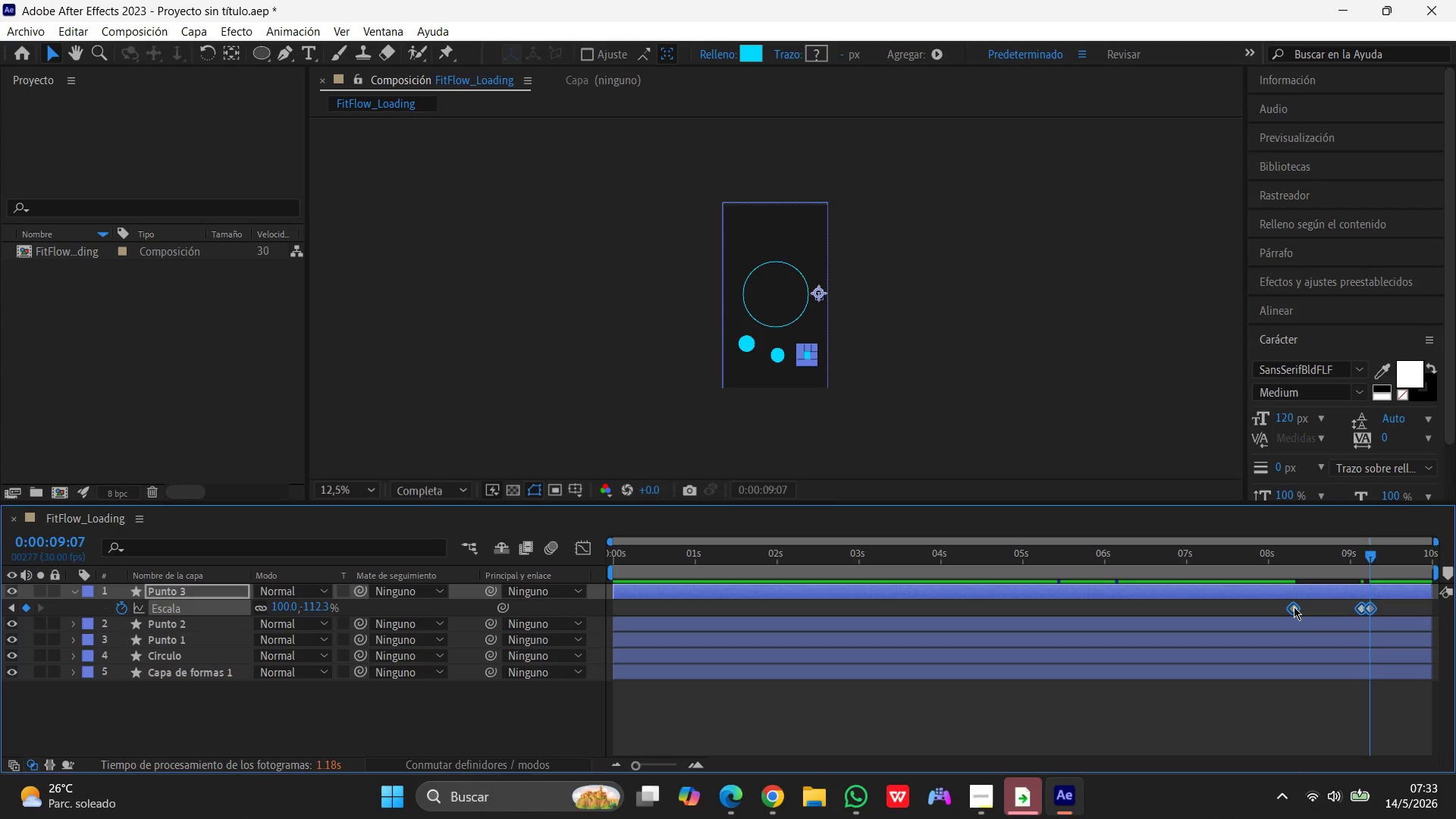 
right_click([1294, 607])
 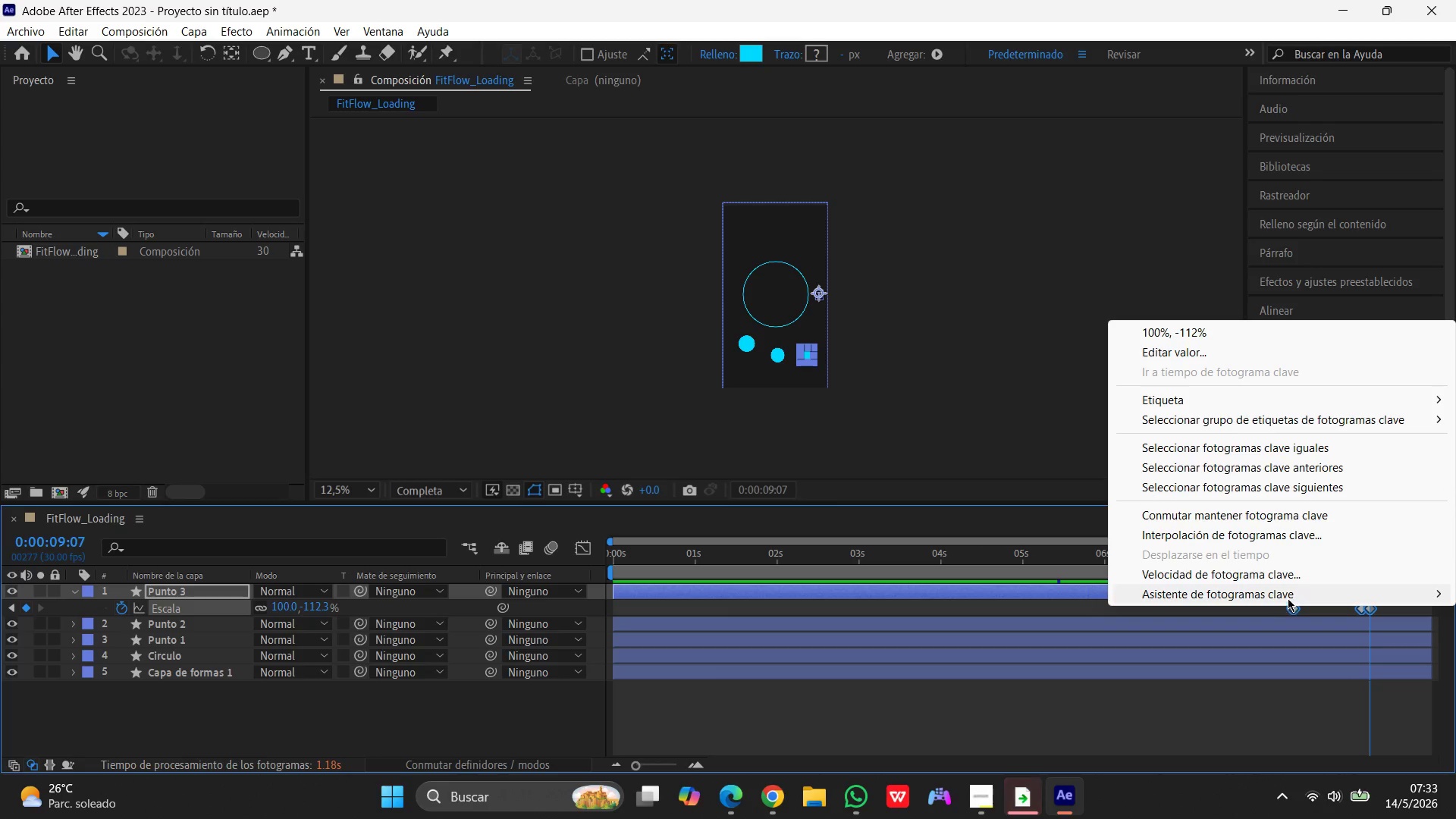 
left_click([1289, 594])
 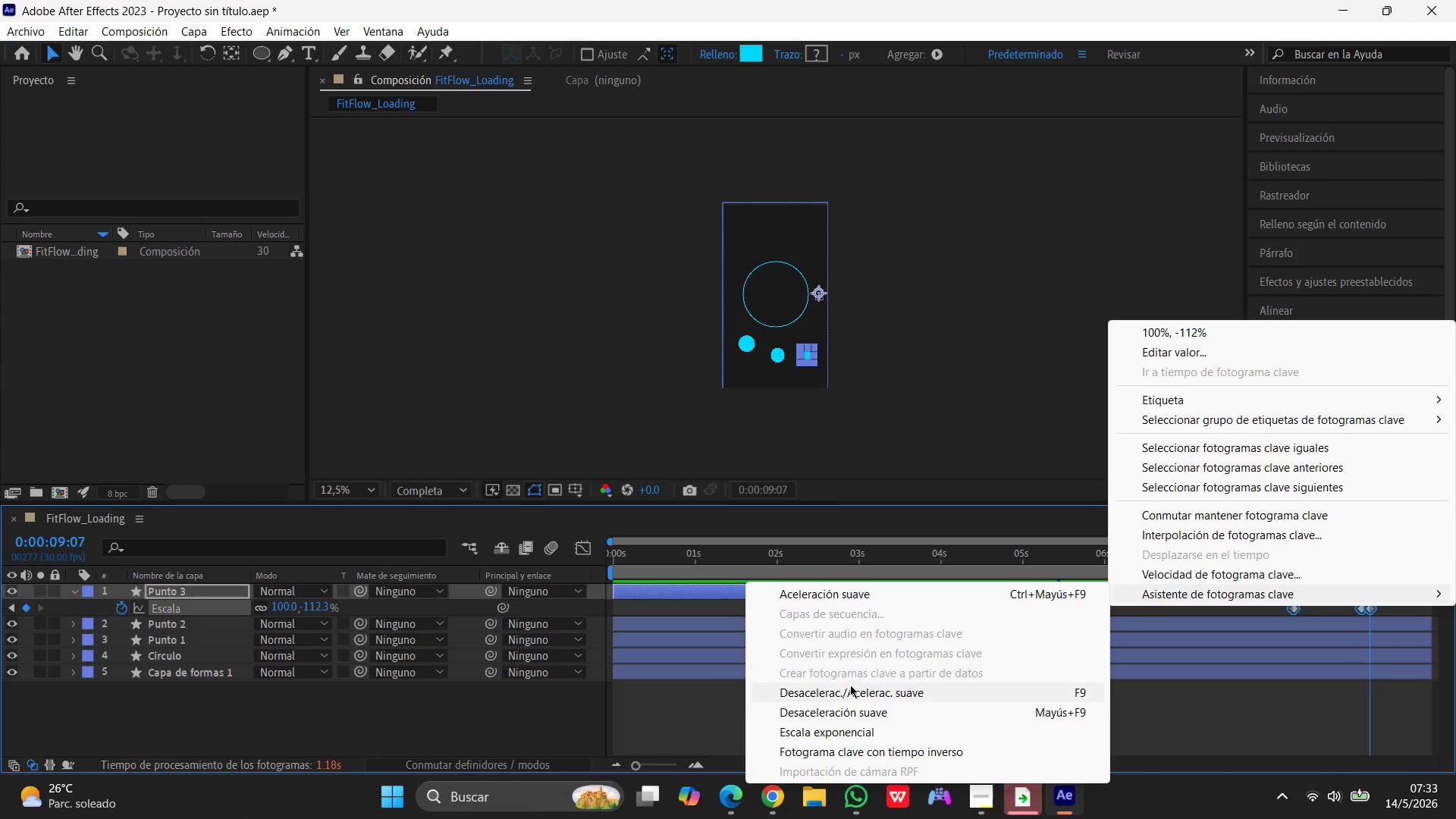 
left_click([849, 687])
 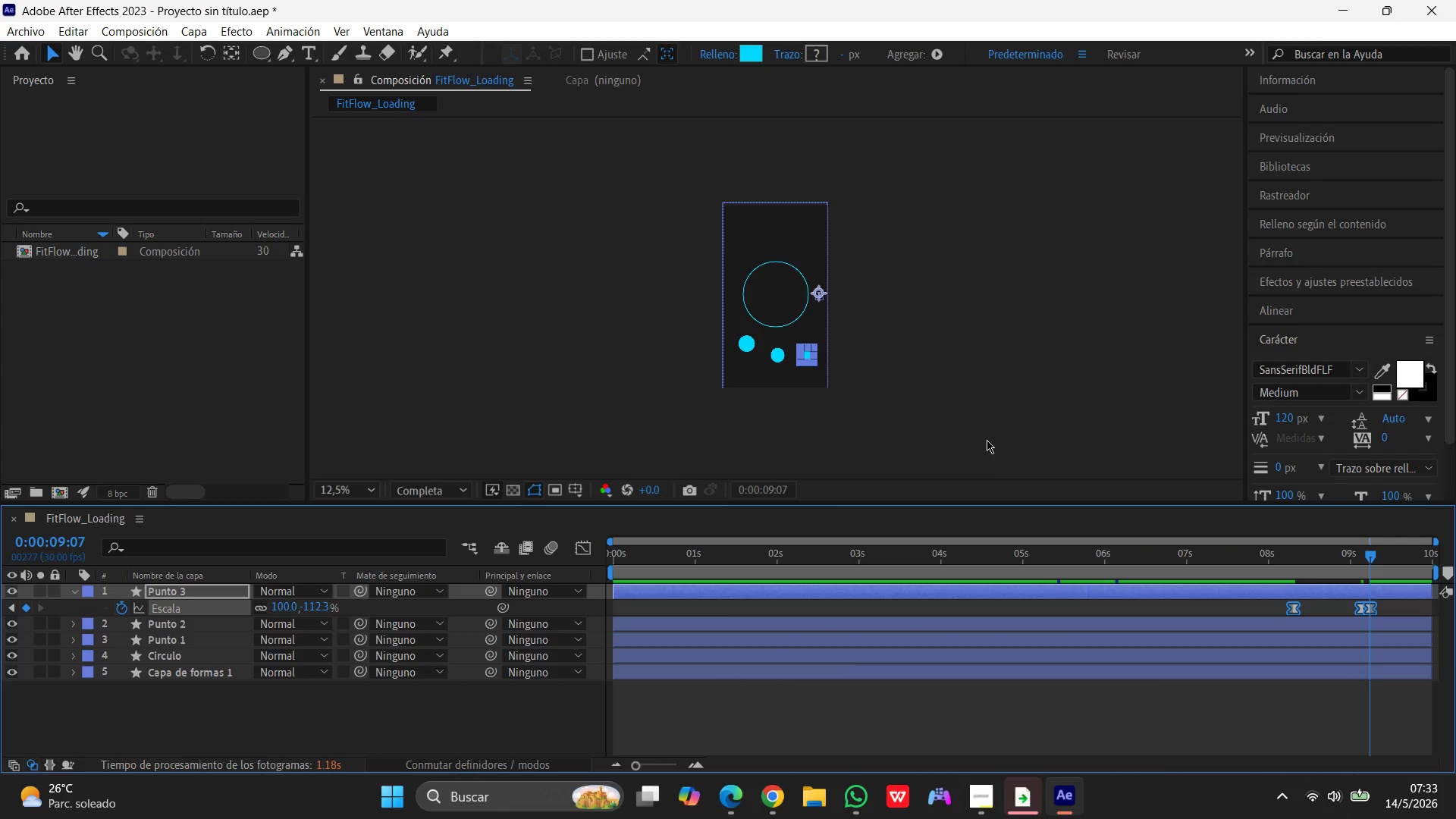 
left_click([1002, 397])
 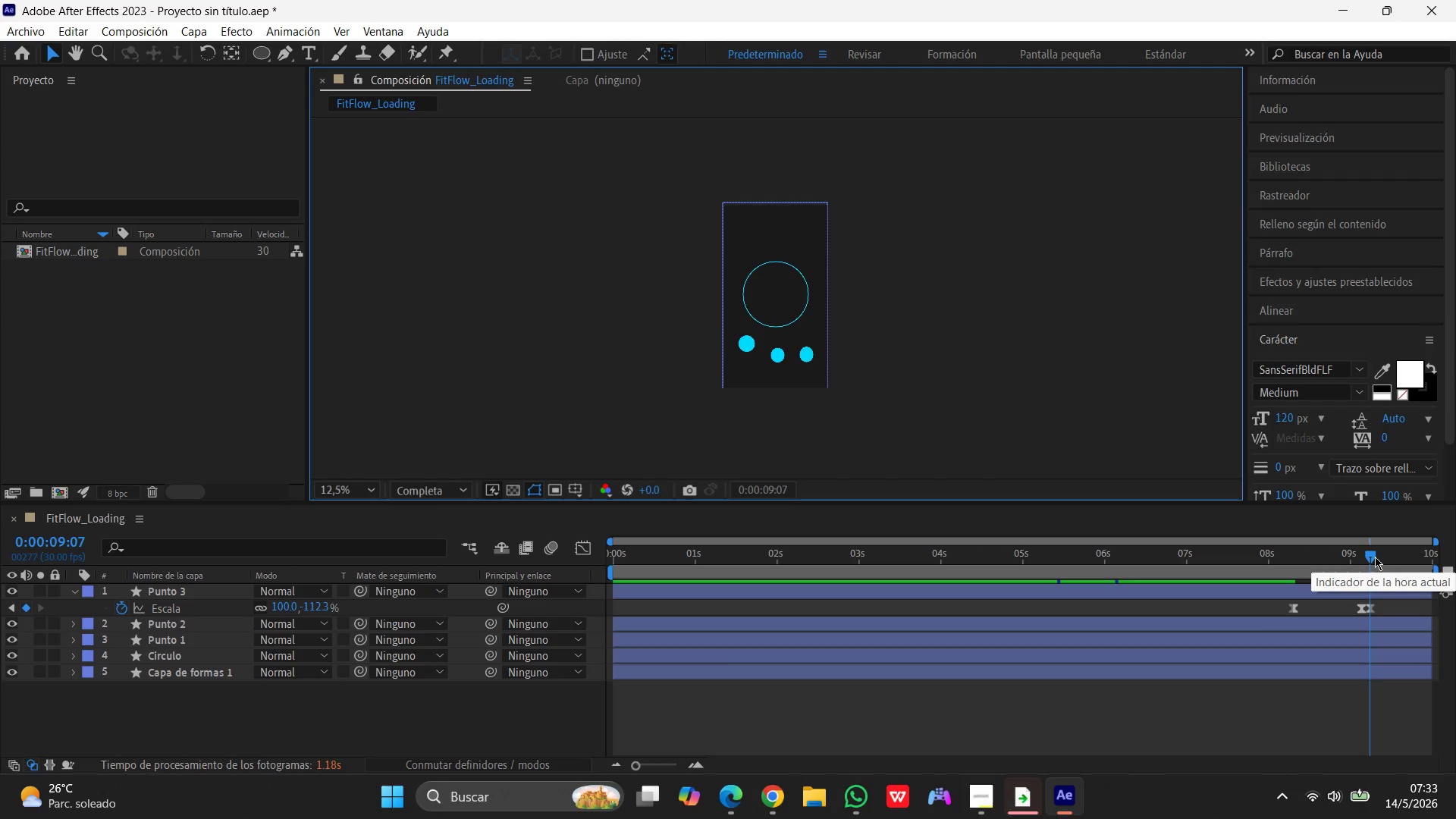 
left_click_drag(start_coordinate=[1375, 557], to_coordinate=[373, 551])
 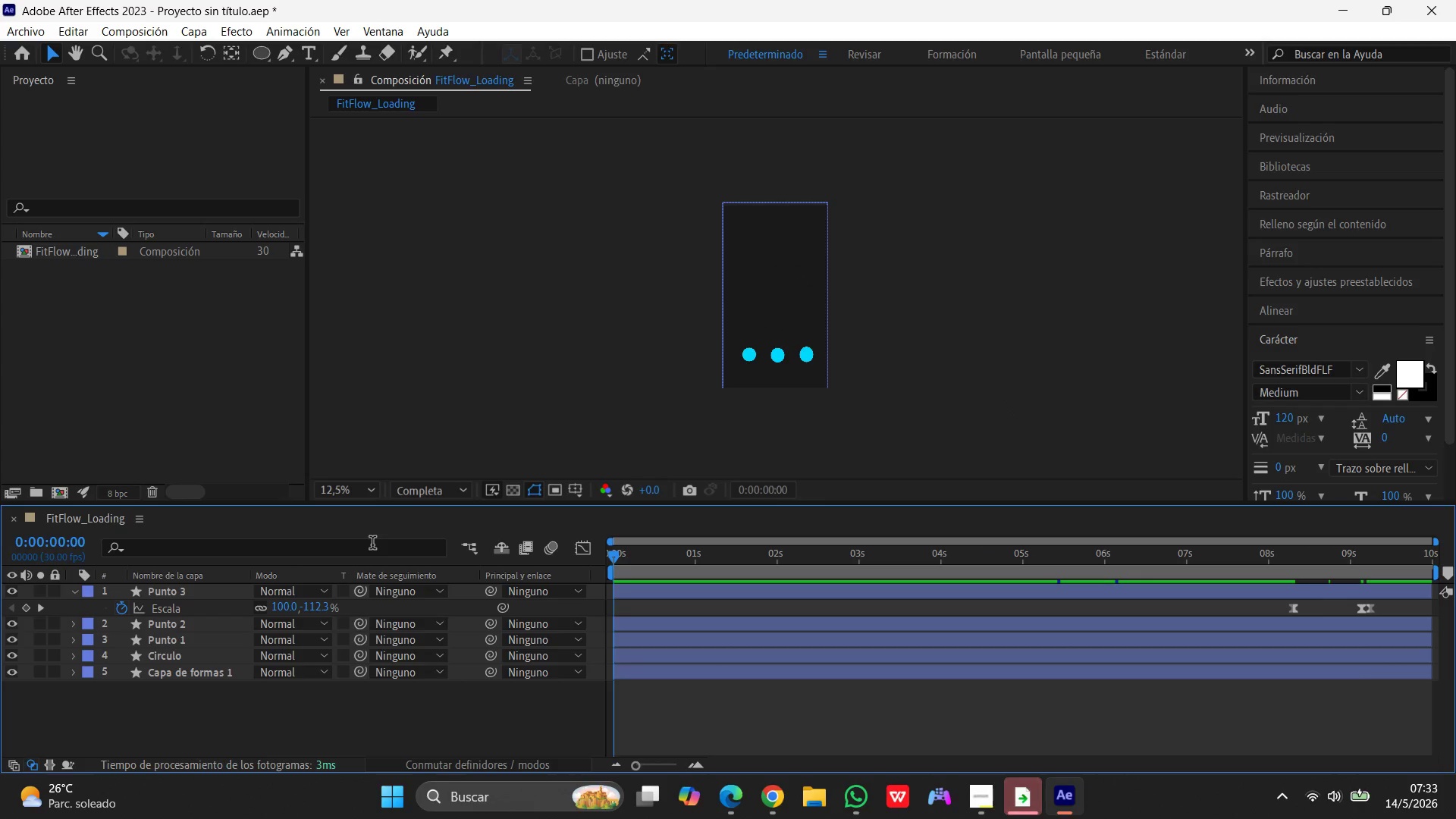 
key(Space)
 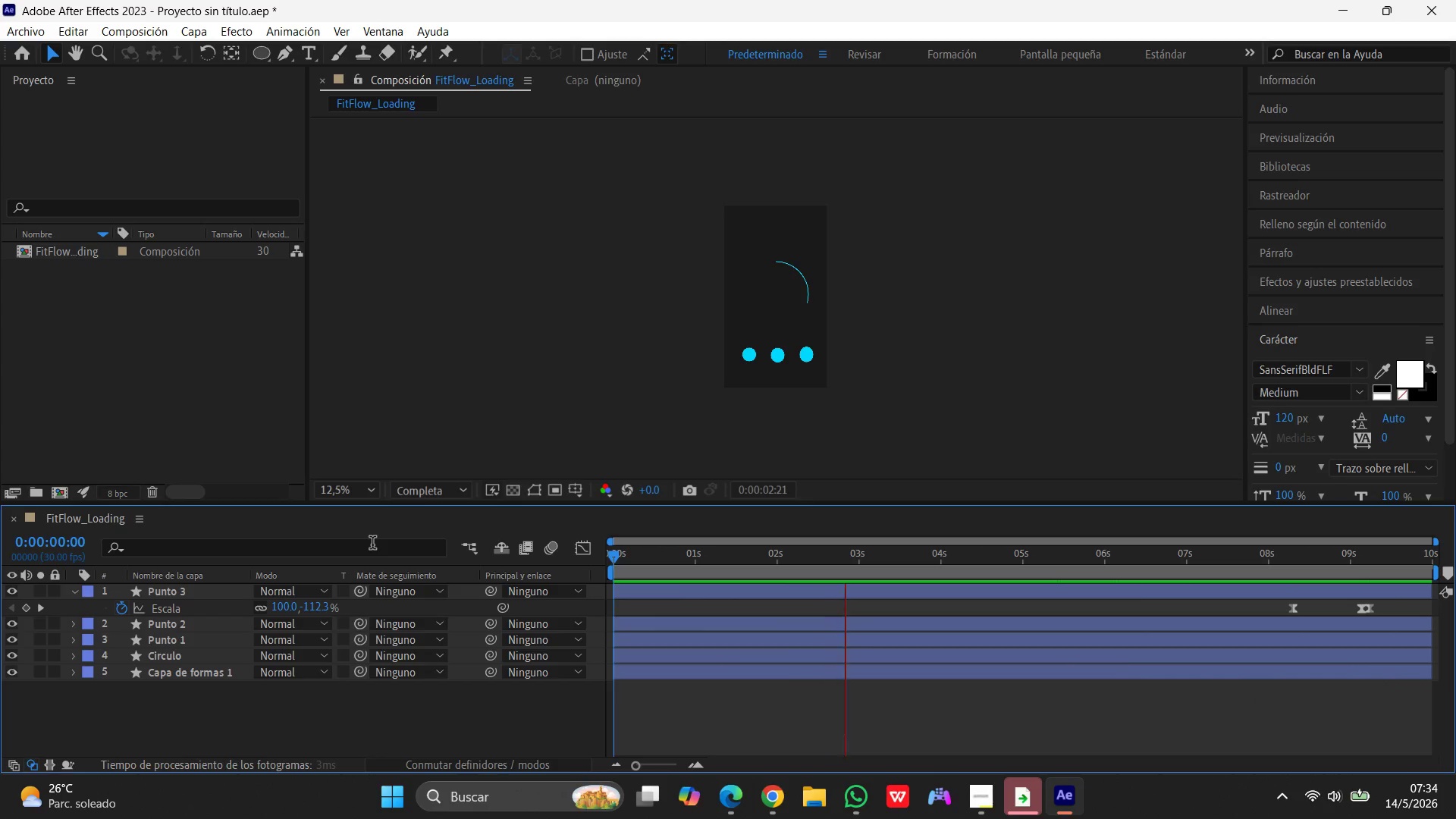 
wait(38.16)
 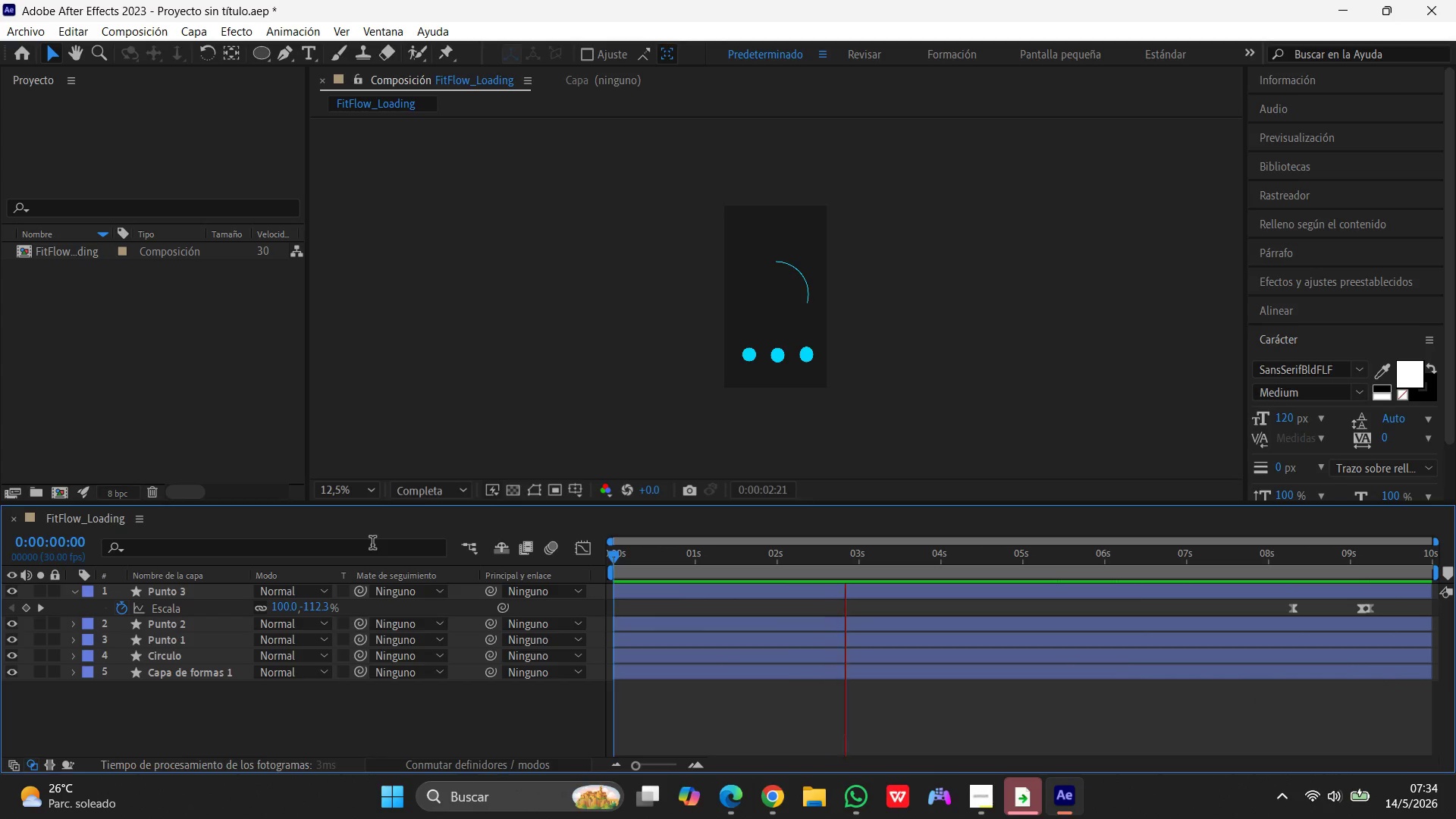 
left_click([176, 595])
 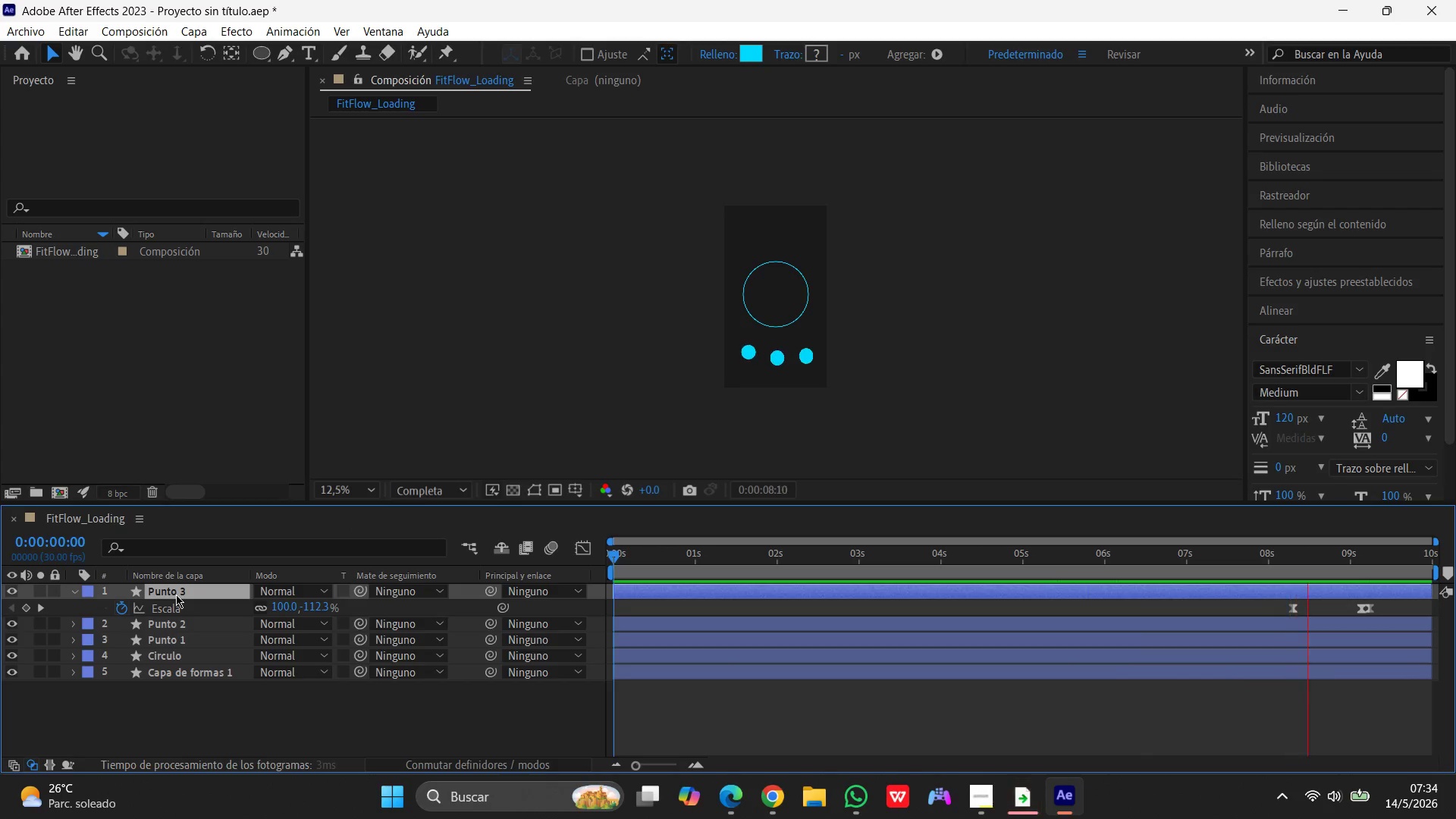 
hold_key(key=ShiftLeft, duration=1.5)
left_click([179, 623])
 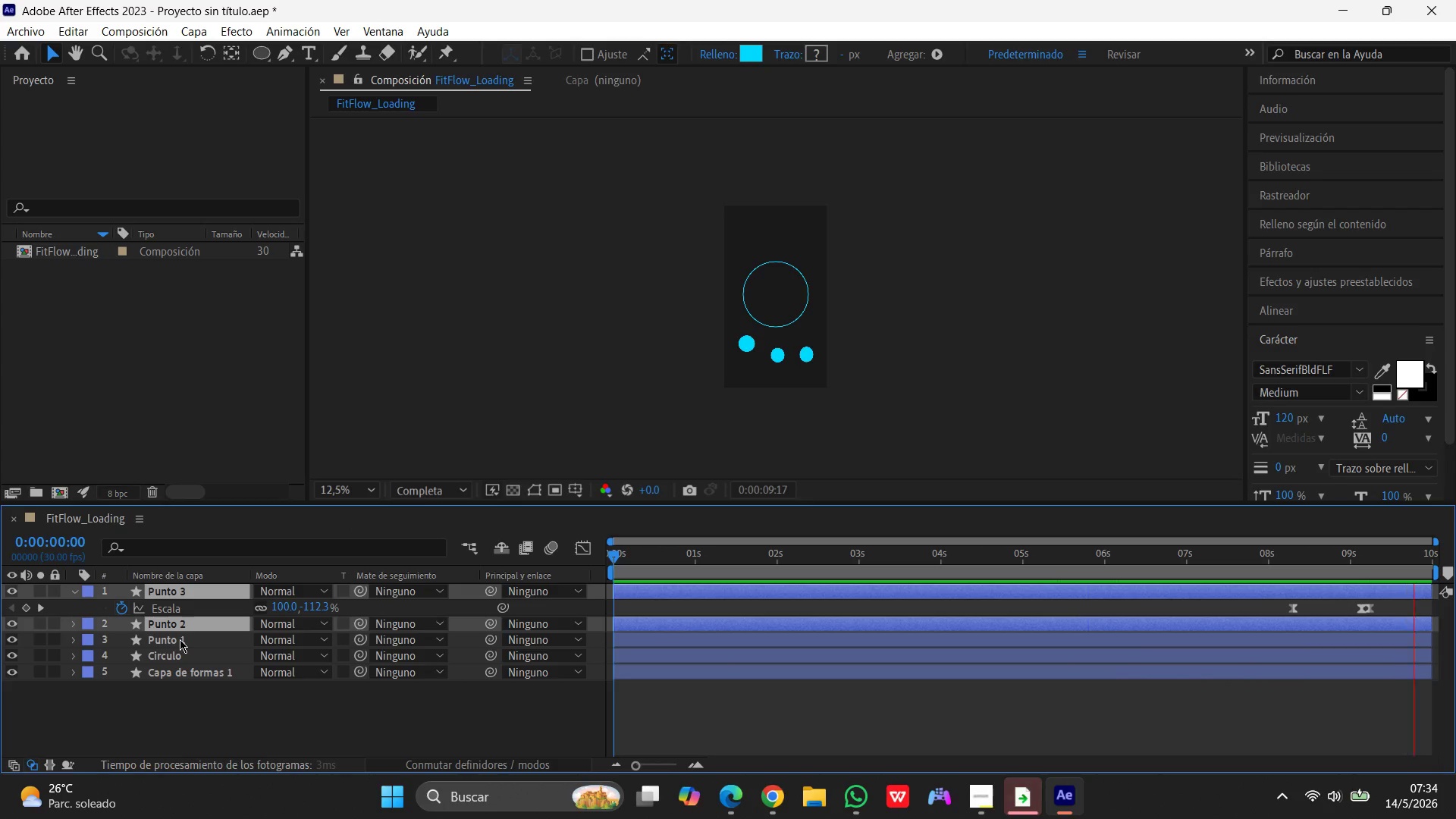 
left_click([180, 639])
 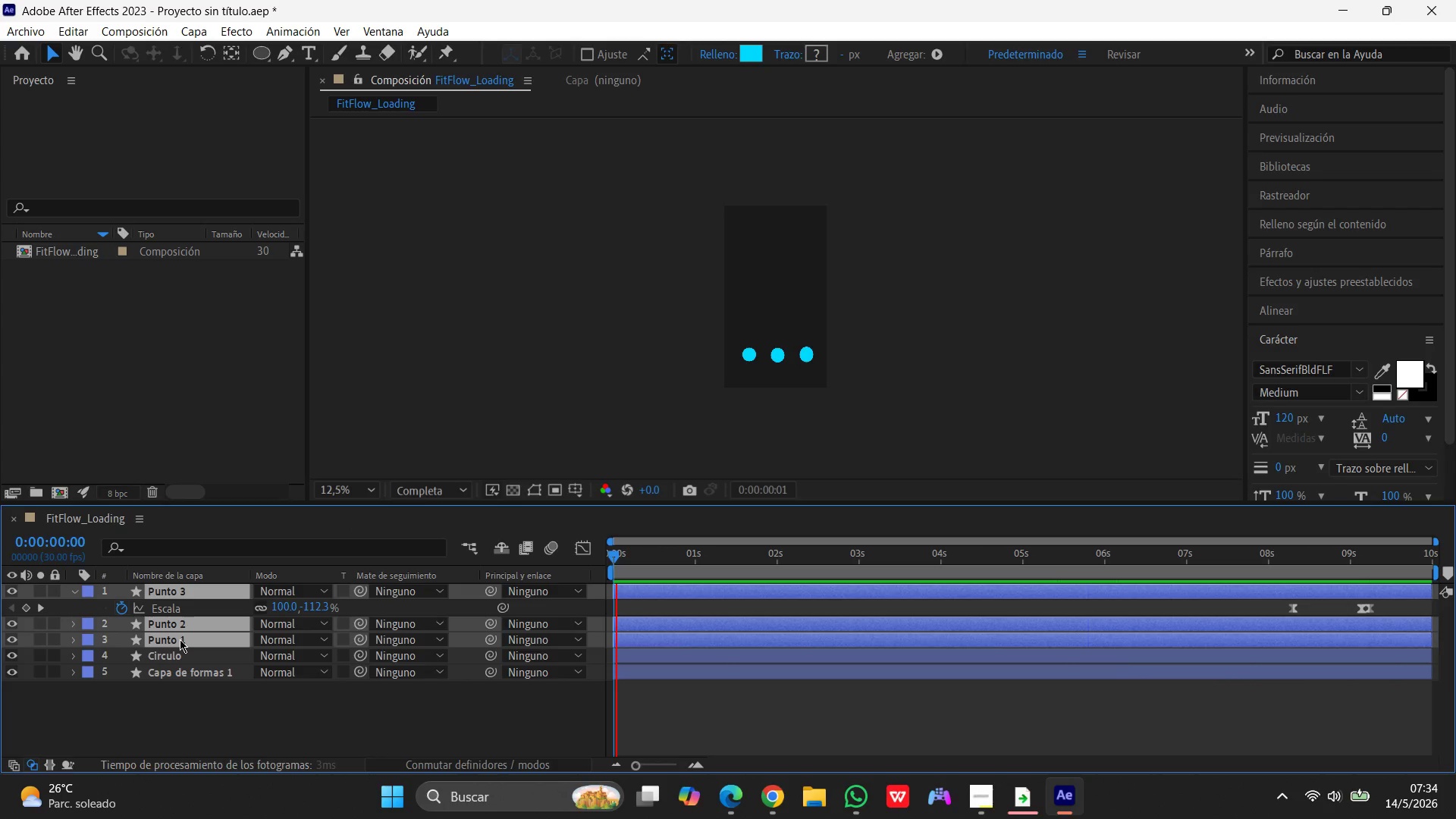 
right_click([180, 639])
 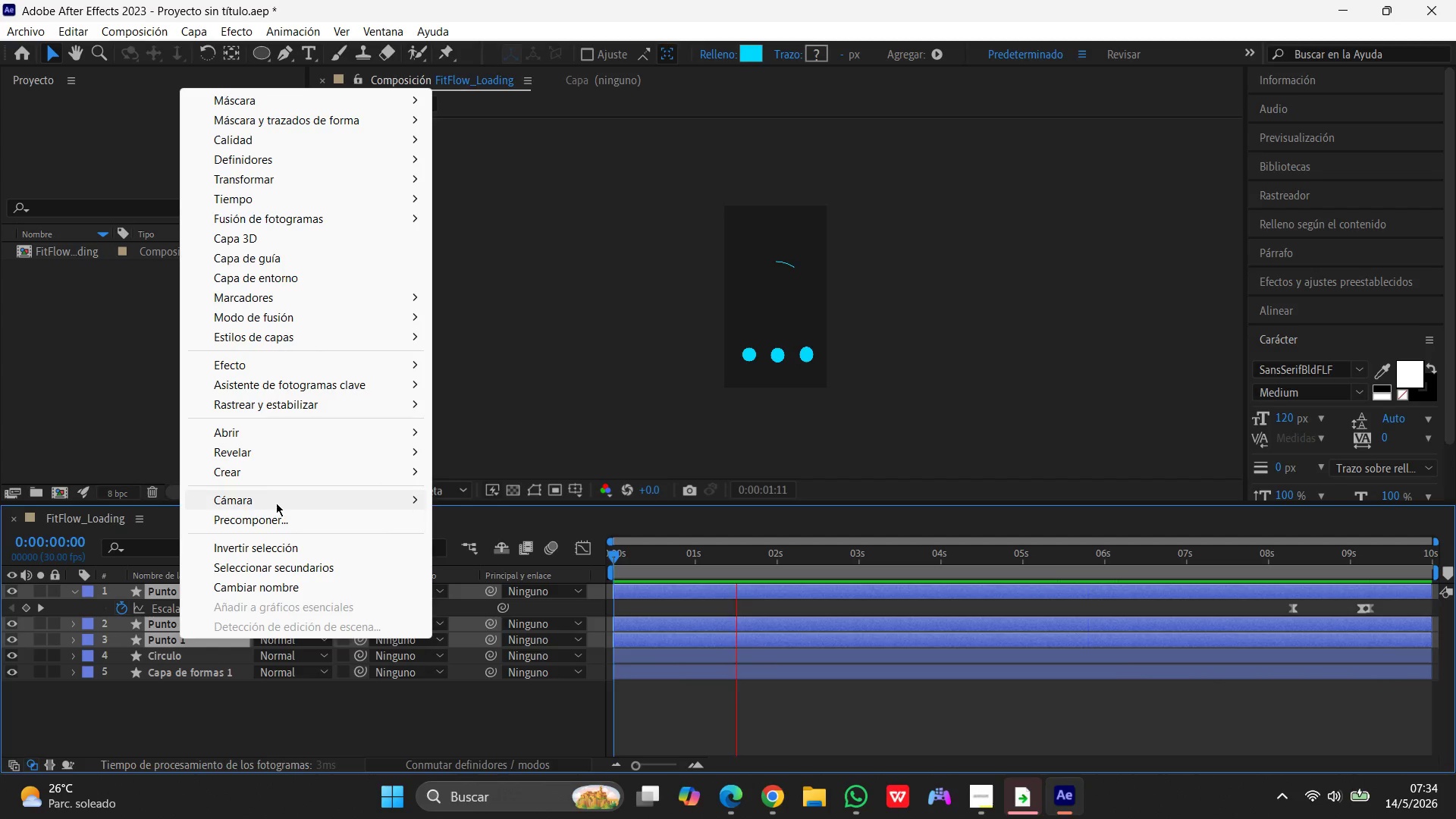 
left_click([271, 519])
 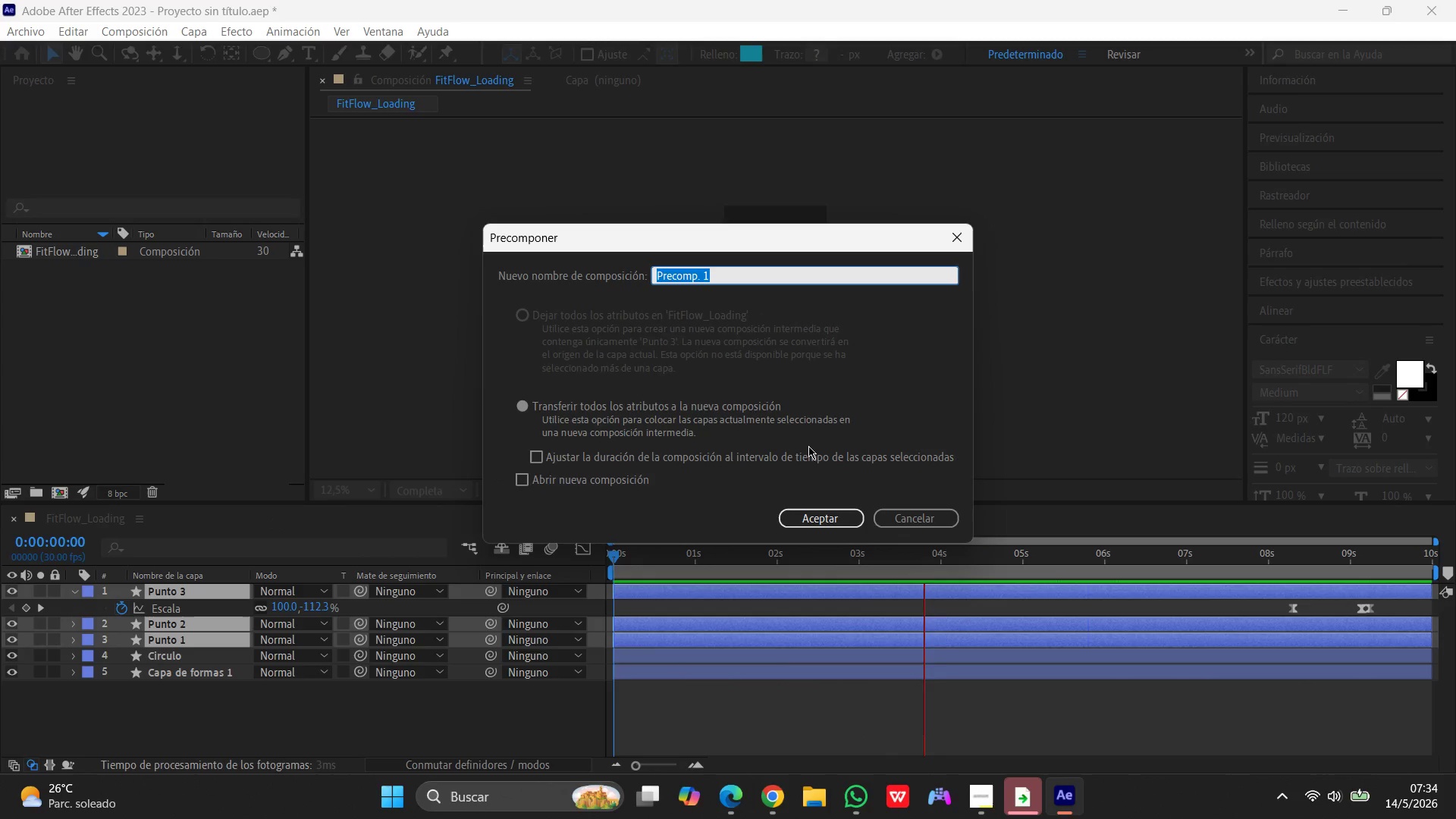 
type(Puntitos)
 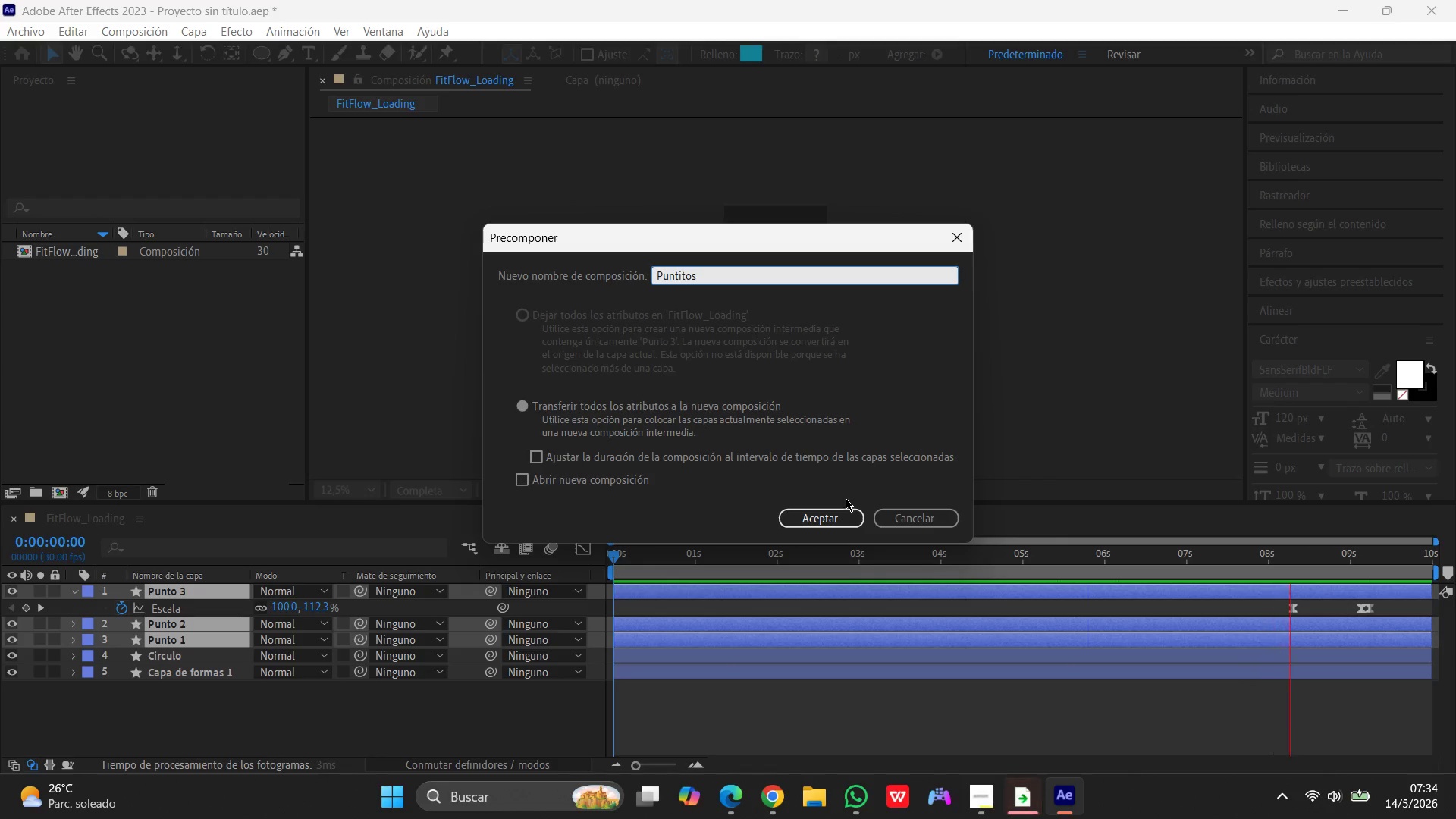 
left_click([836, 513])
 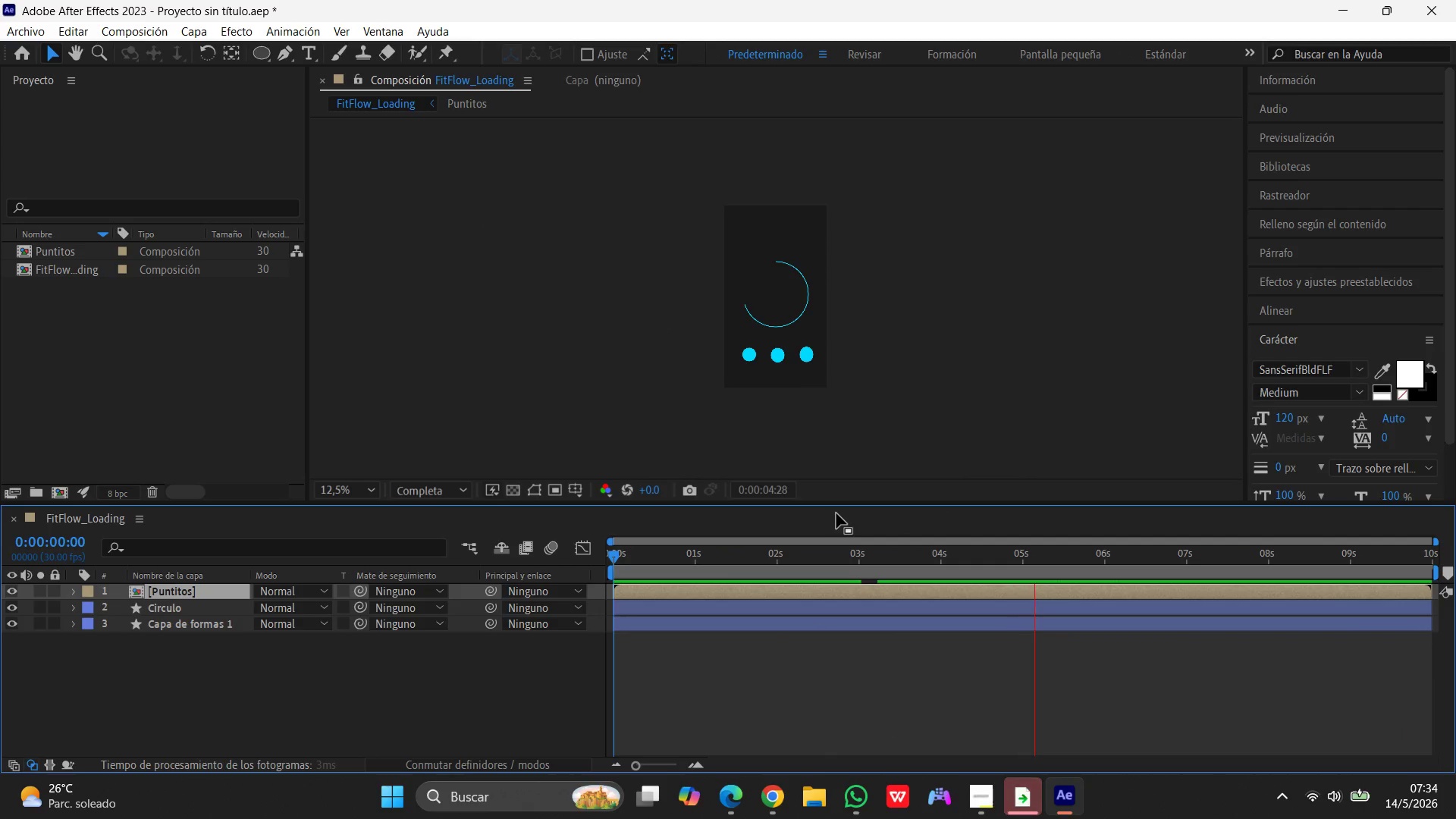 
wait(12.7)
 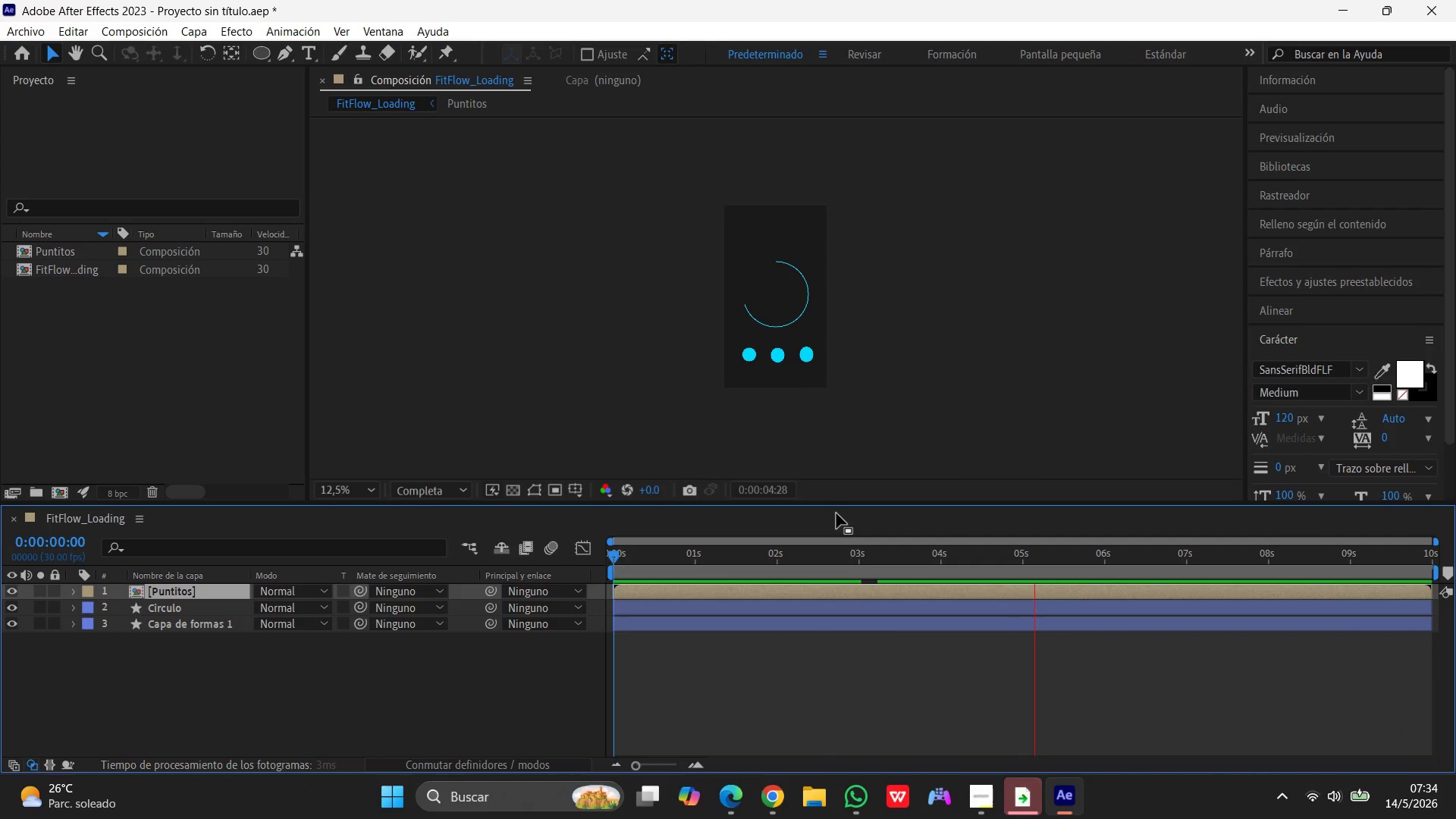 
left_click([174, 663])
 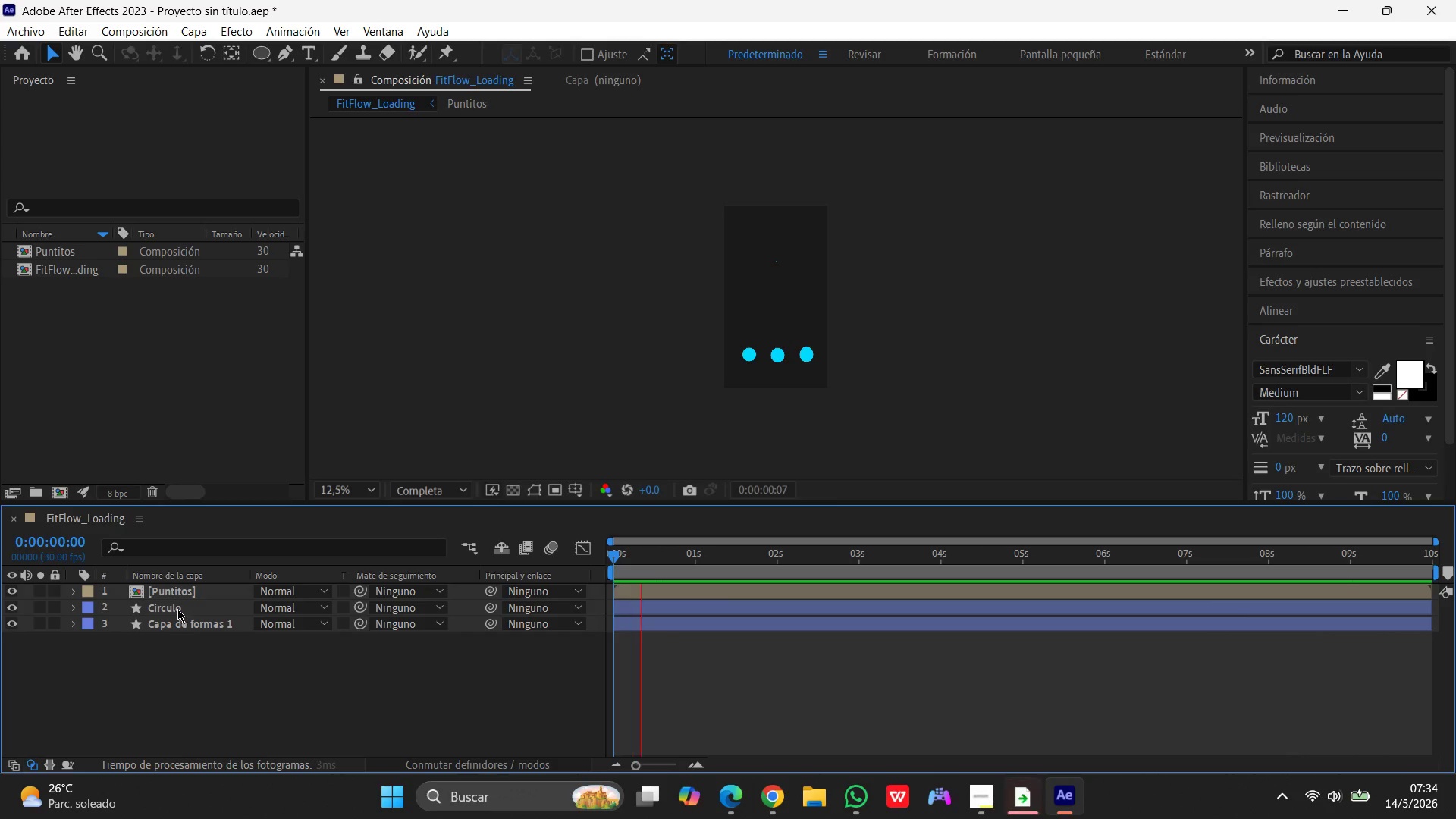 
left_click([177, 609])
 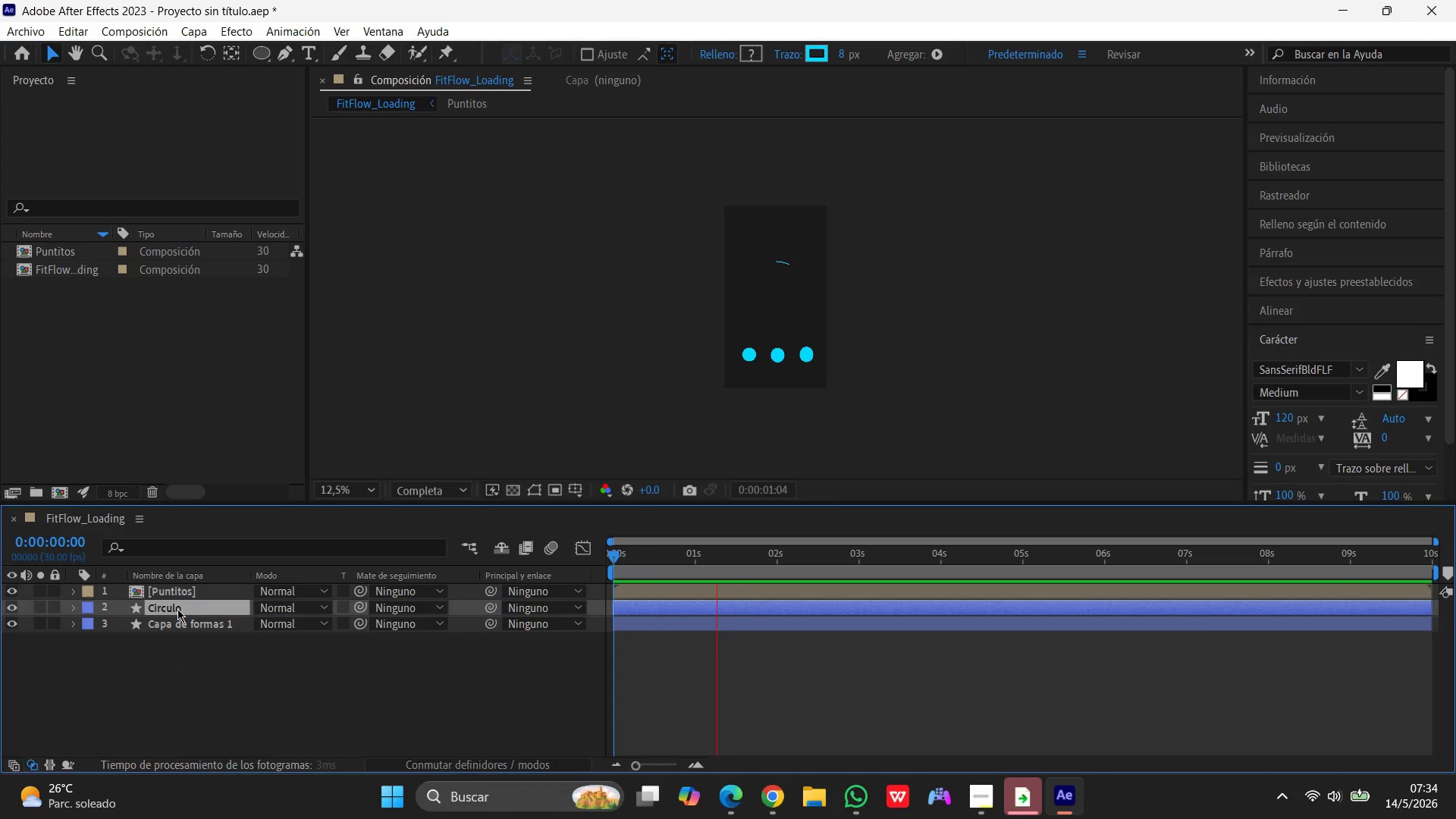 
key(Enter)
 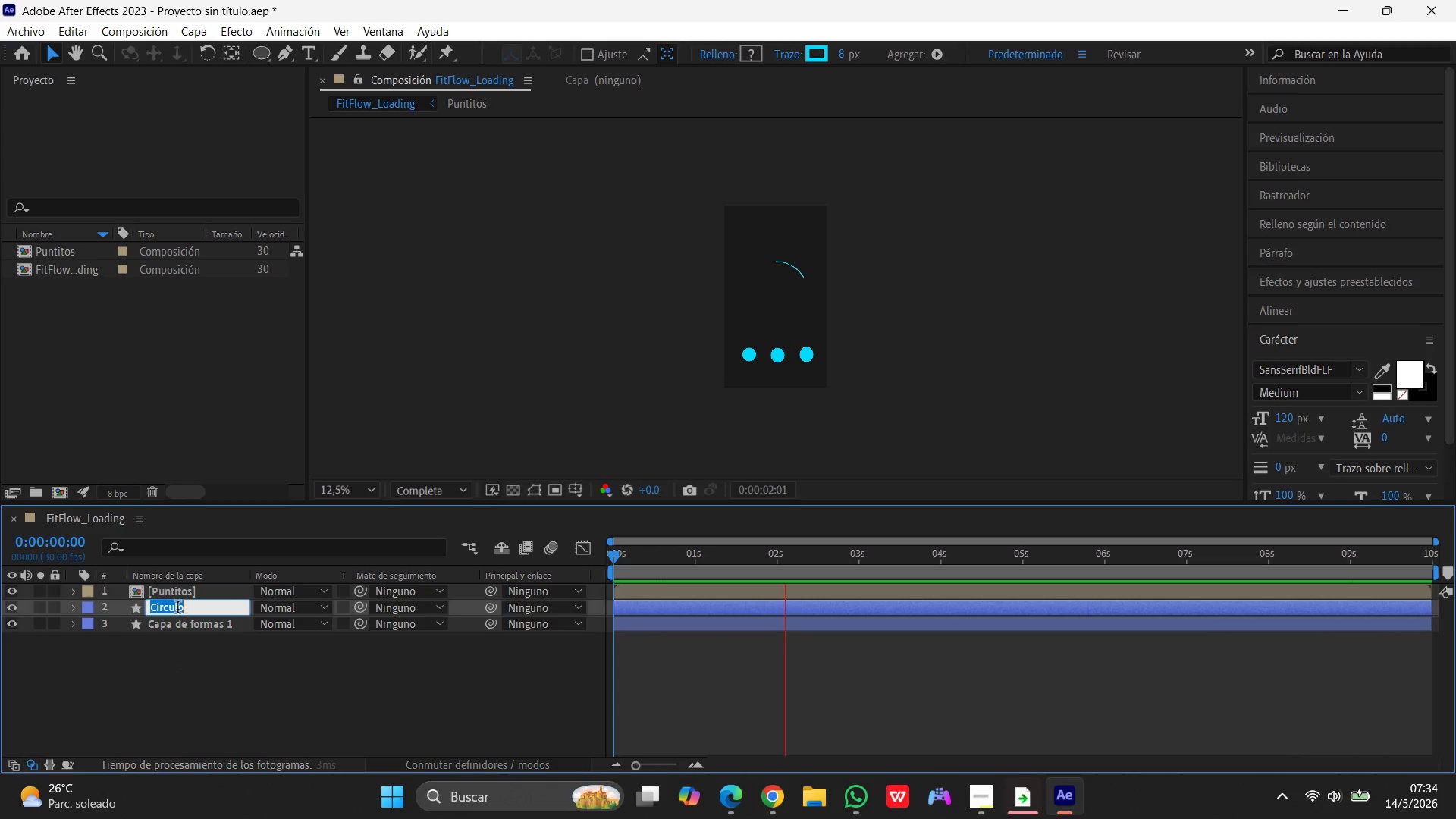 
type(Anillo)
 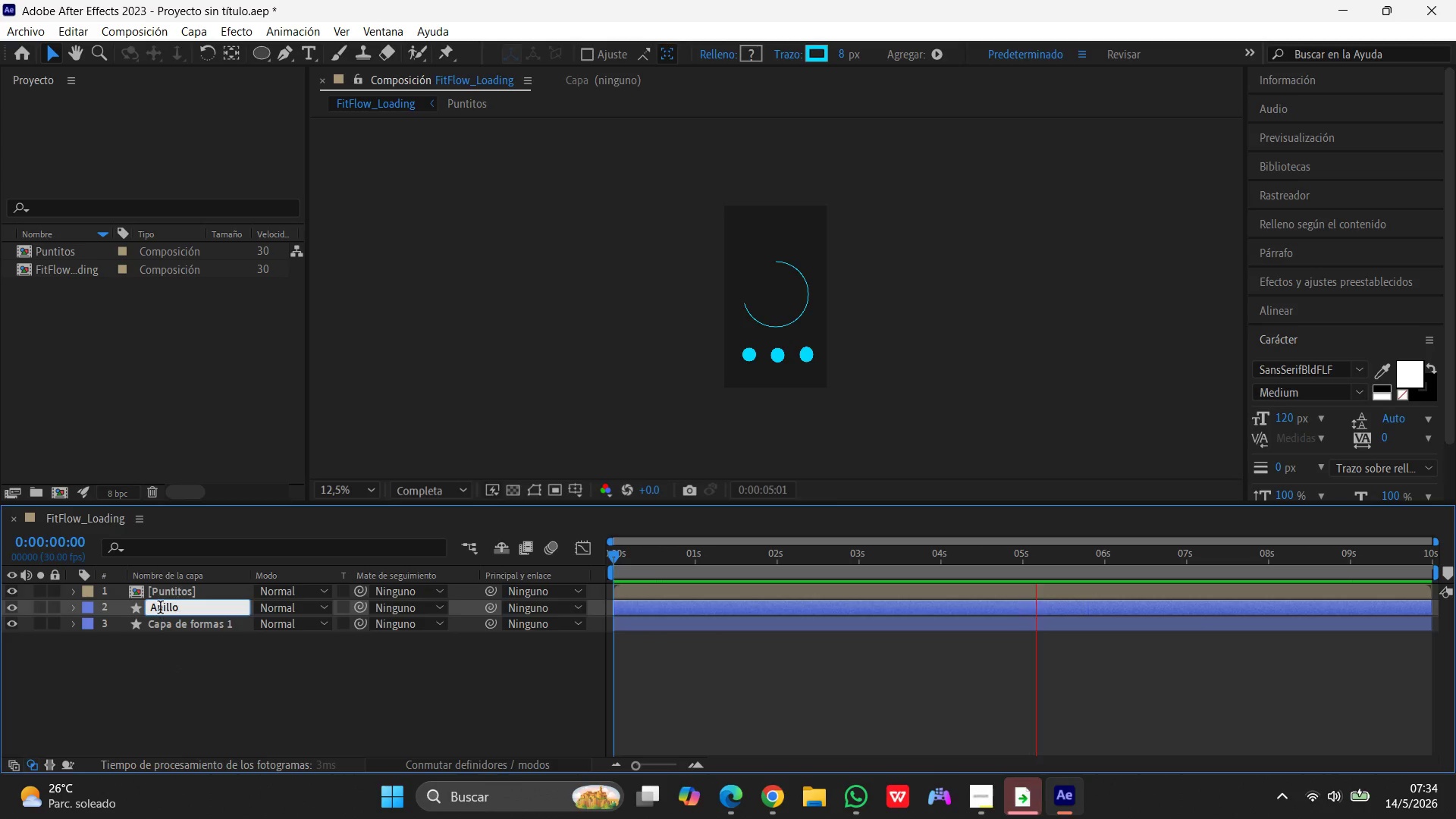 
left_click([197, 689])
 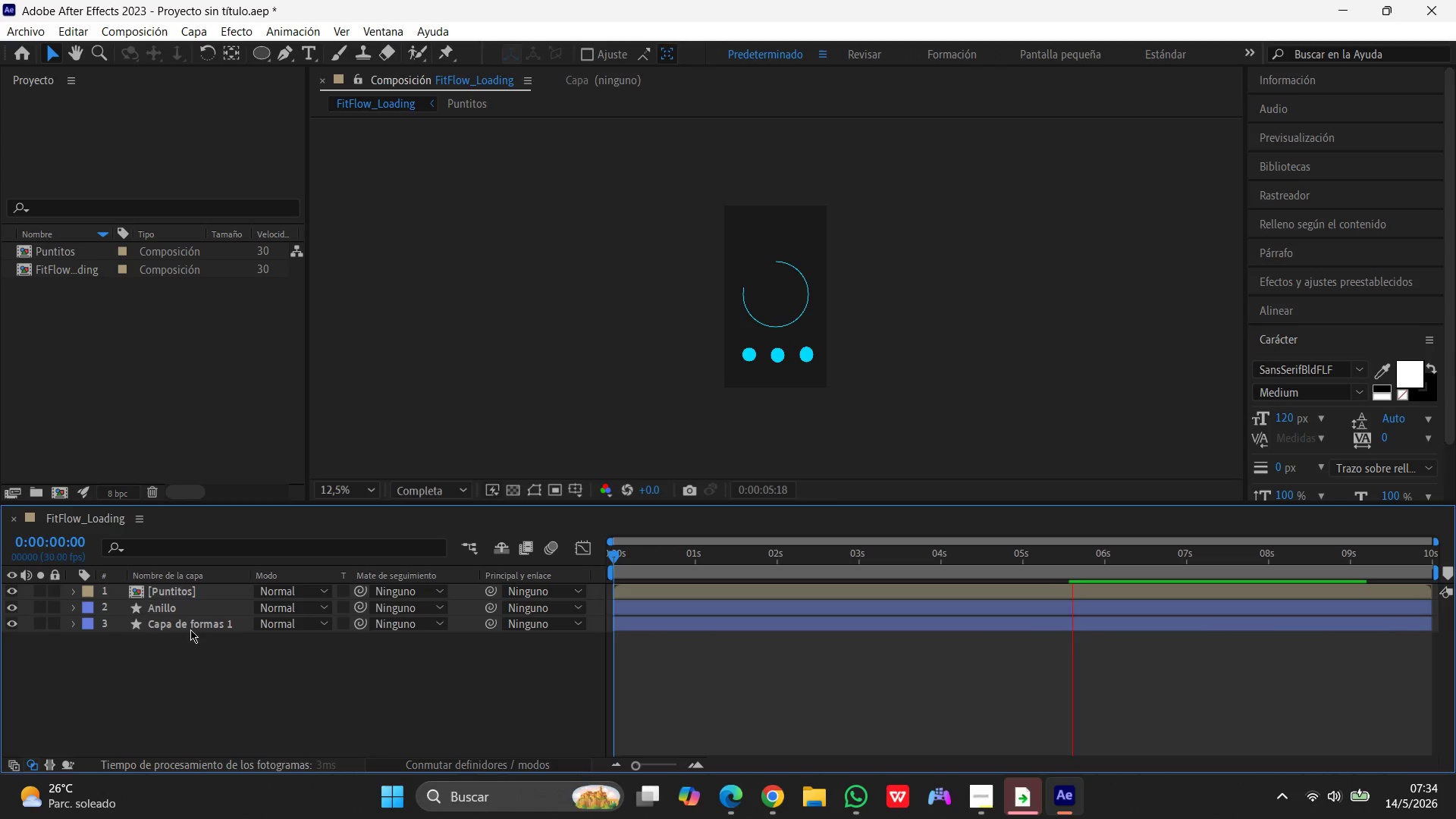 
left_click([193, 625])
 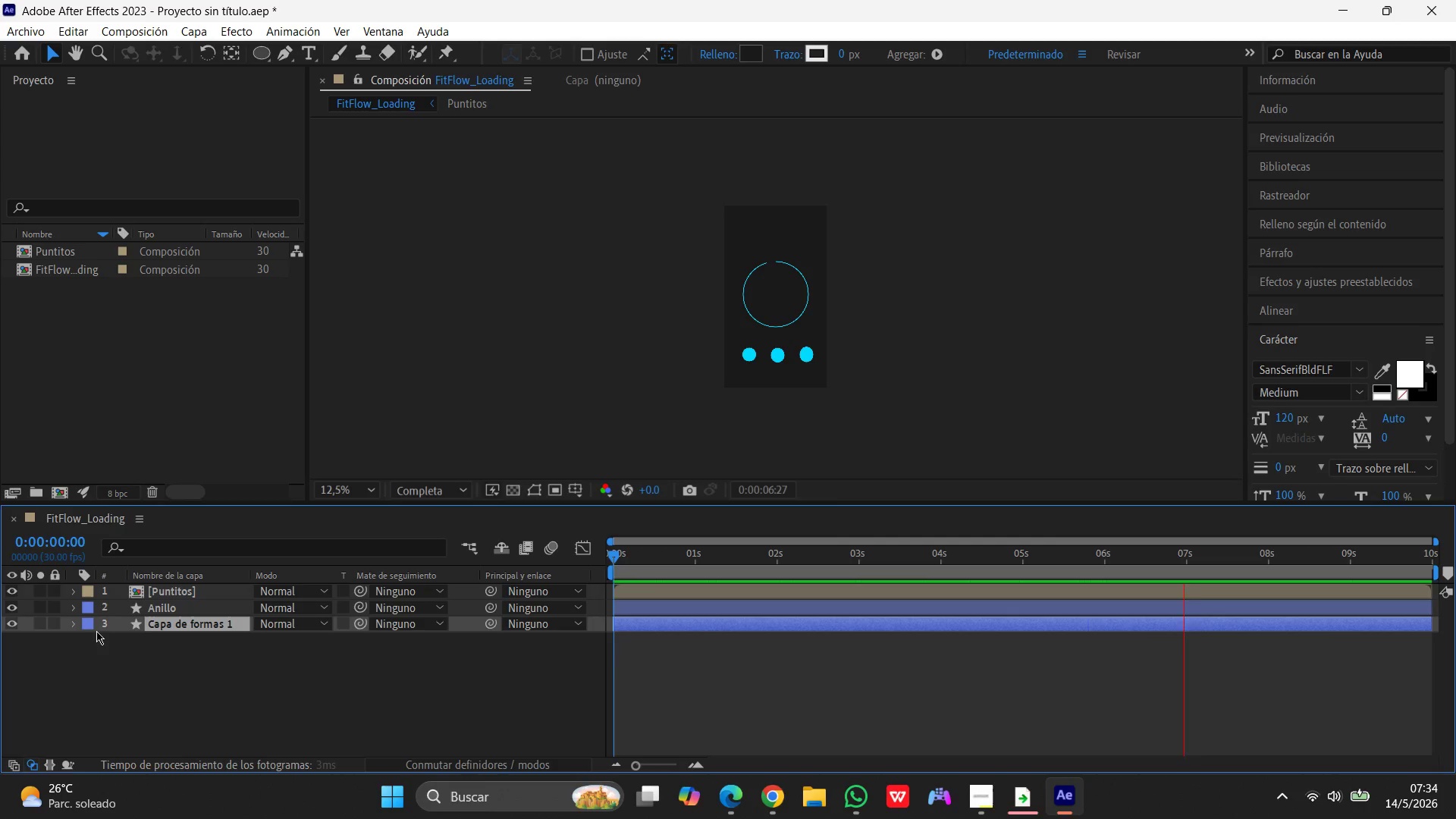 
left_click([77, 622])
 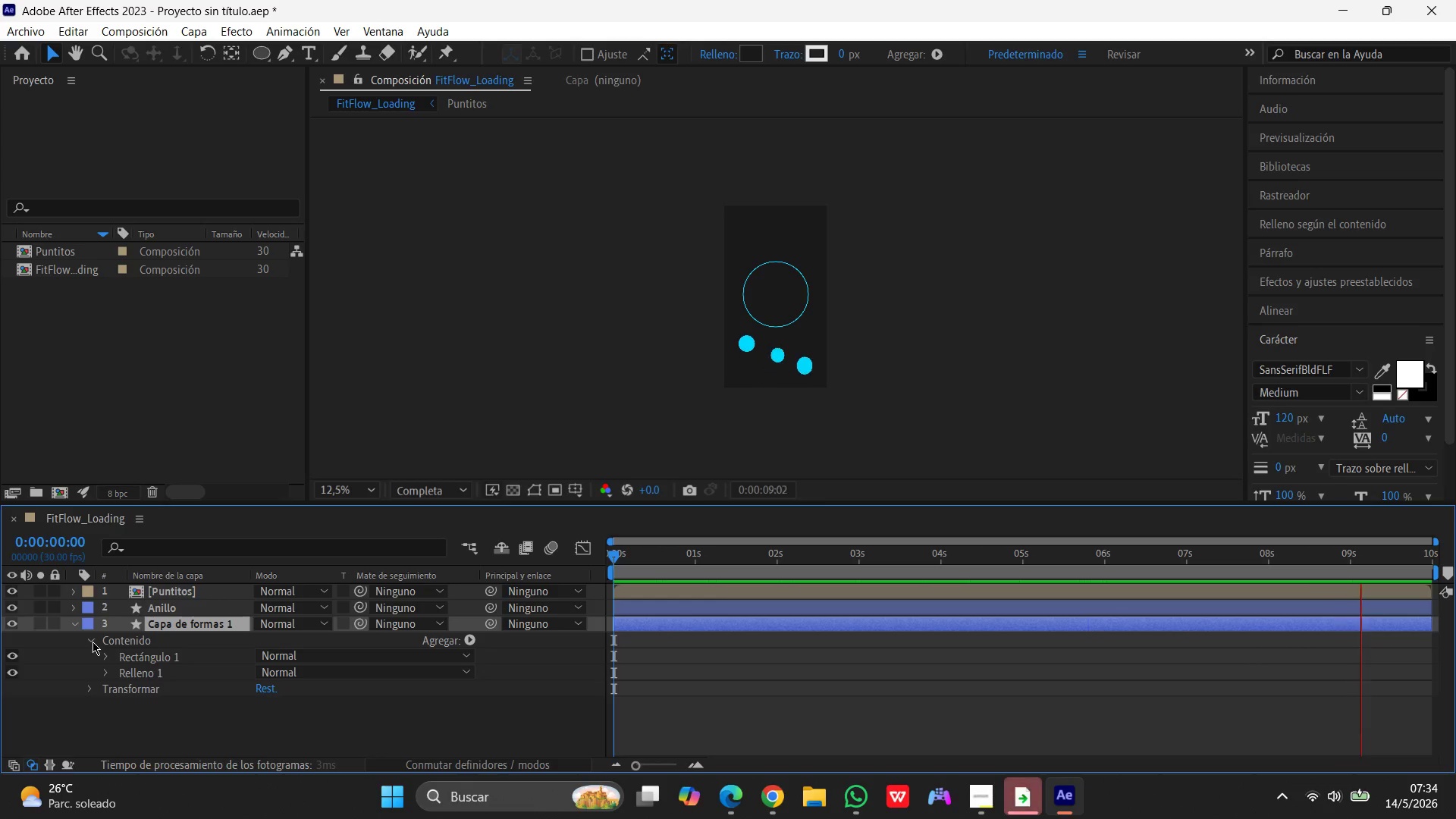 
left_click([210, 621])
 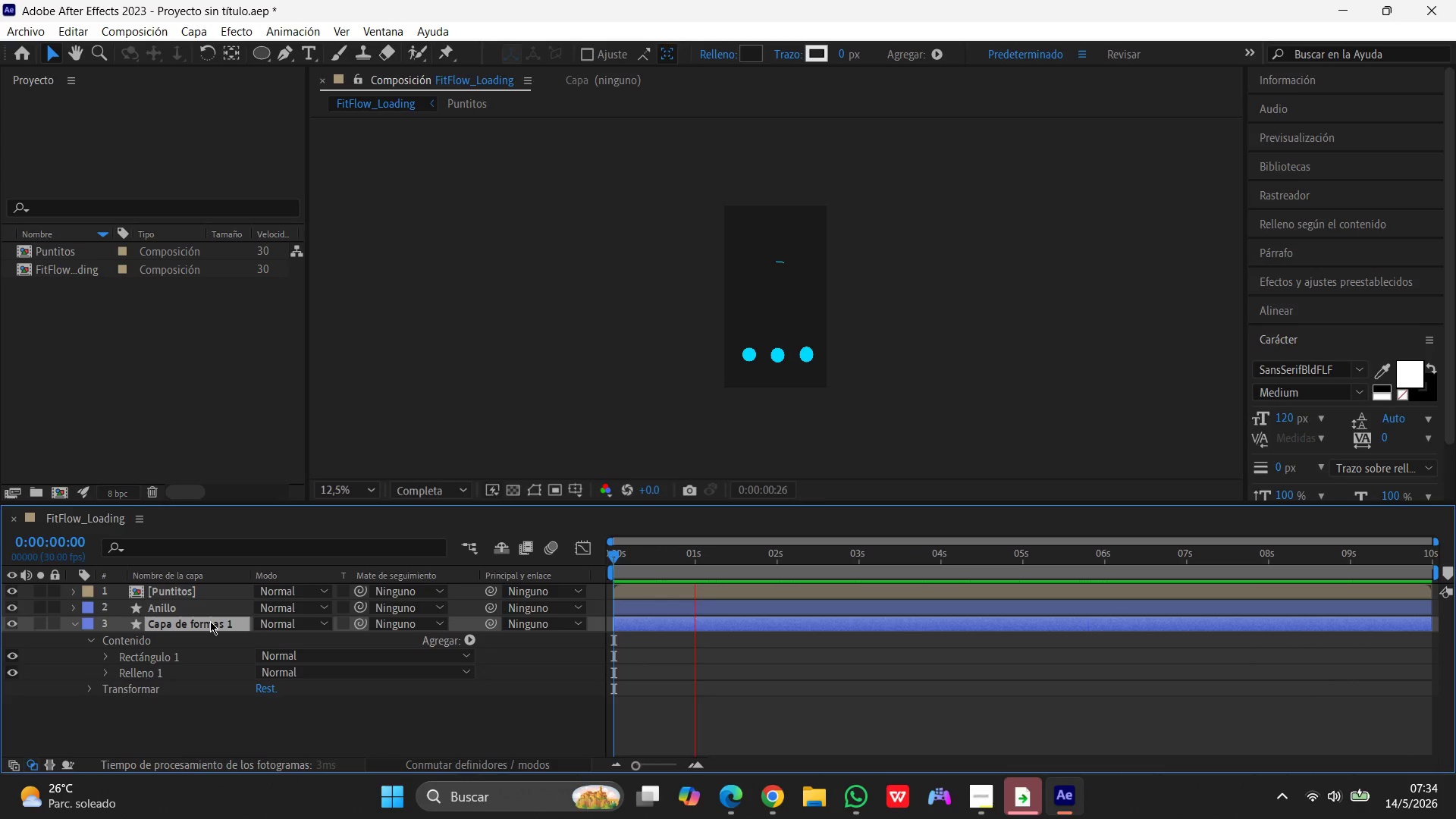 
key(Enter)
 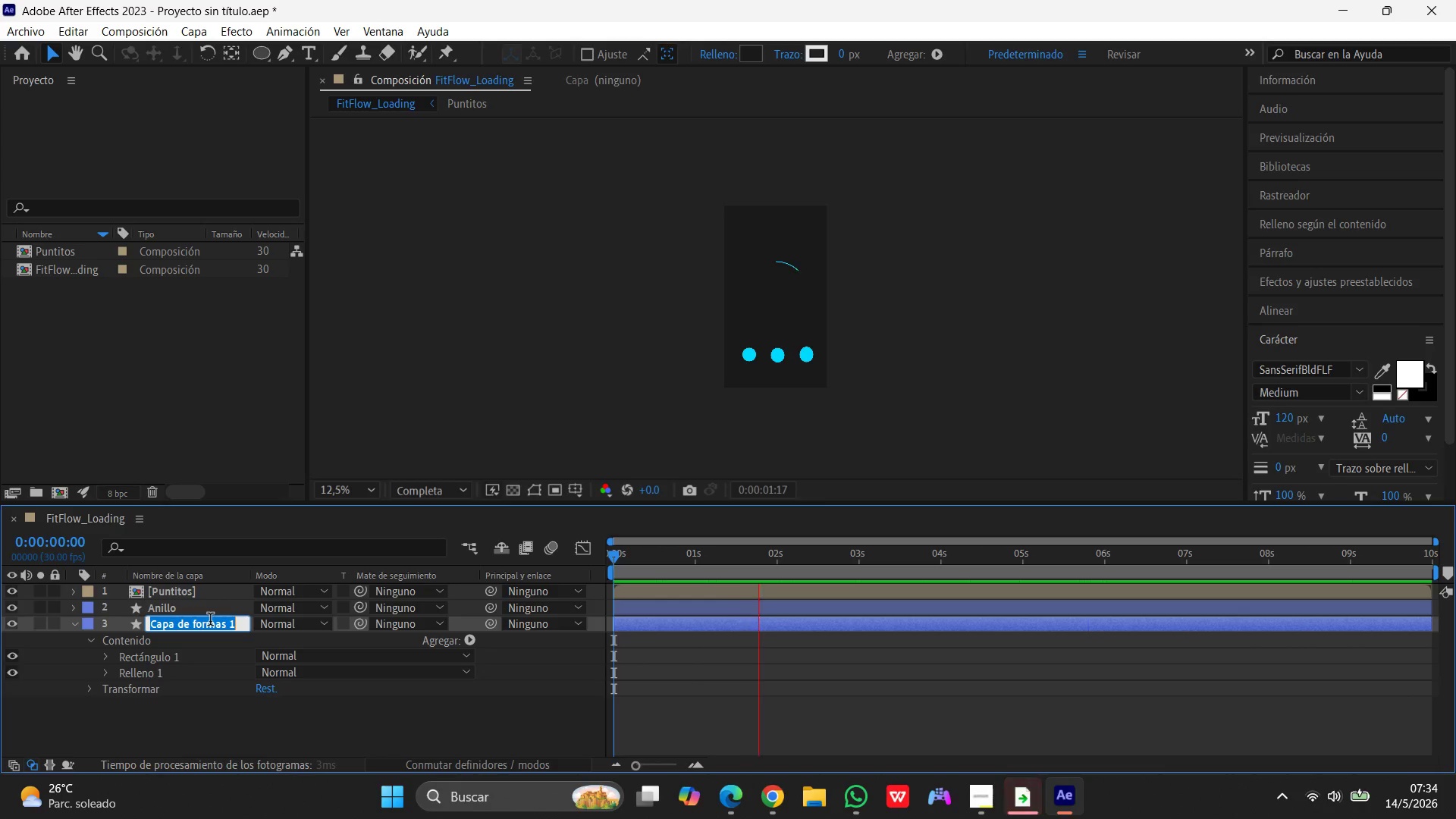 
type(f)
key(Backspace)
type(Fondo)
 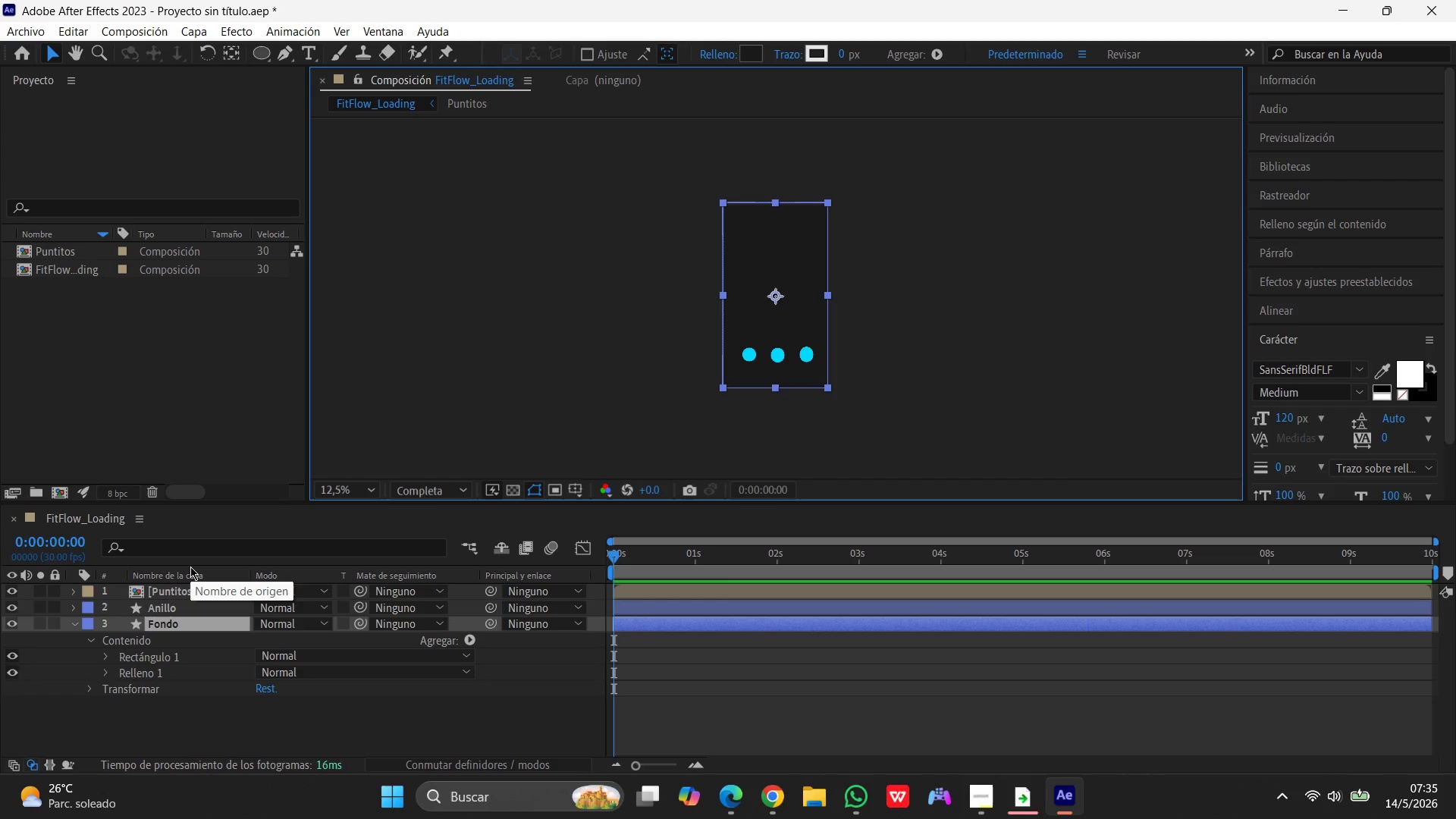 
wait(21.92)
 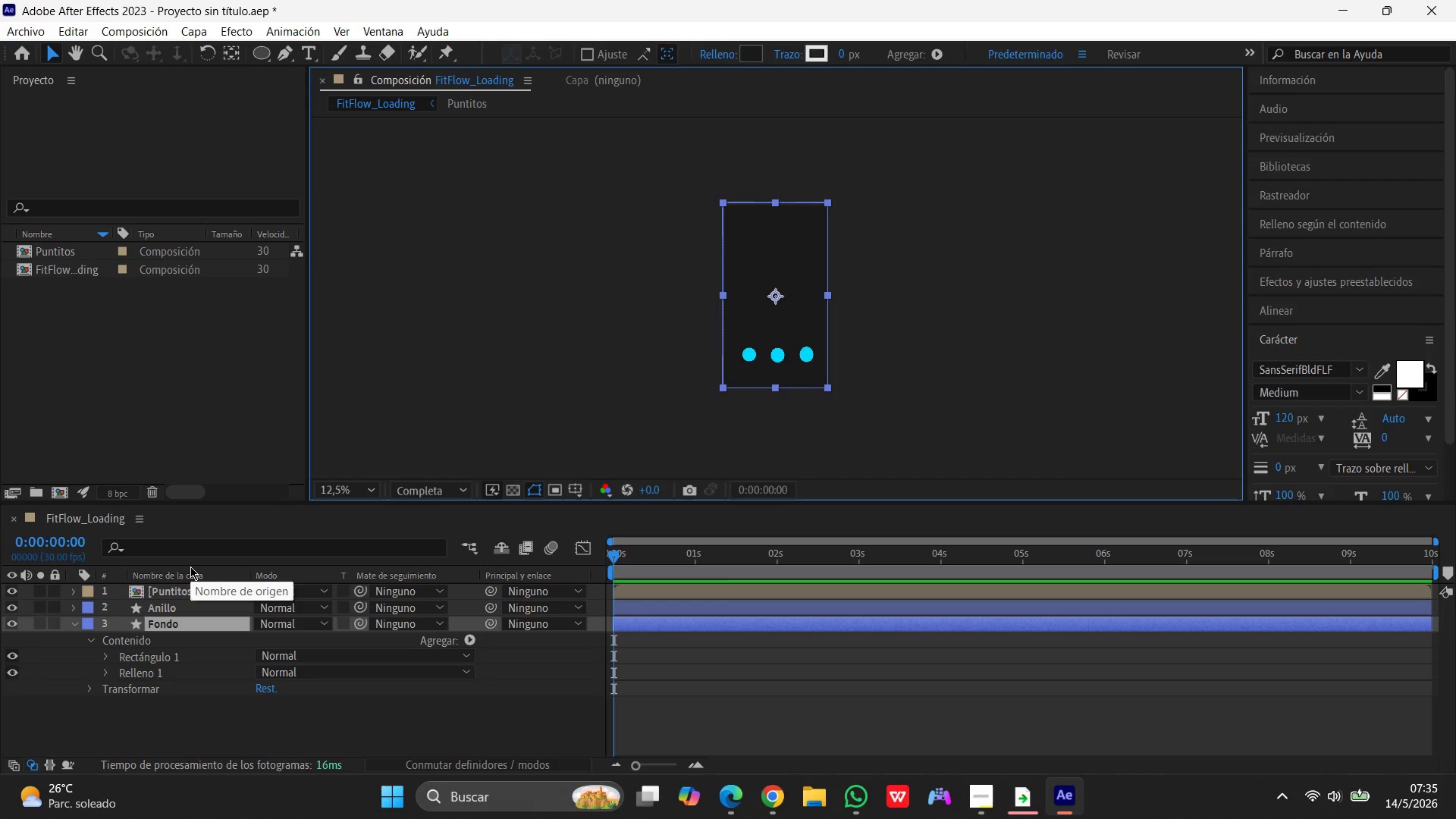 
left_click([240, 722])
 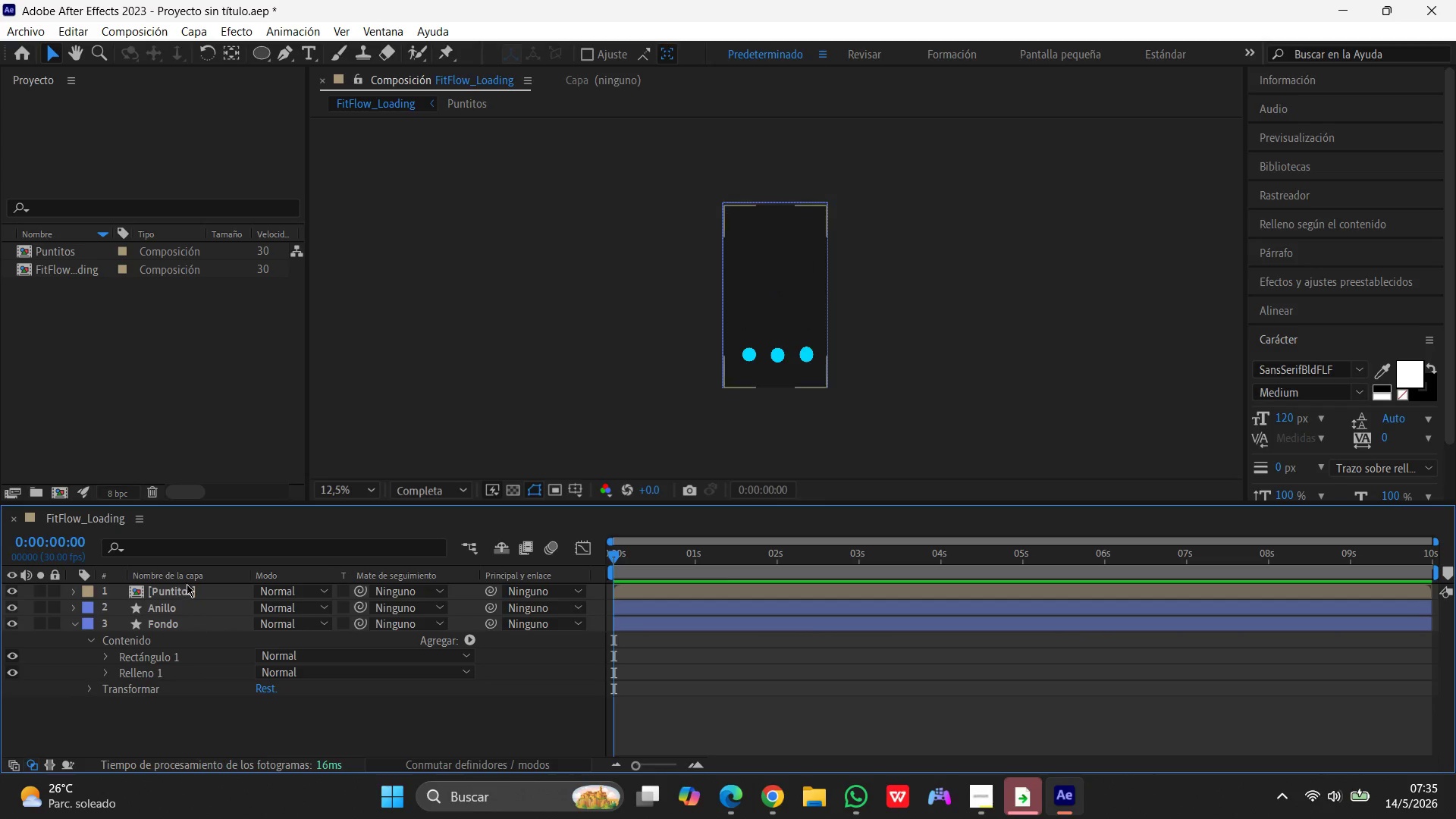 
left_click([187, 581])
 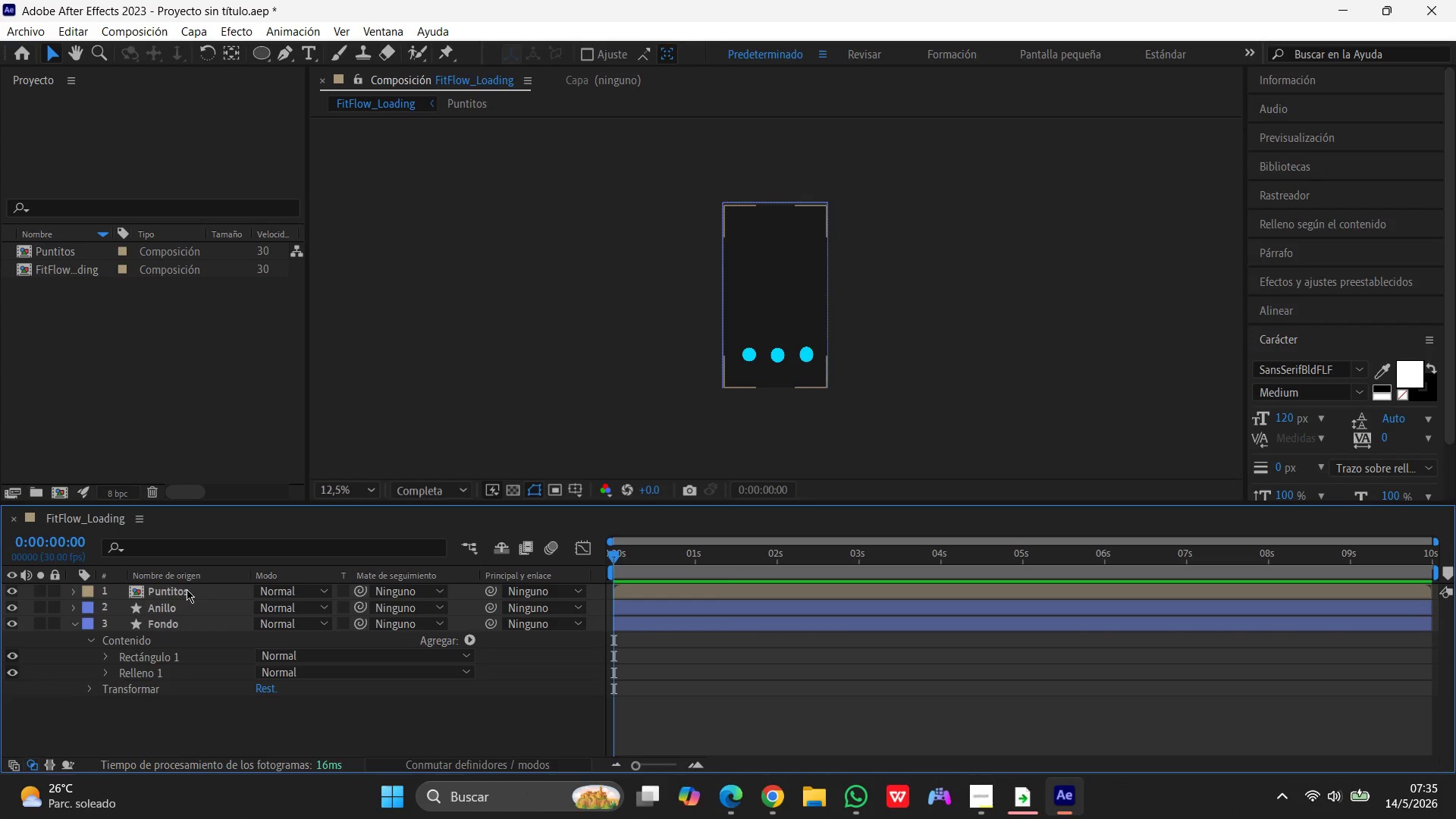 
left_click([187, 579])
 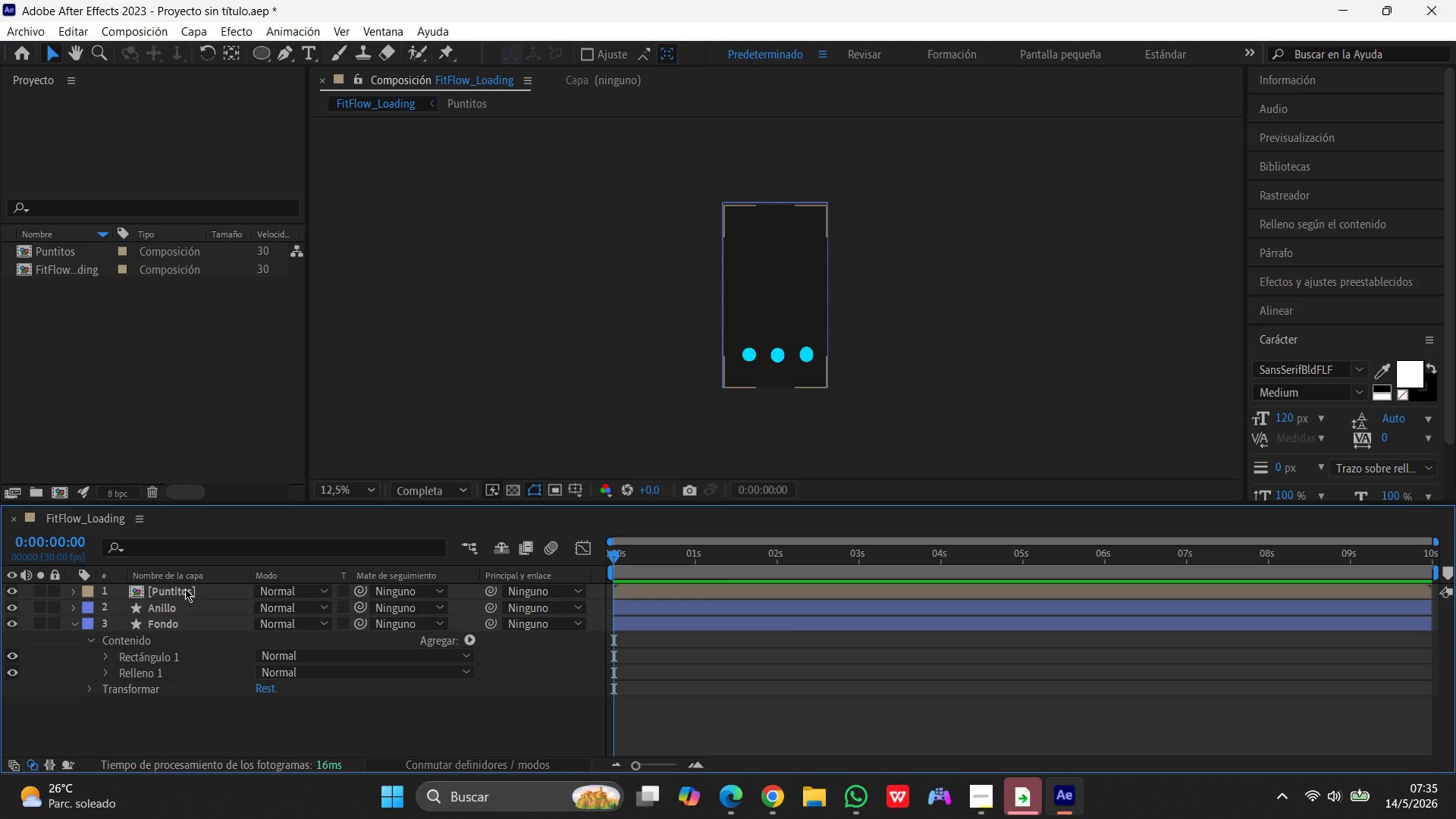 
left_click([184, 591])
 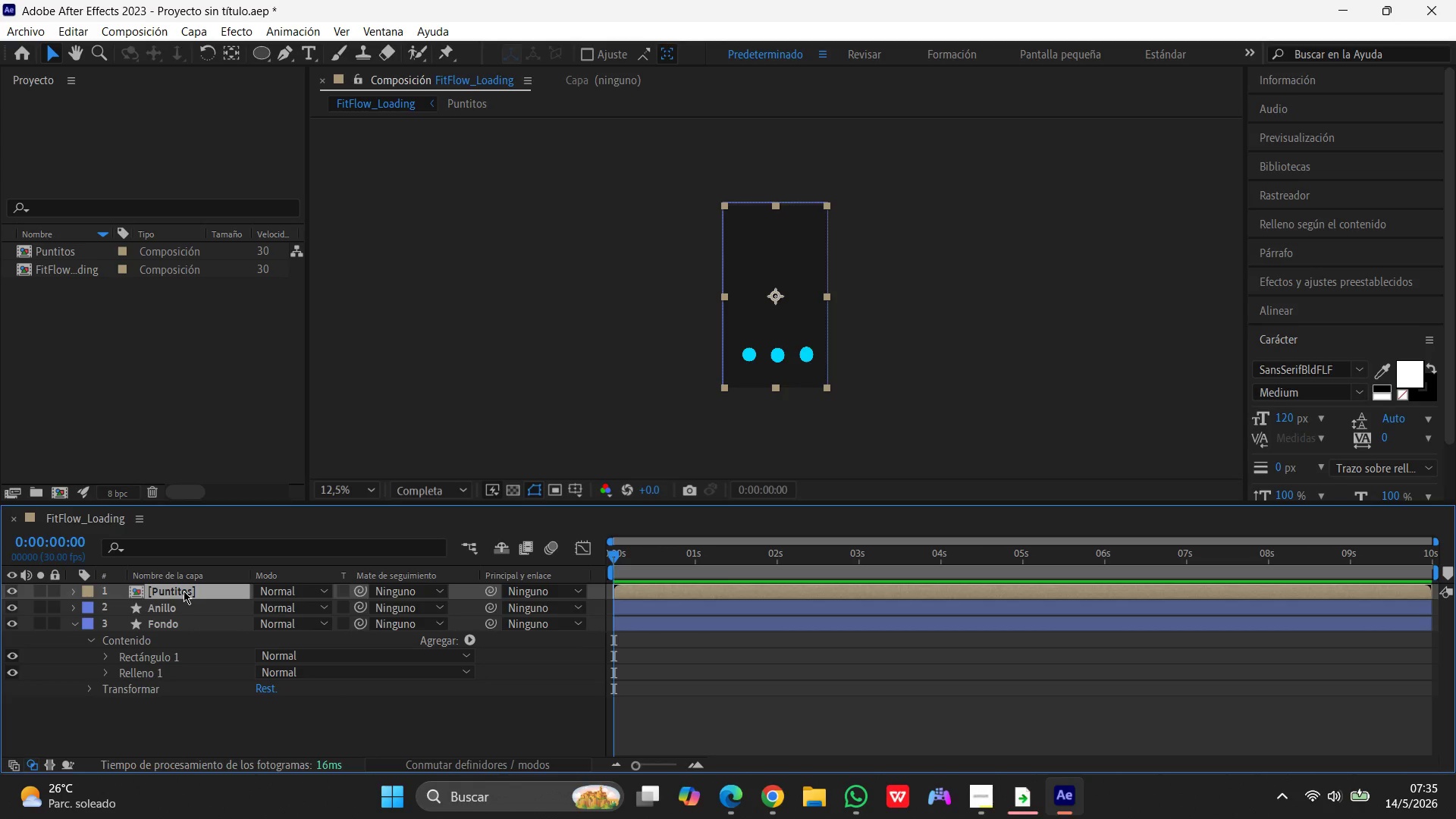 
double_click([184, 591])
 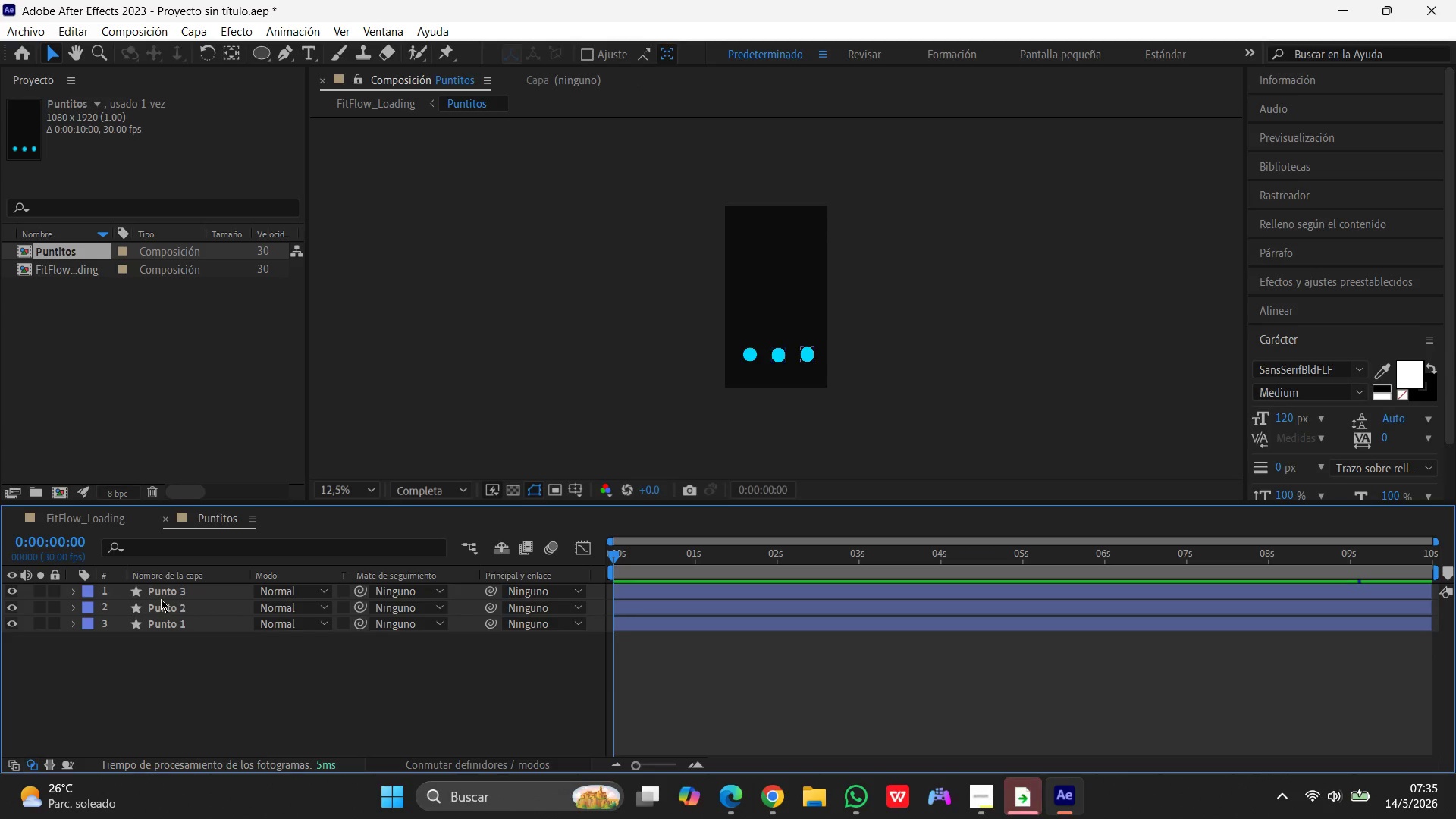 
left_click([174, 591])
 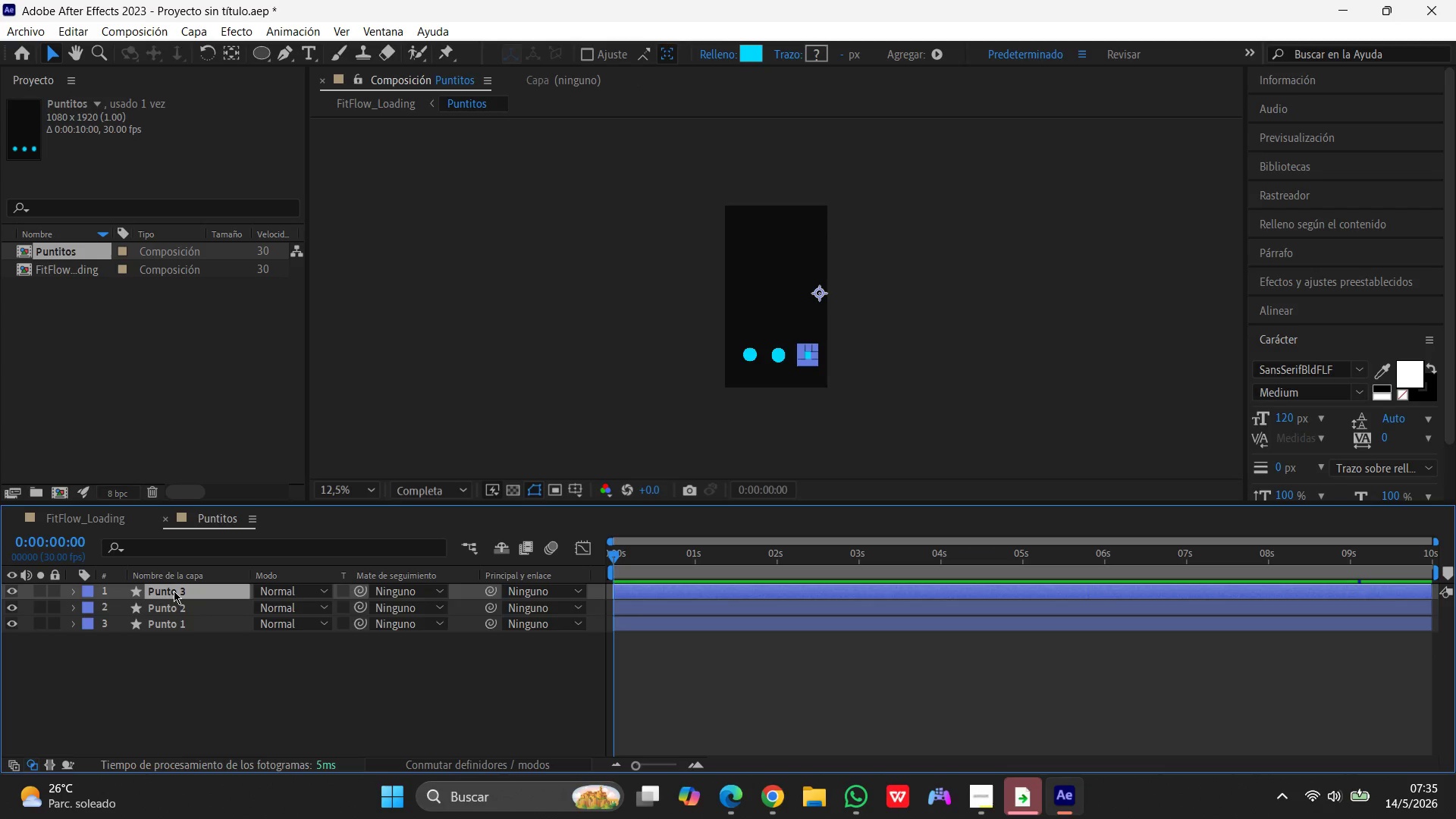 
hold_key(key=ShiftLeft, duration=0.92)
left_click([181, 606])
 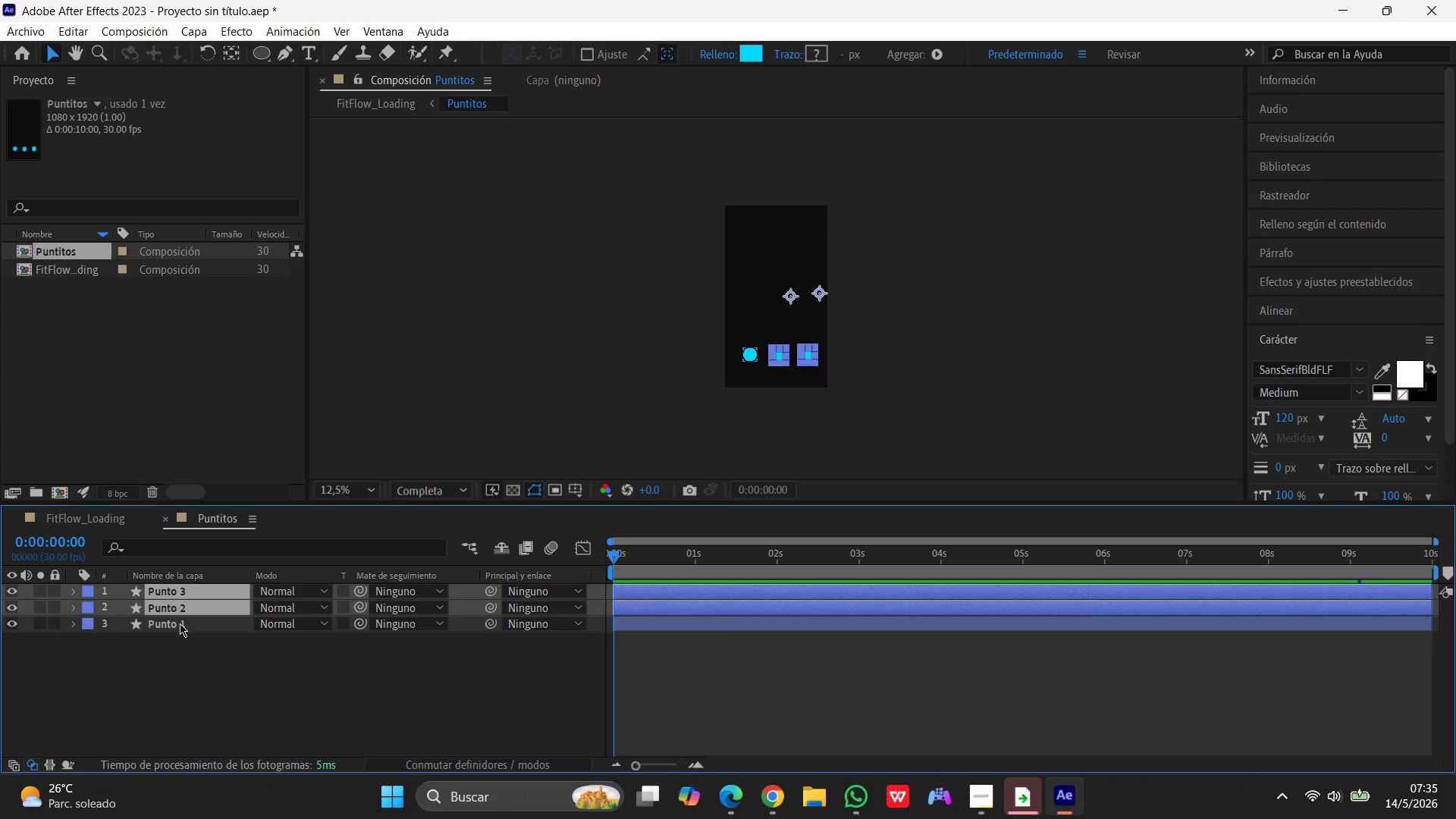 
left_click([180, 623])
 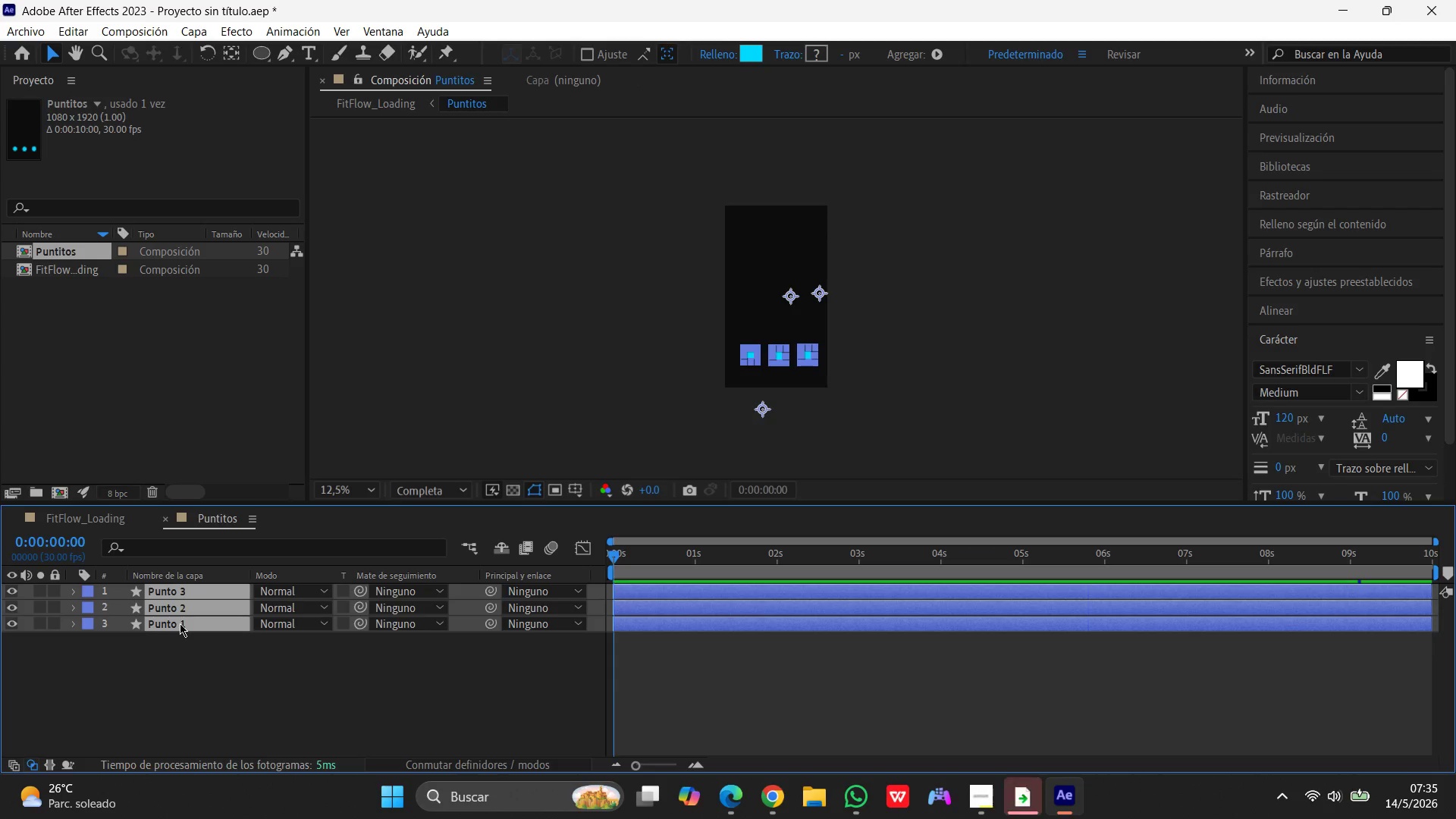 
key(U)
 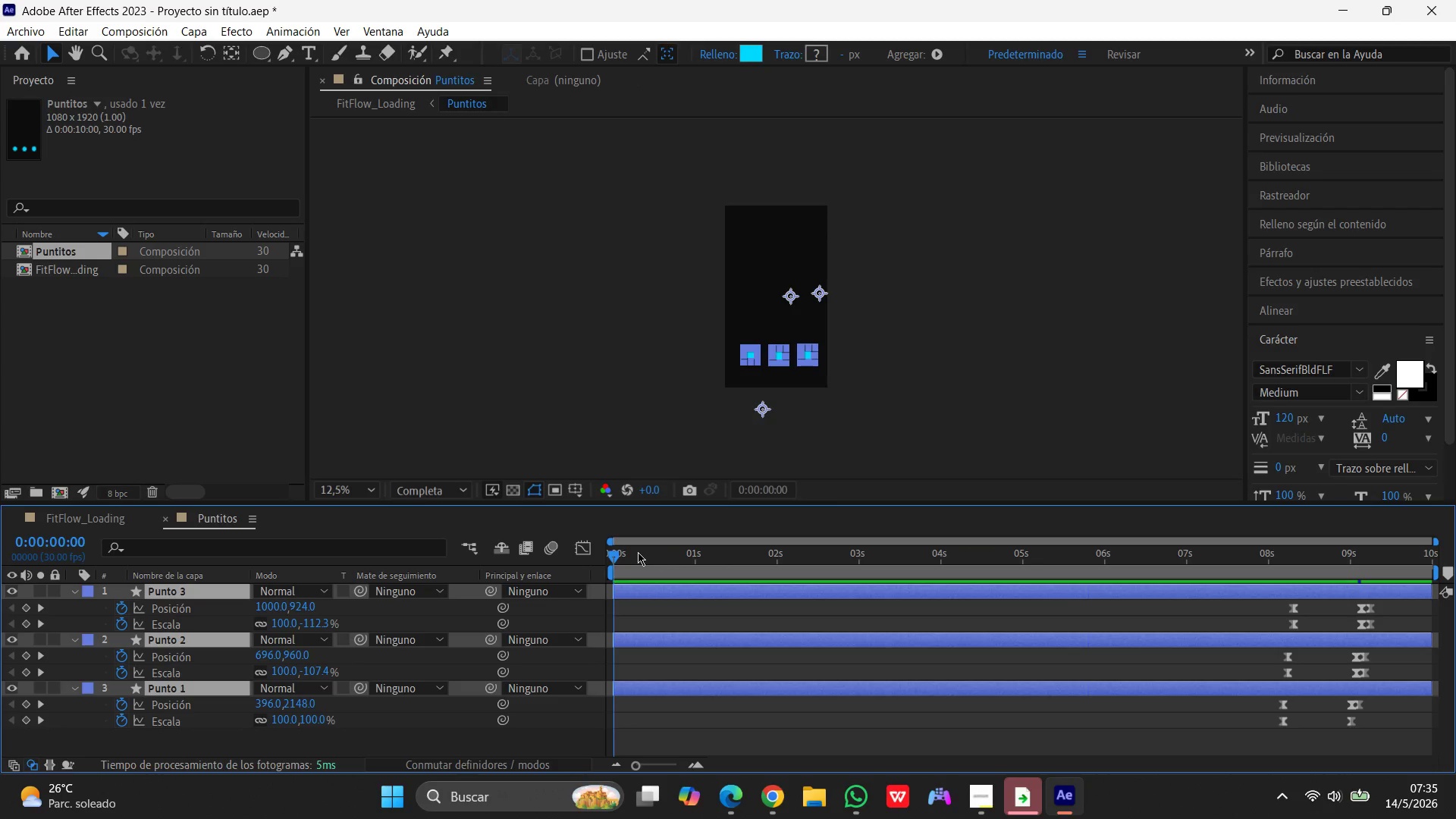 
left_click([580, 549])
 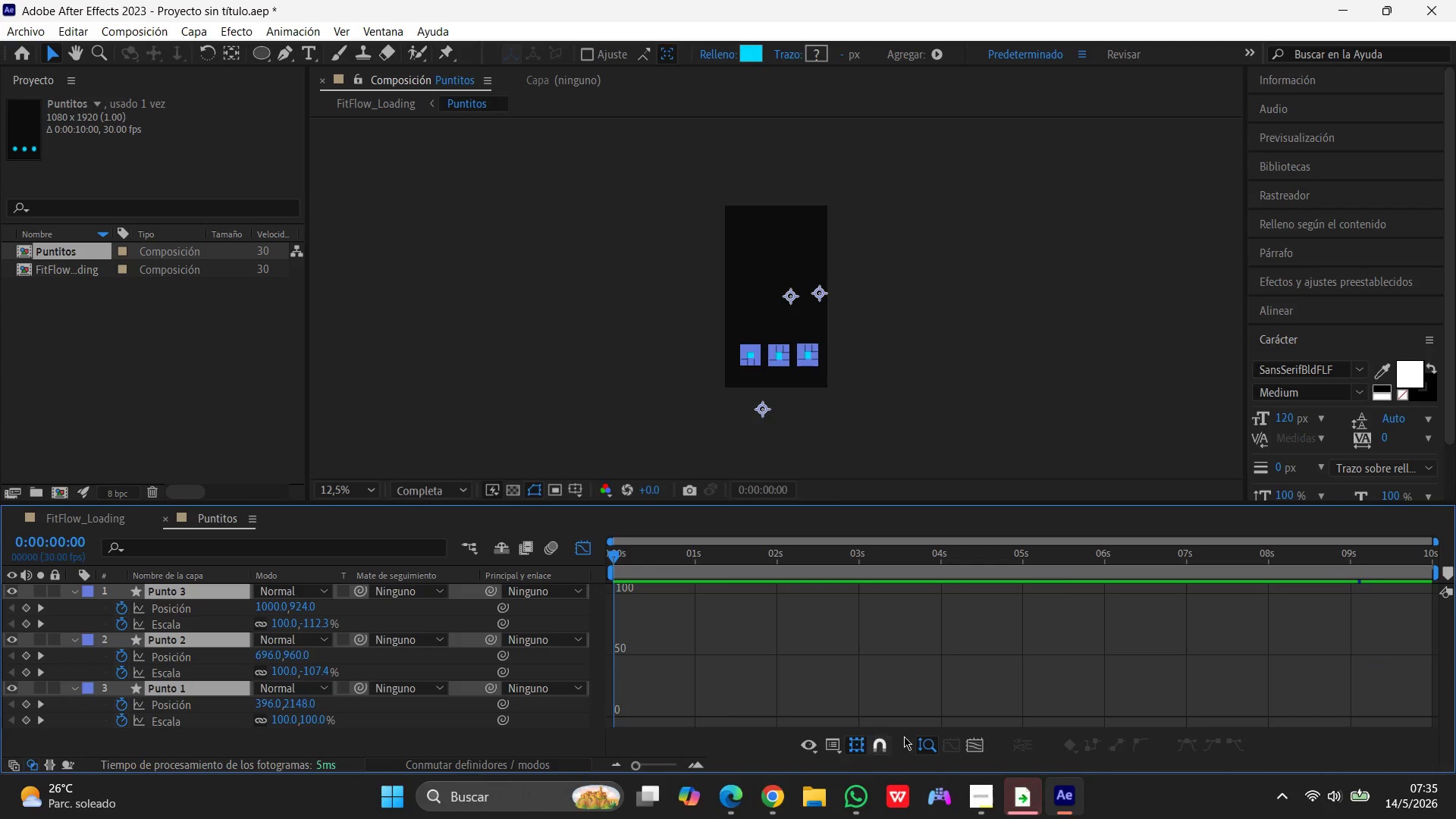 
left_click([971, 742])
 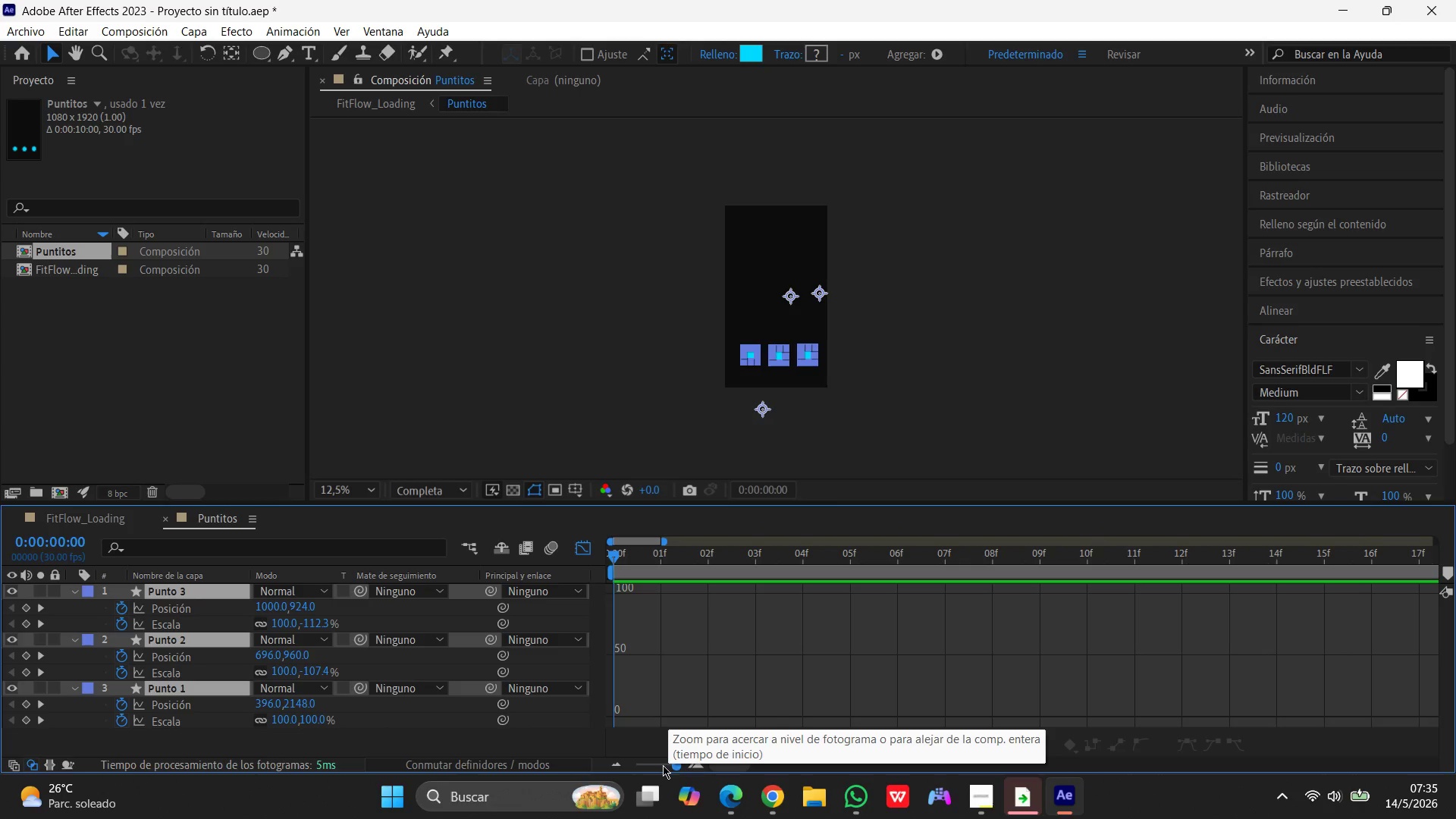 
left_click_drag(start_coordinate=[679, 764], to_coordinate=[553, 772])
 